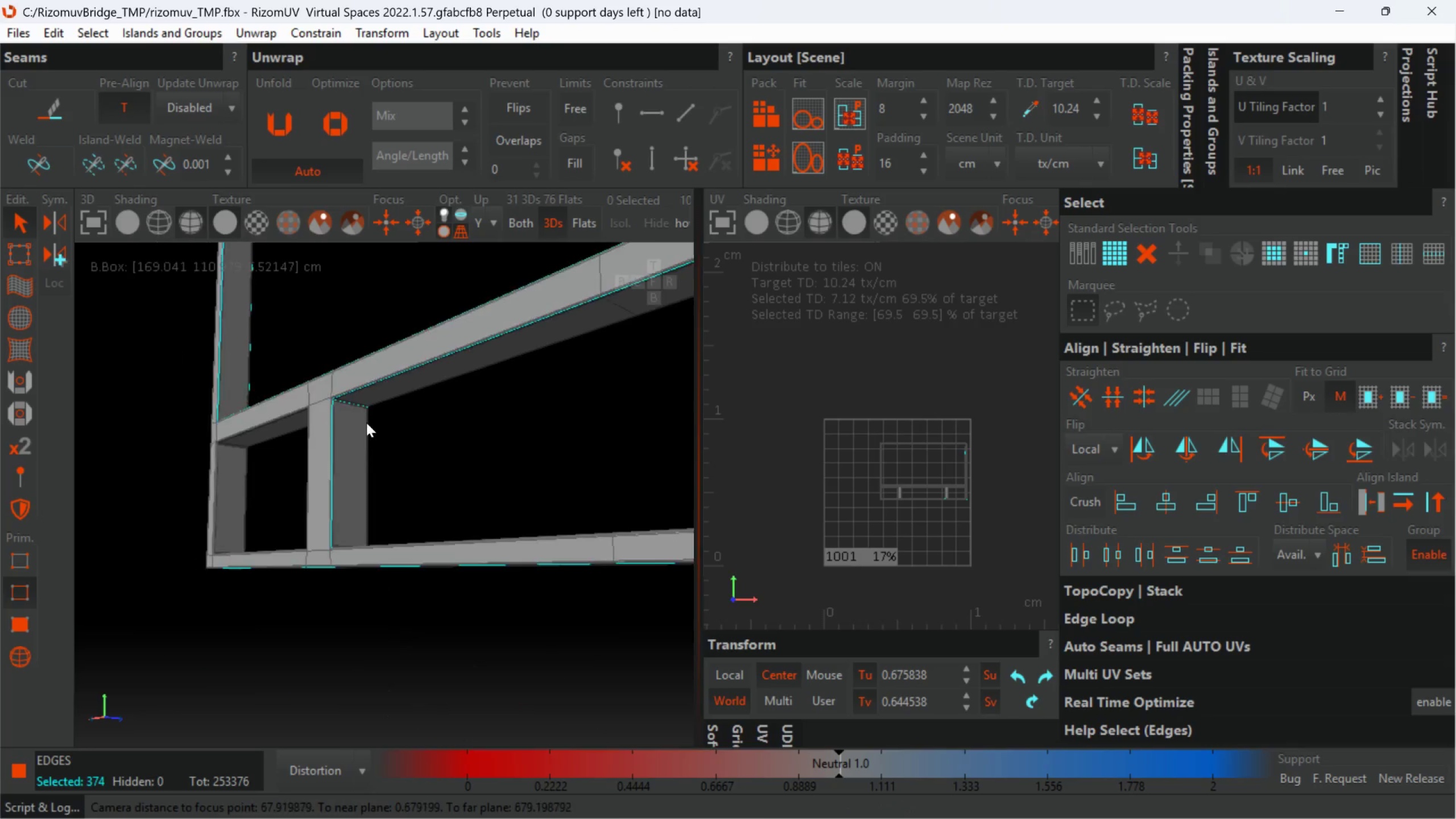 
hold_key(key=AltLeft, duration=0.37)
 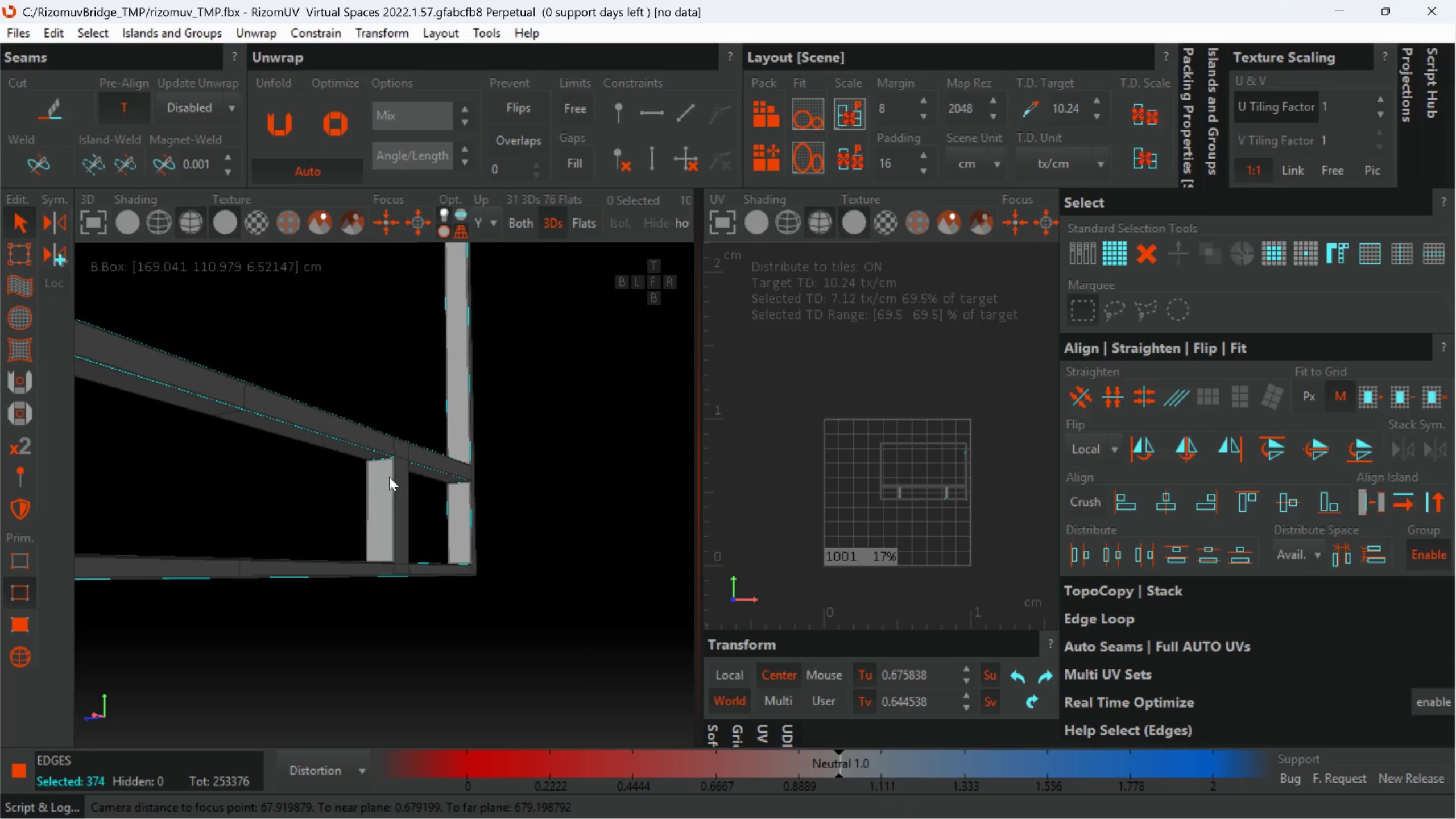 
hold_key(key=AltLeft, duration=0.6)
 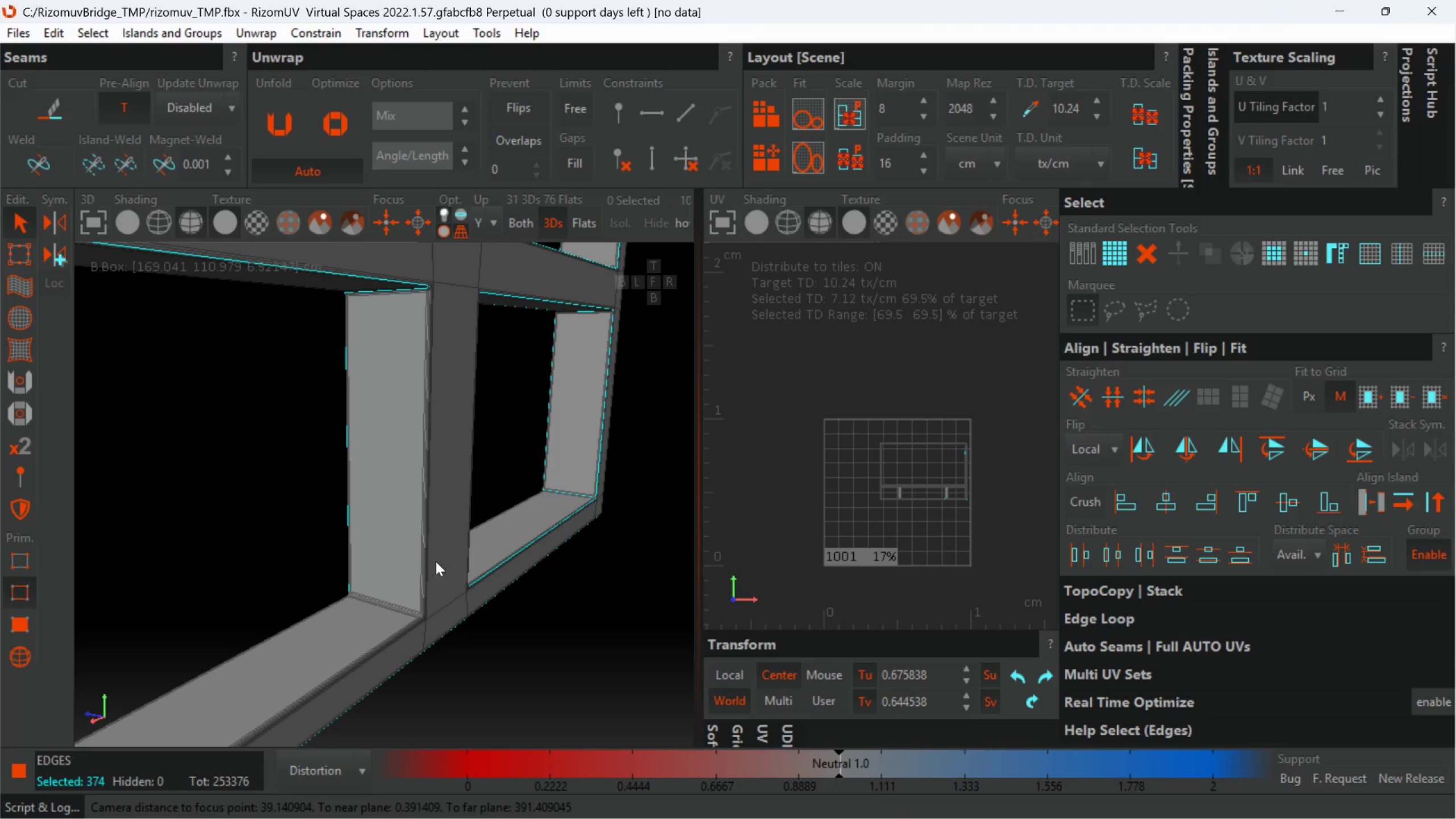 
scroll: coordinate [581, 541], scroll_direction: up, amount: 10.0
 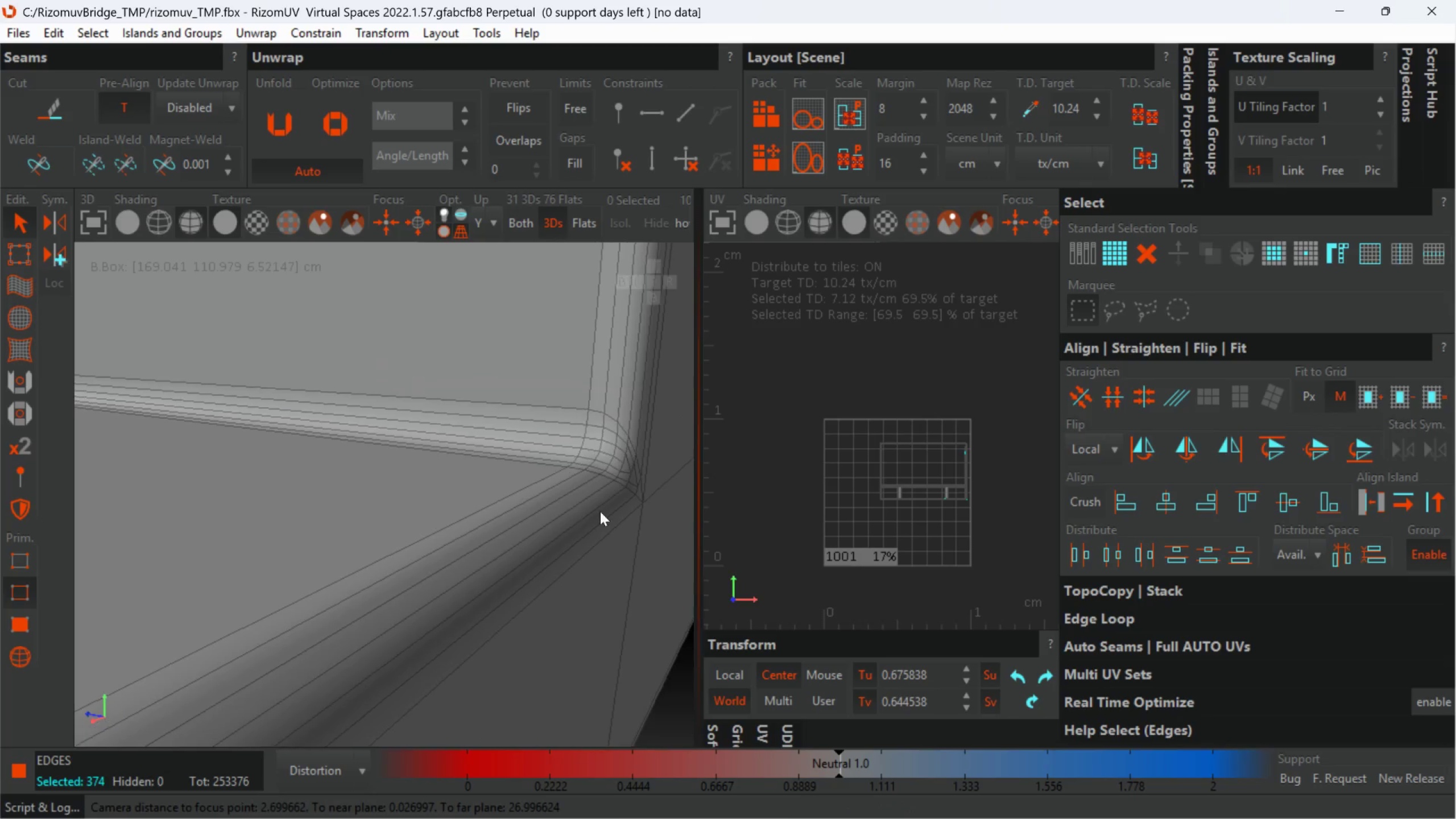 
hold_key(key=AltLeft, duration=0.39)
 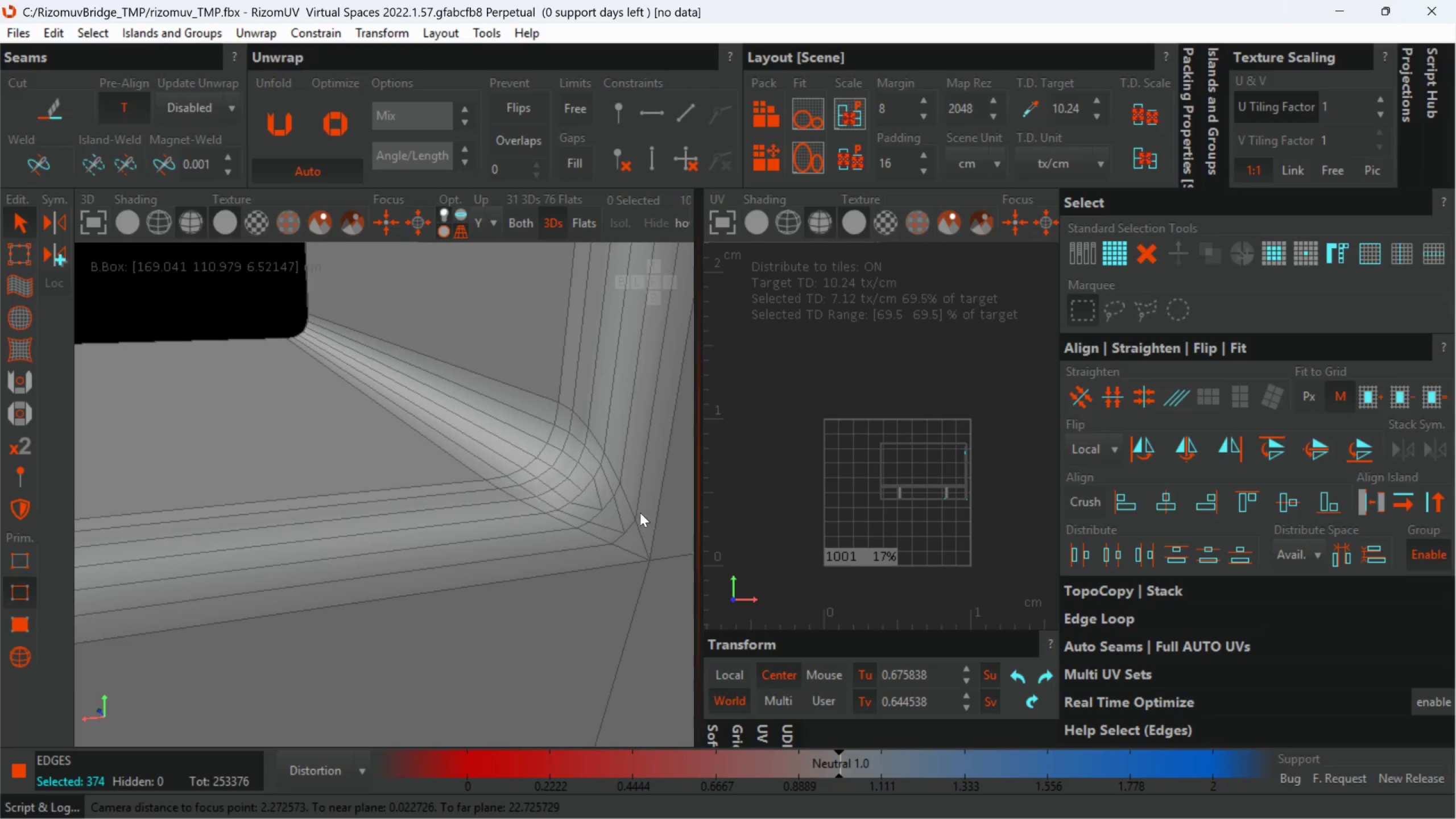 
scroll: coordinate [609, 494], scroll_direction: up, amount: 1.0
 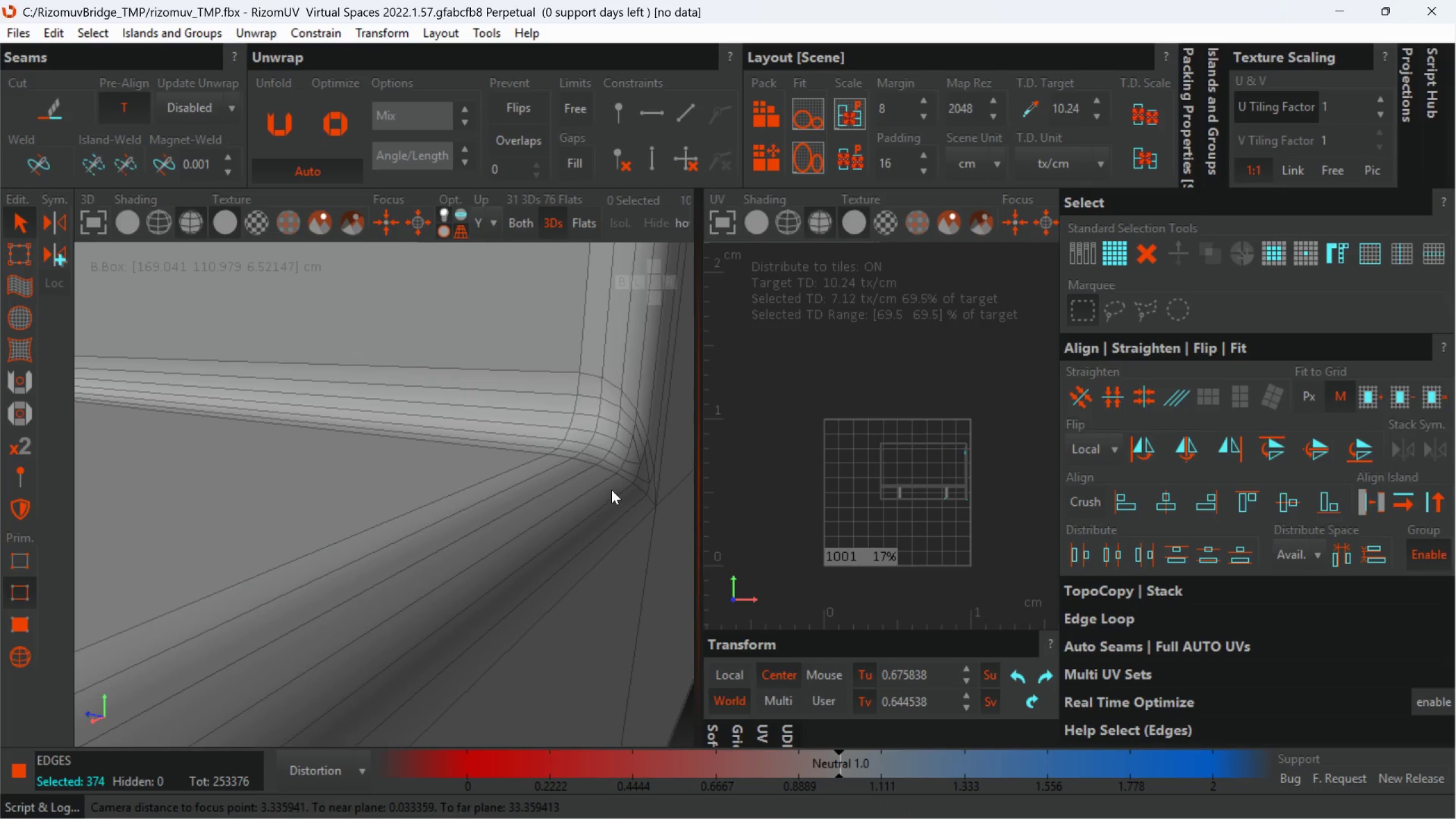 
hold_key(key=ControlLeft, duration=2.53)
 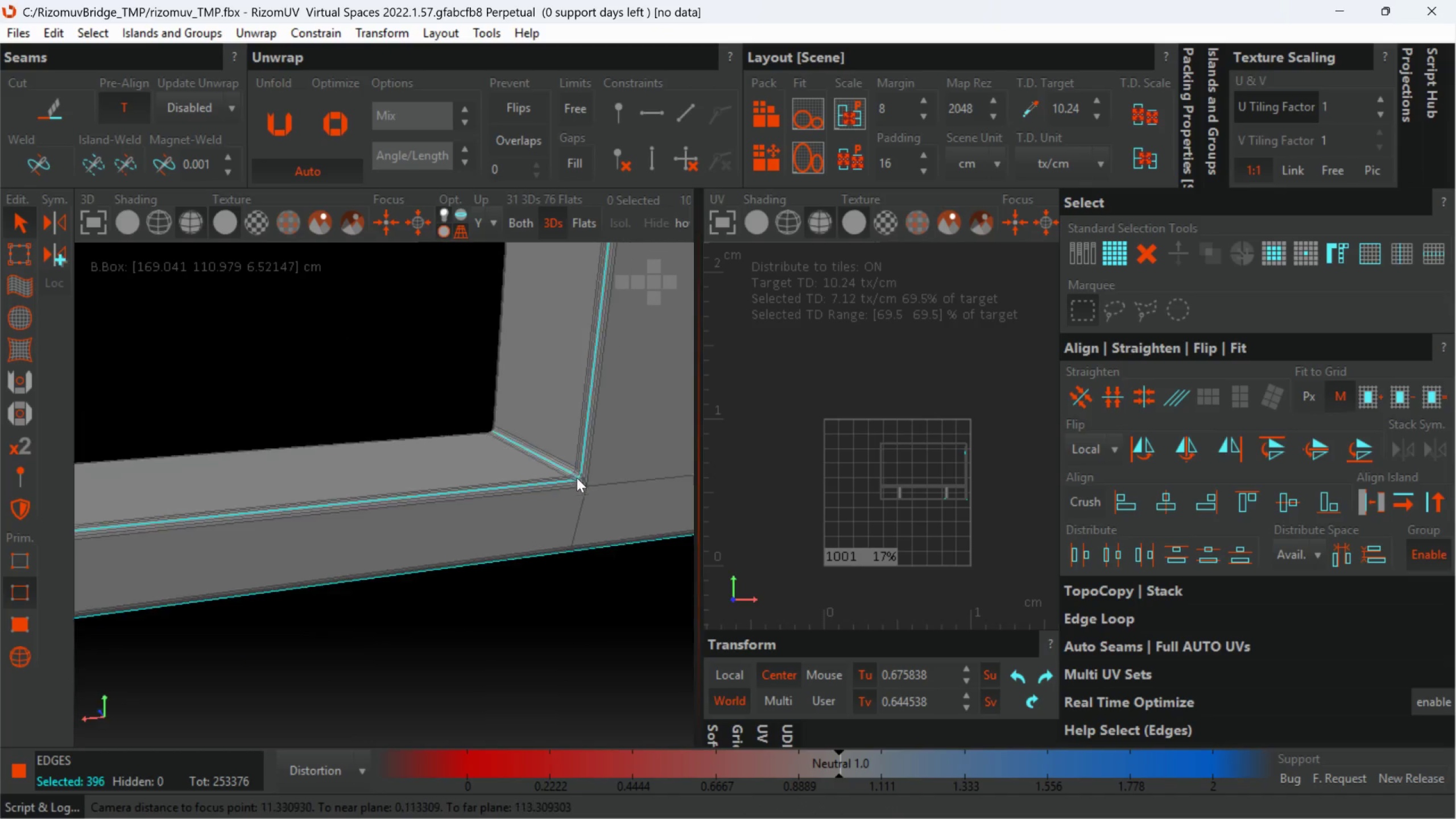 
scroll: coordinate [602, 503], scroll_direction: up, amount: 1.0
 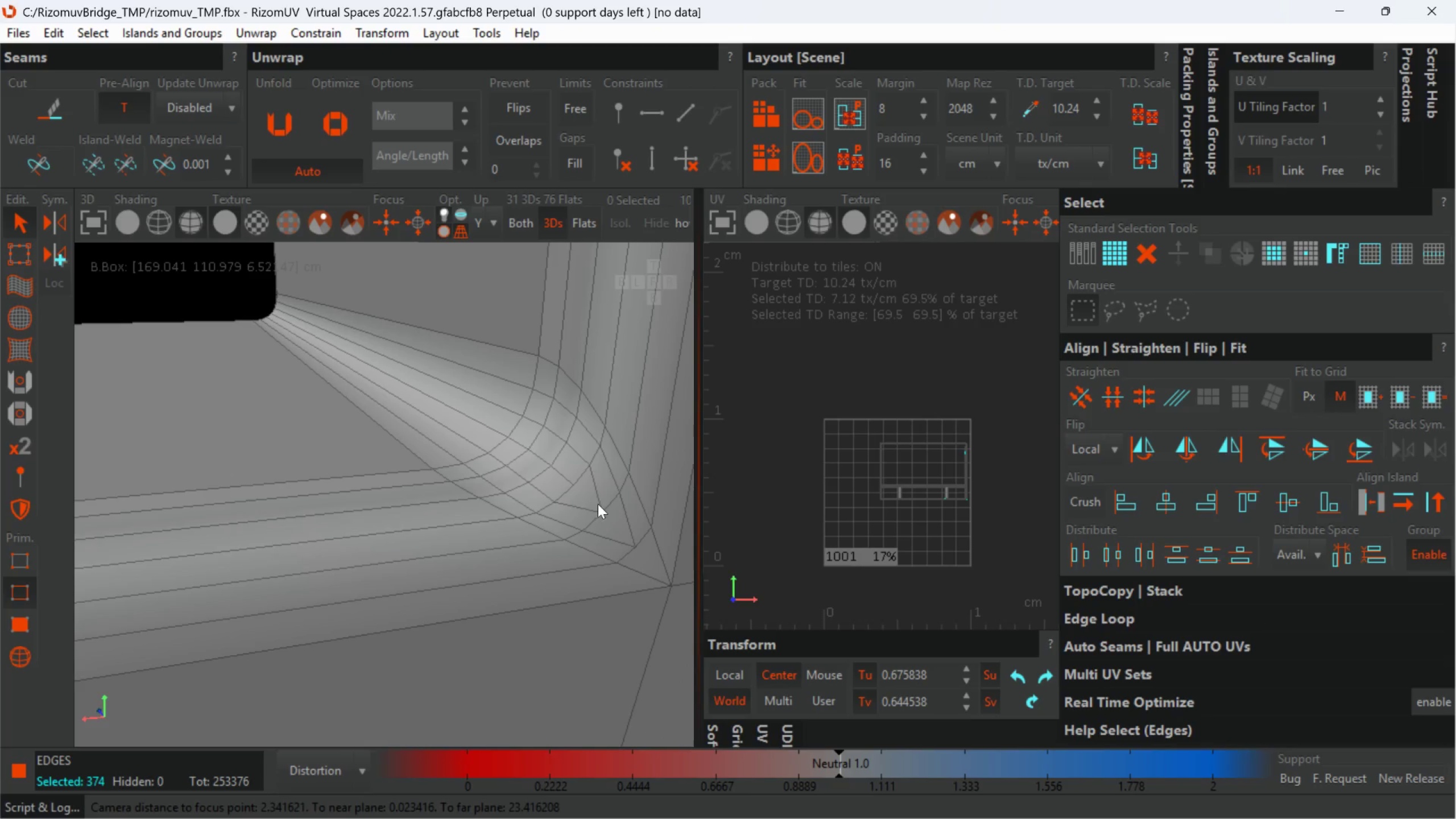 
double_click([573, 490])
 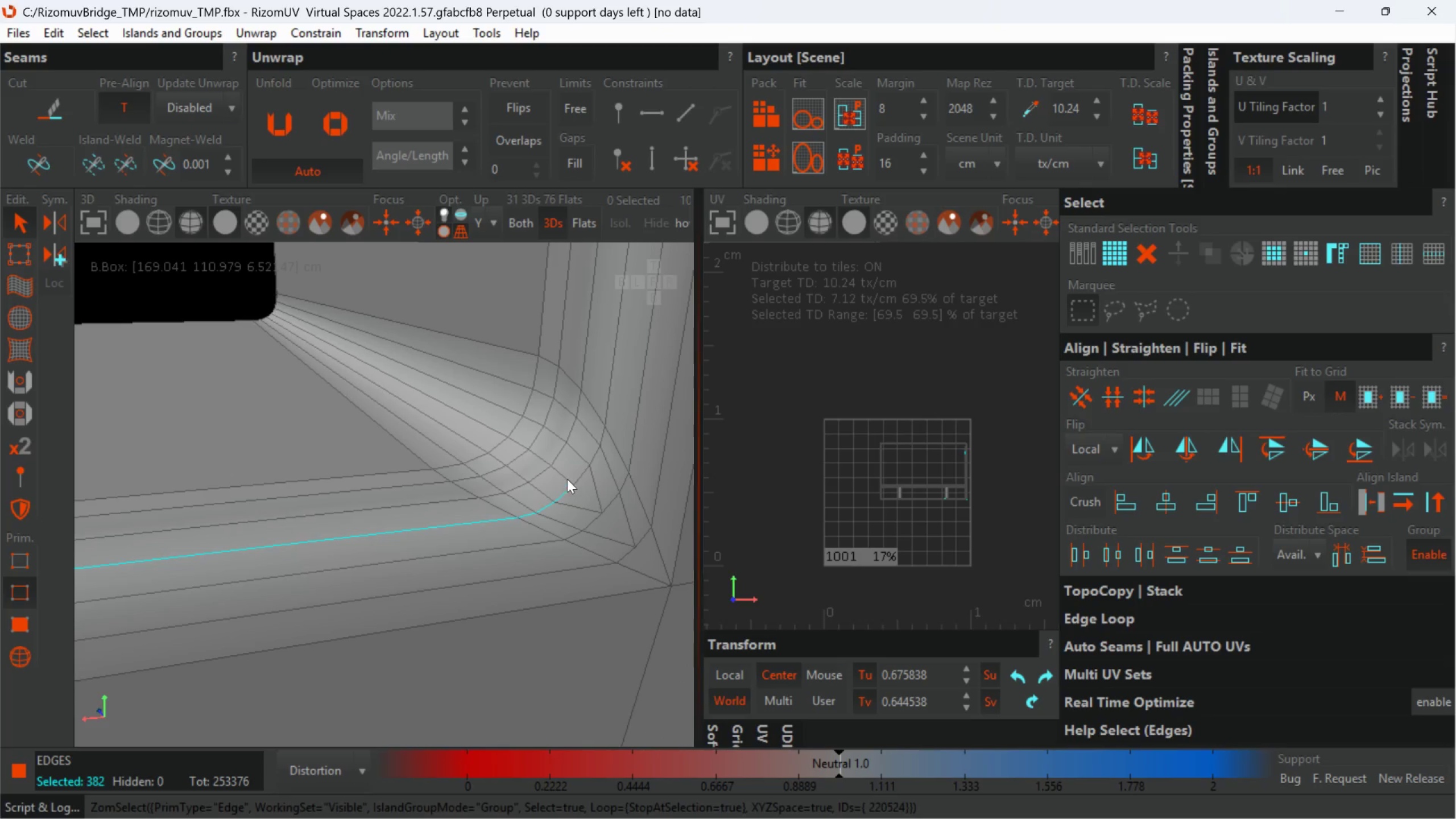 
double_click([566, 477])
 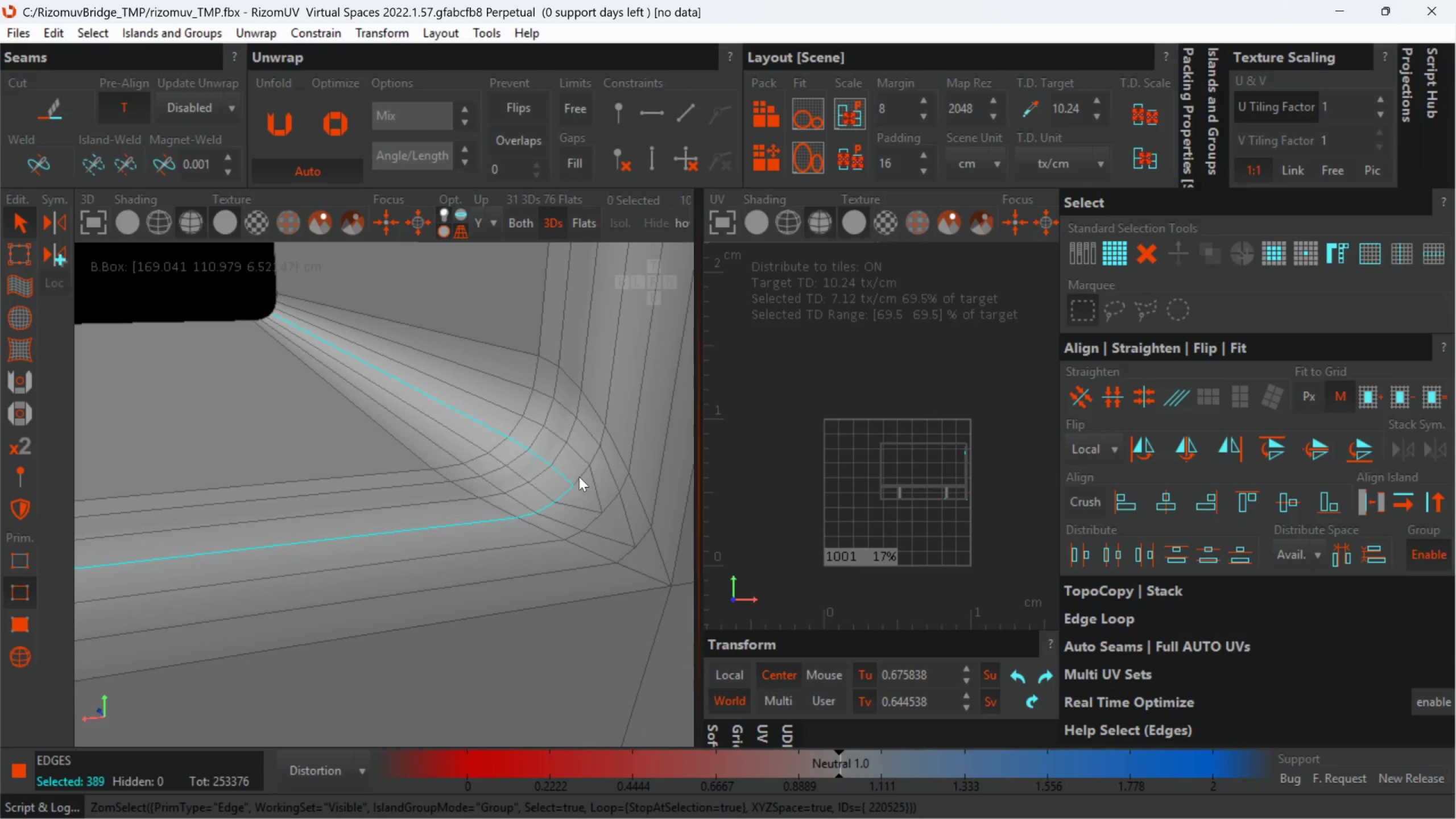 
triple_click([579, 477])
 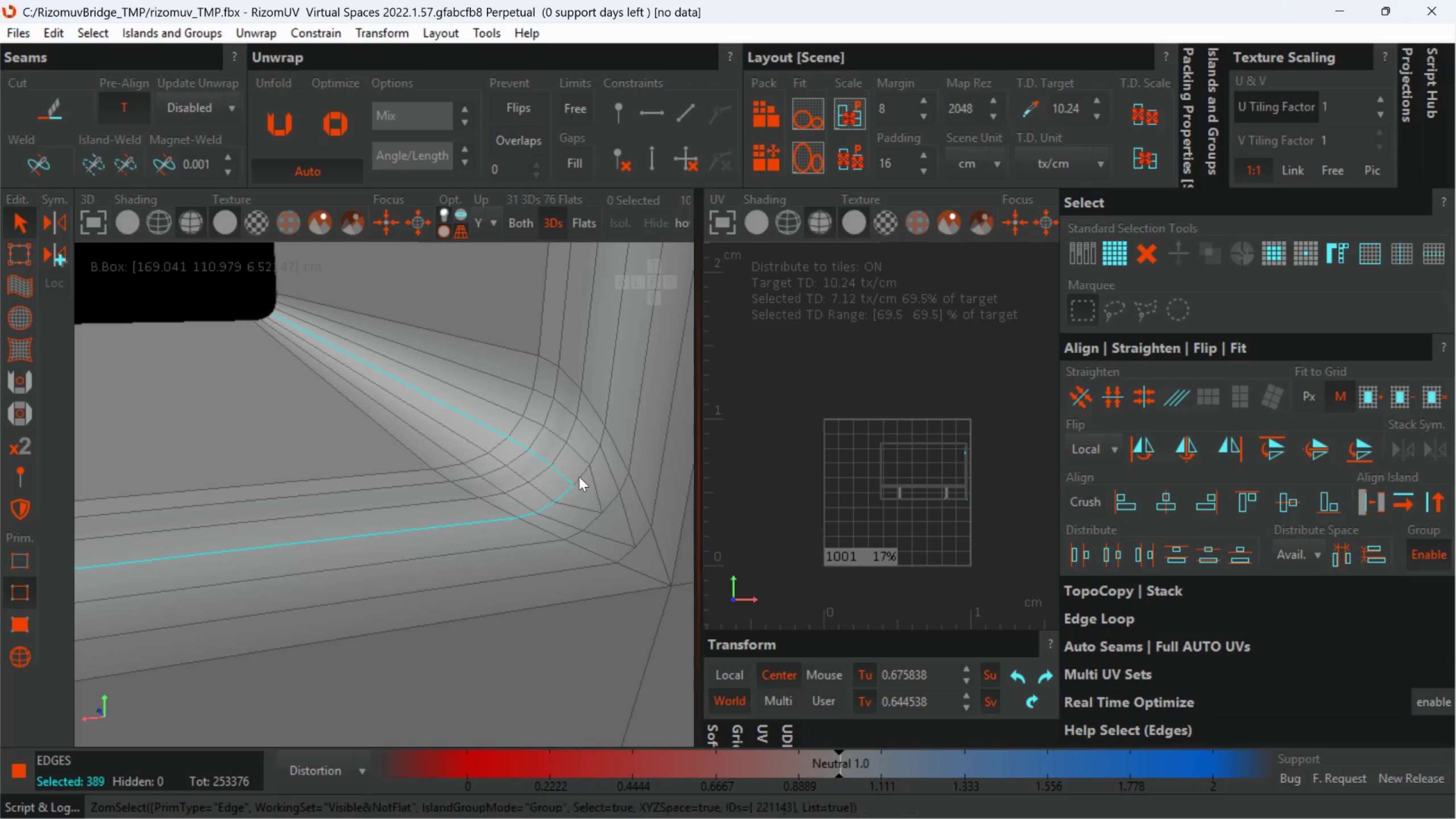 
triple_click([579, 477])
 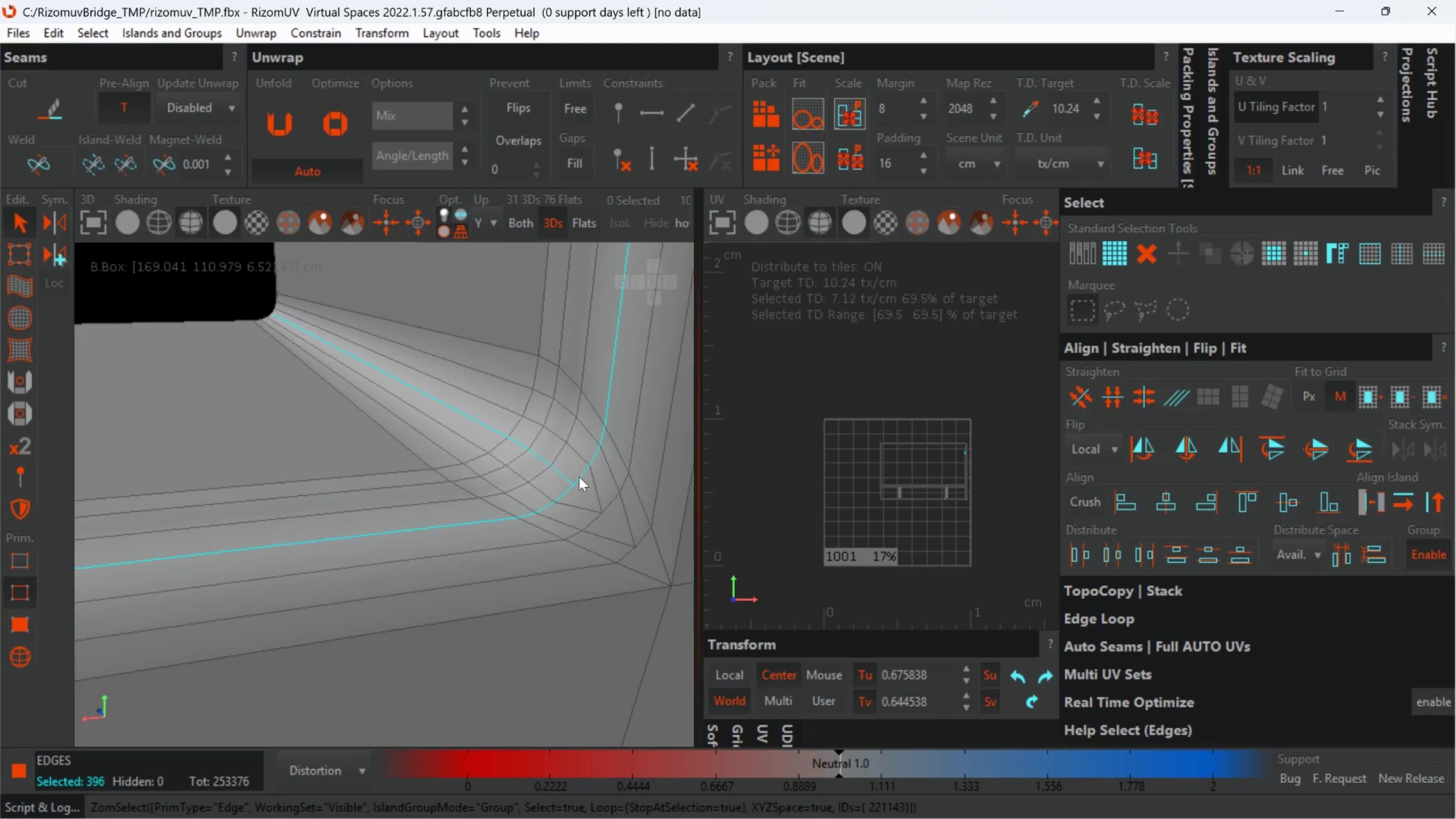 
hold_key(key=AltLeft, duration=0.38)
 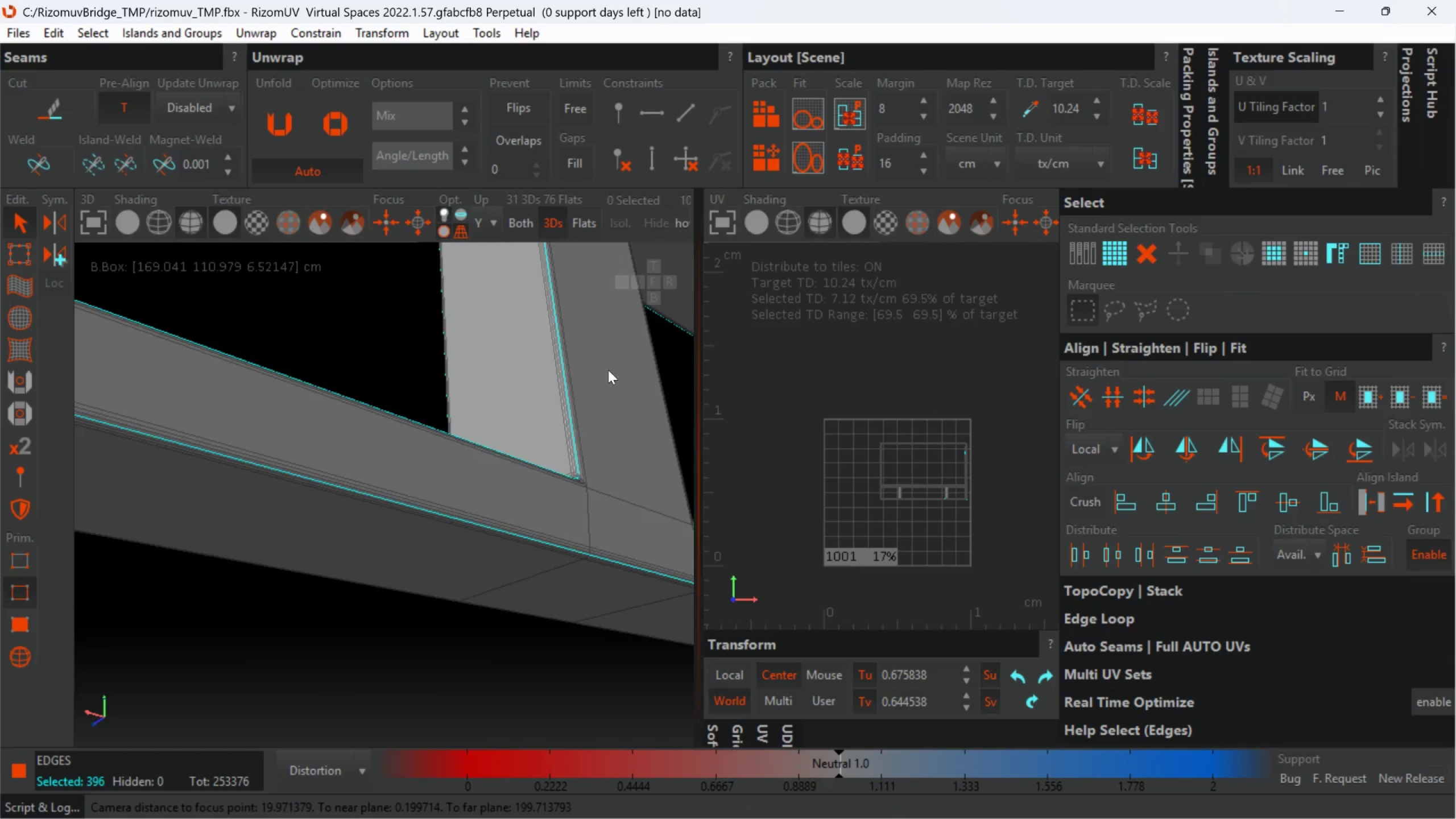 
scroll: coordinate [578, 477], scroll_direction: down, amount: 9.0
 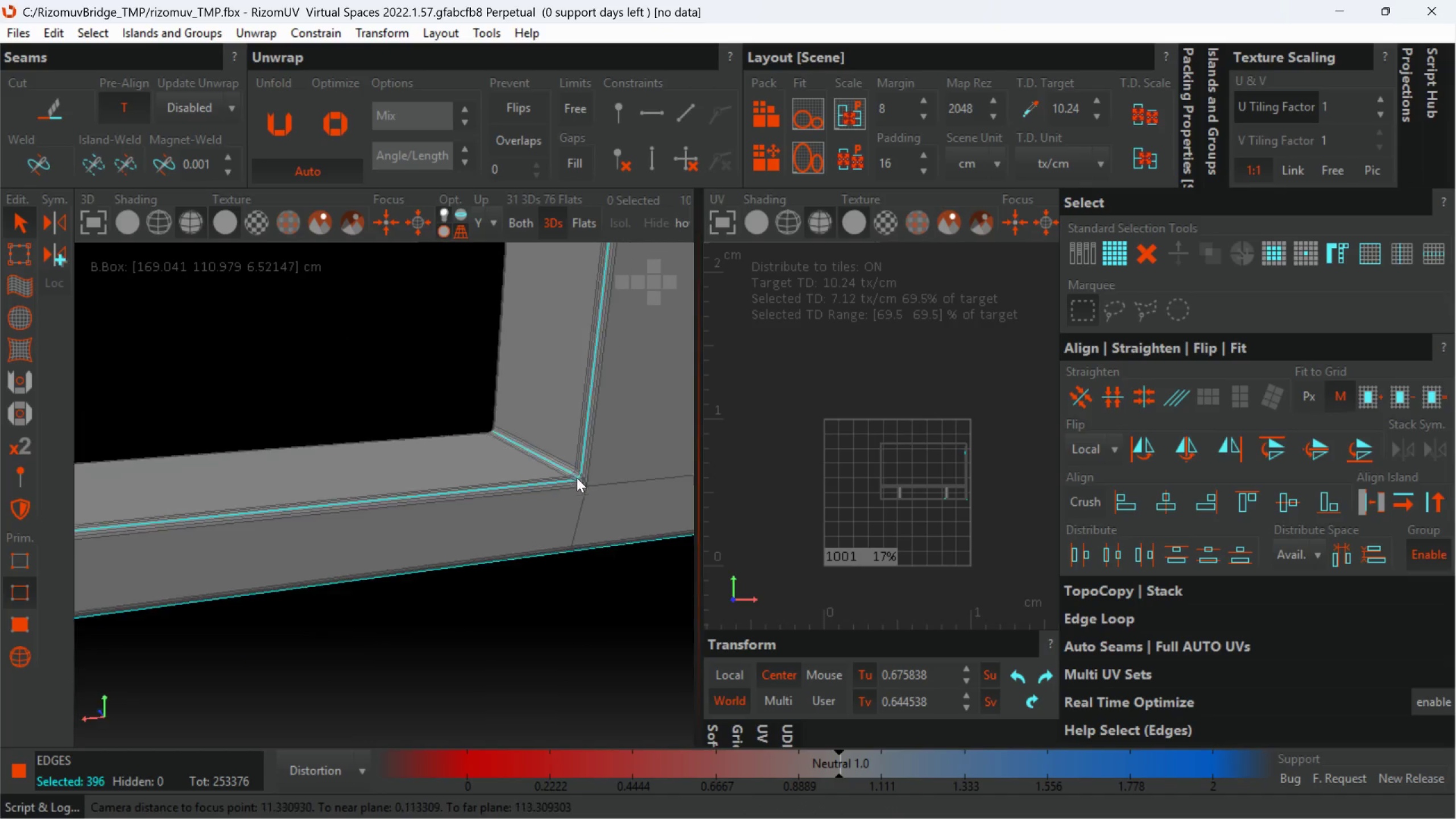 
hold_key(key=AltLeft, duration=0.79)
 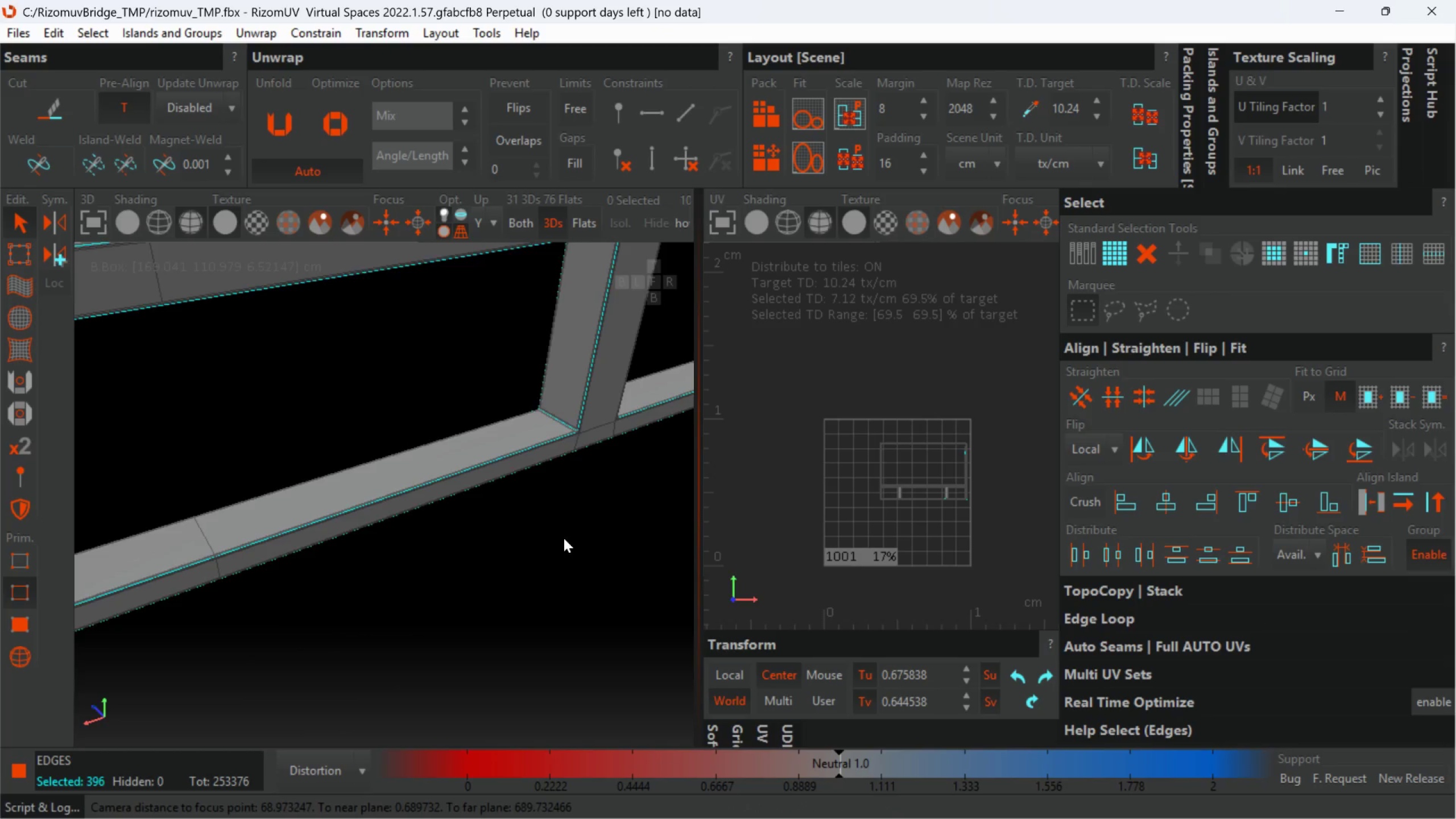 
scroll: coordinate [596, 390], scroll_direction: down, amount: 4.0
 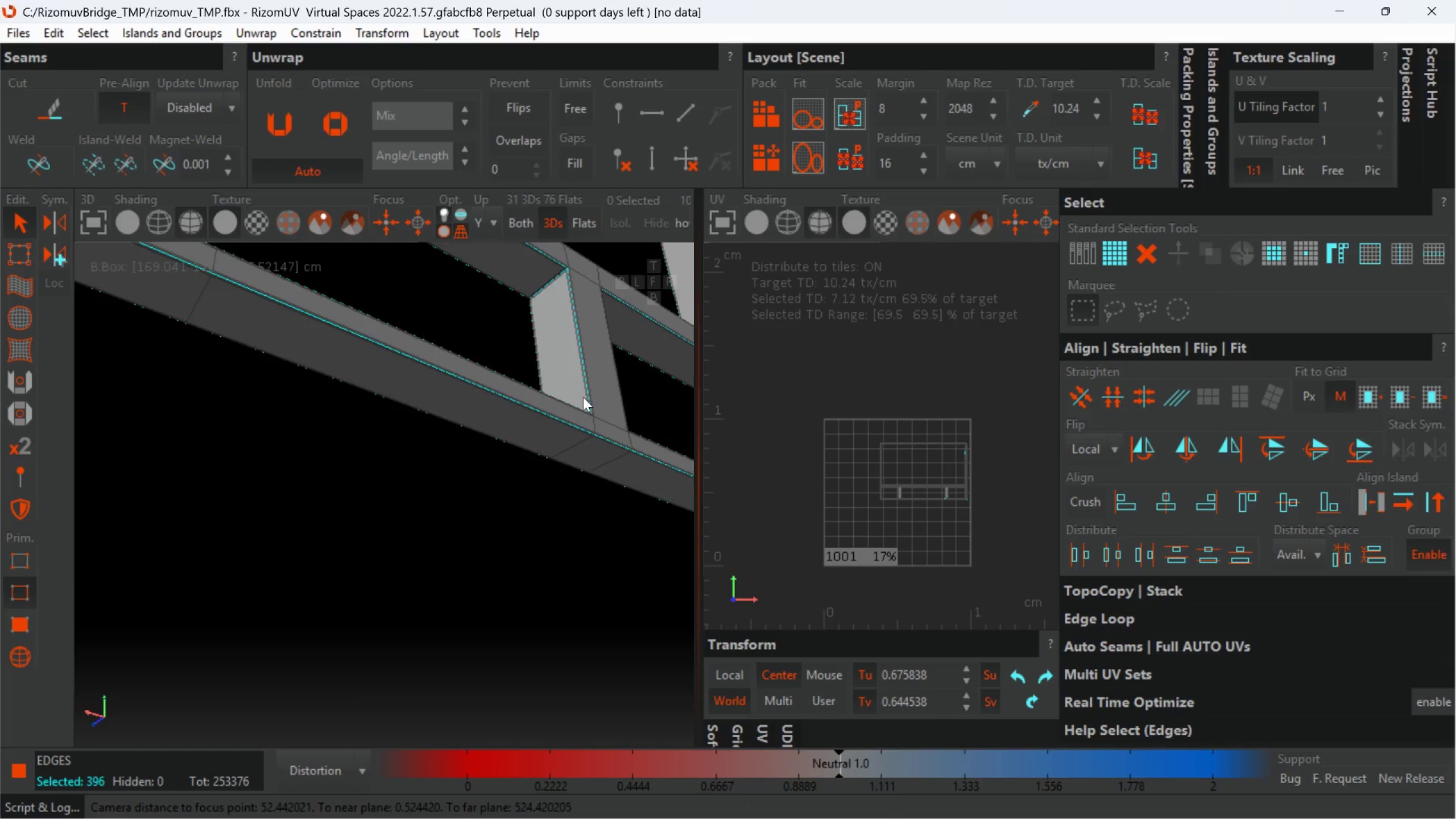 
hold_key(key=AltLeft, duration=2.02)
 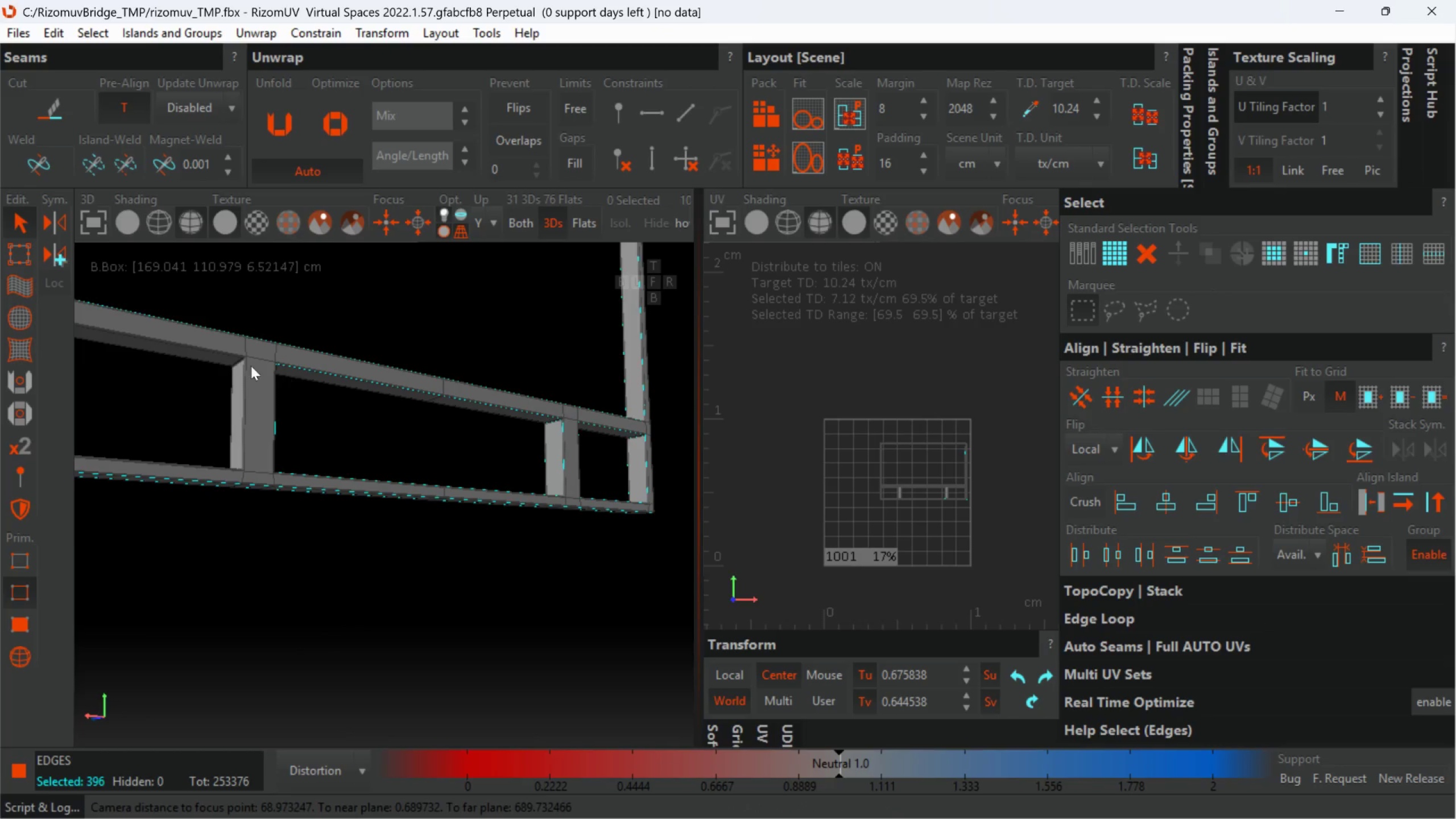 
scroll: coordinate [563, 537], scroll_direction: down, amount: 3.0
 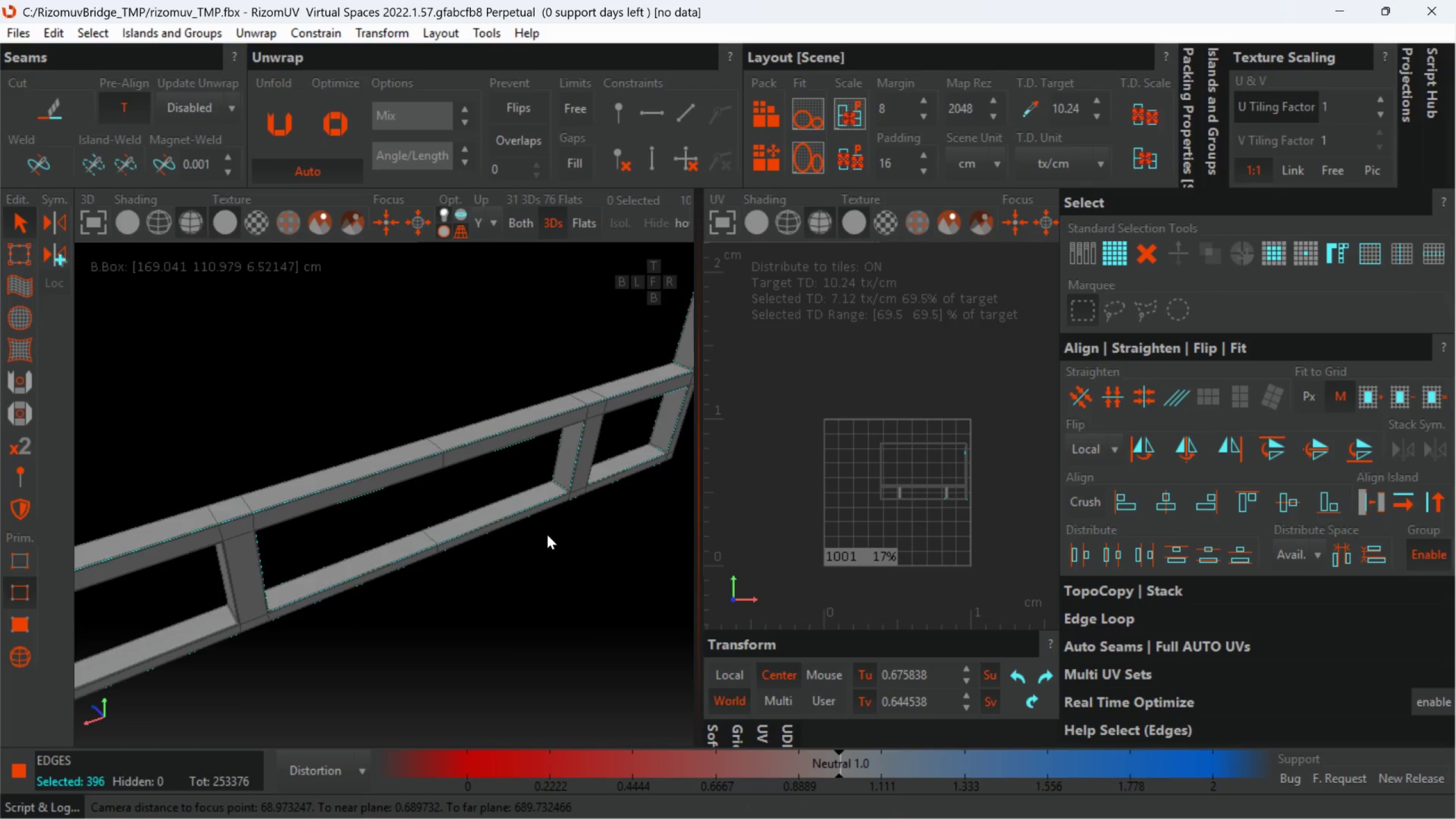 
hold_key(key=AltLeft, duration=0.39)
 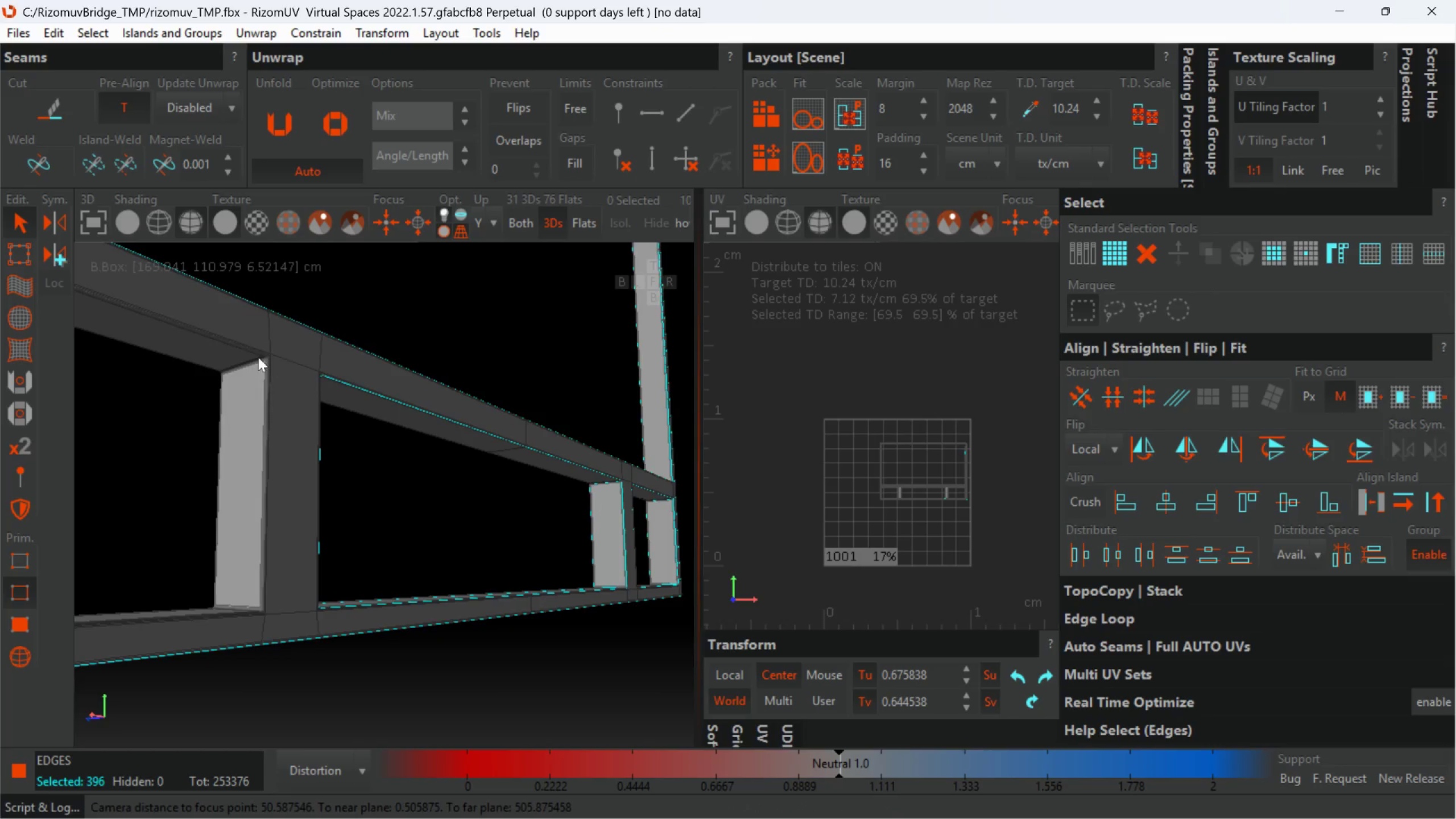 
scroll: coordinate [223, 359], scroll_direction: up, amount: 2.0
 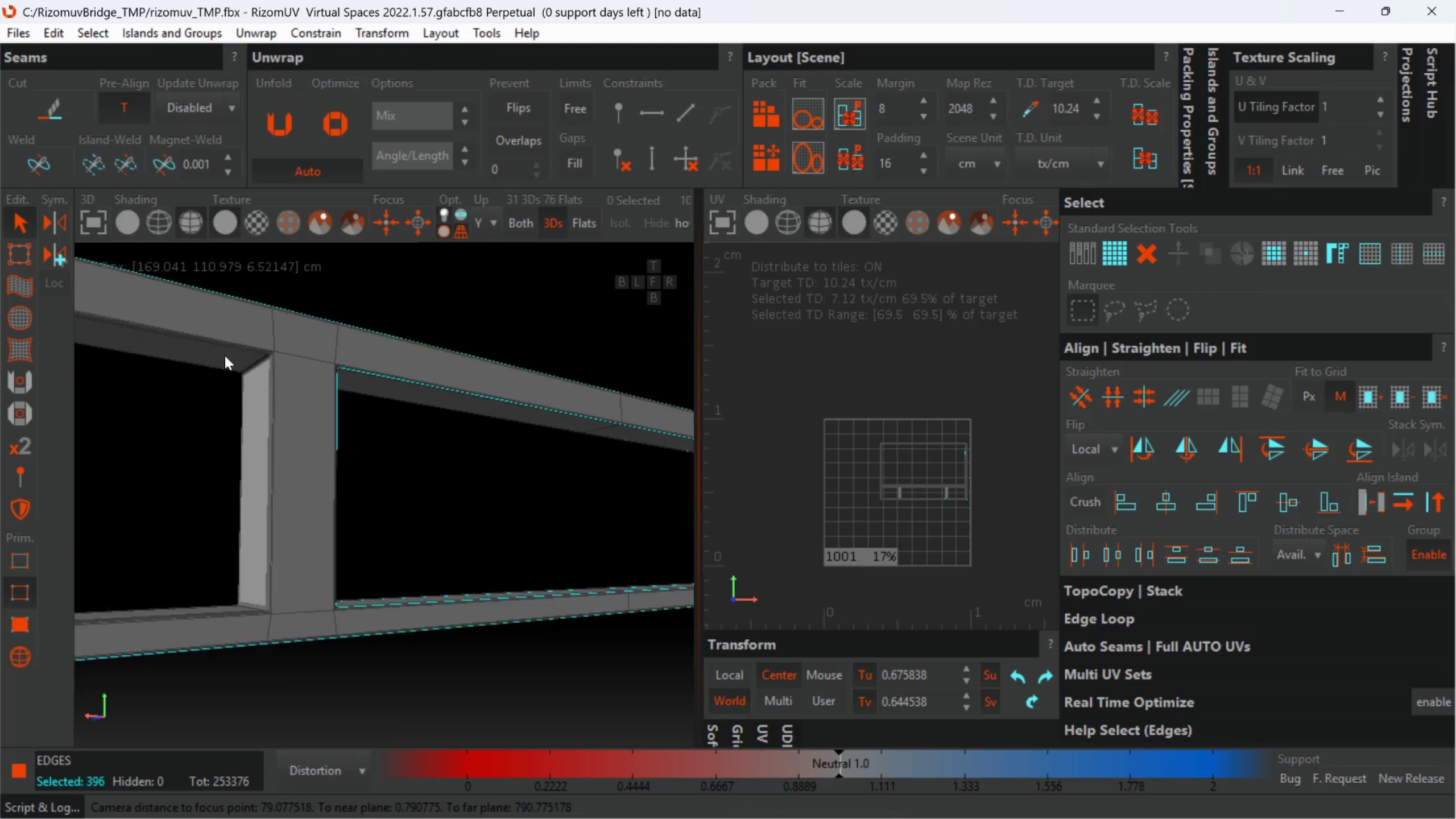 
hold_key(key=ControlLeft, duration=3.46)
 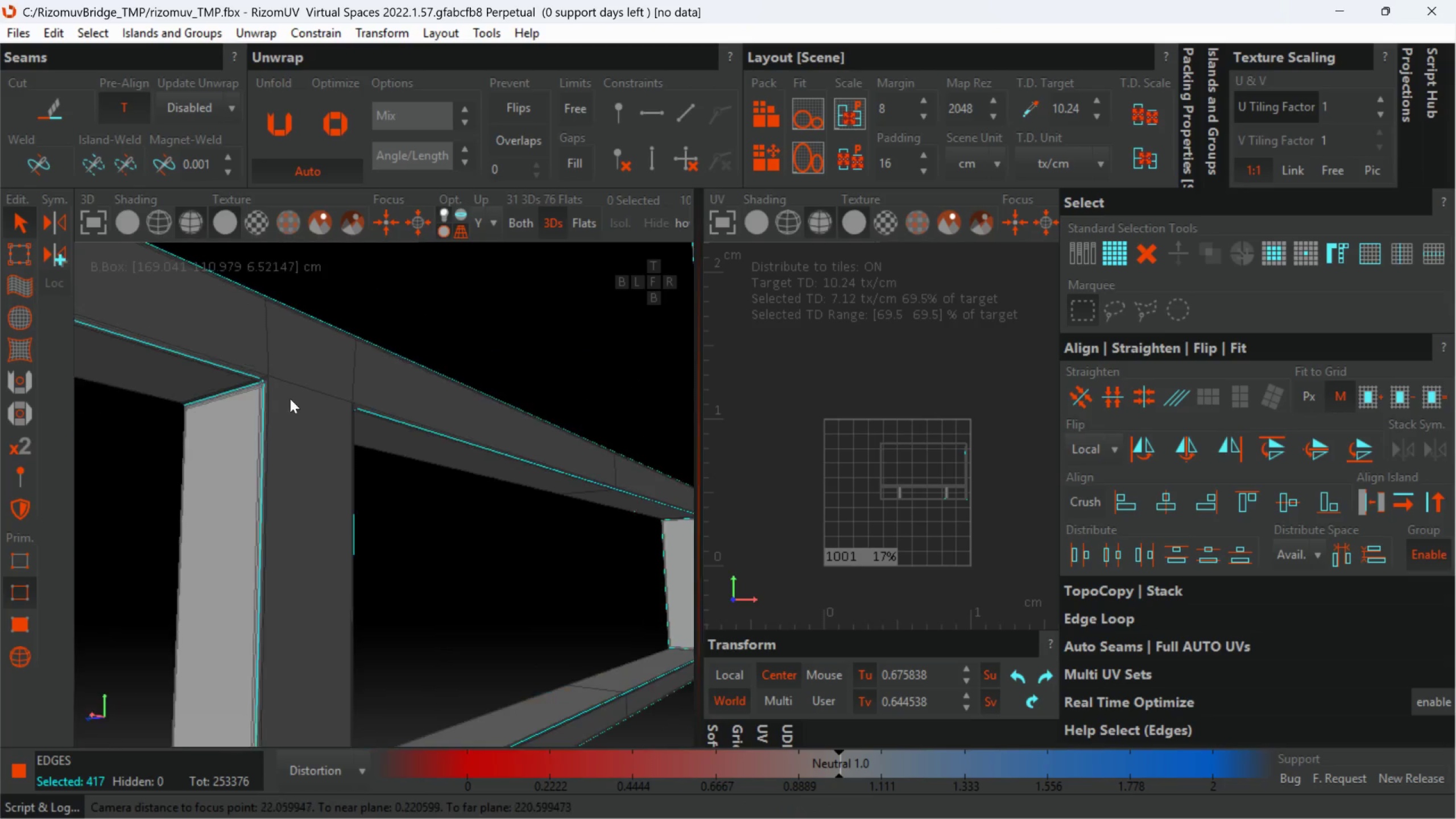 
scroll: coordinate [304, 370], scroll_direction: up, amount: 8.0
 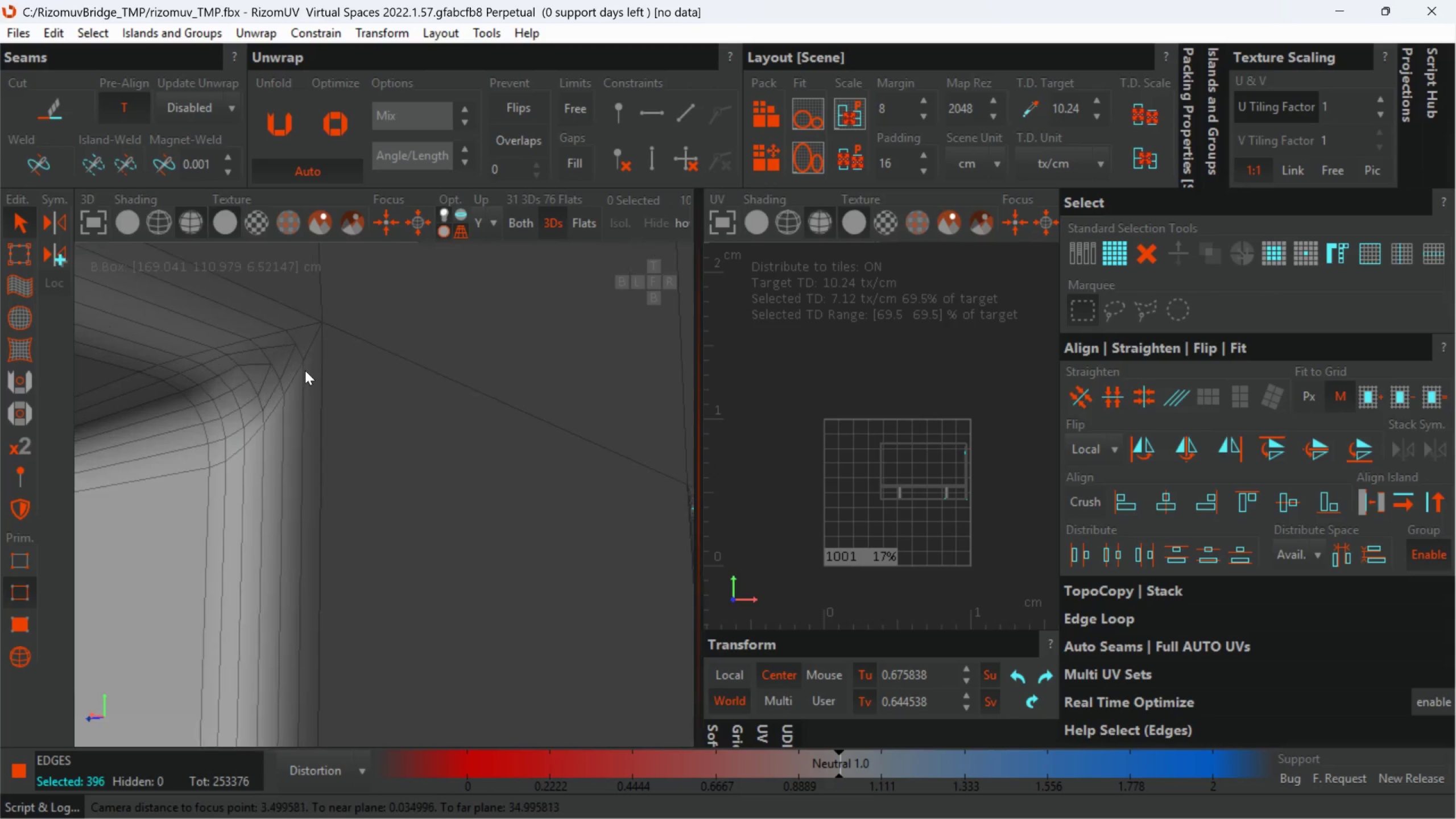 
double_click([236, 390])
 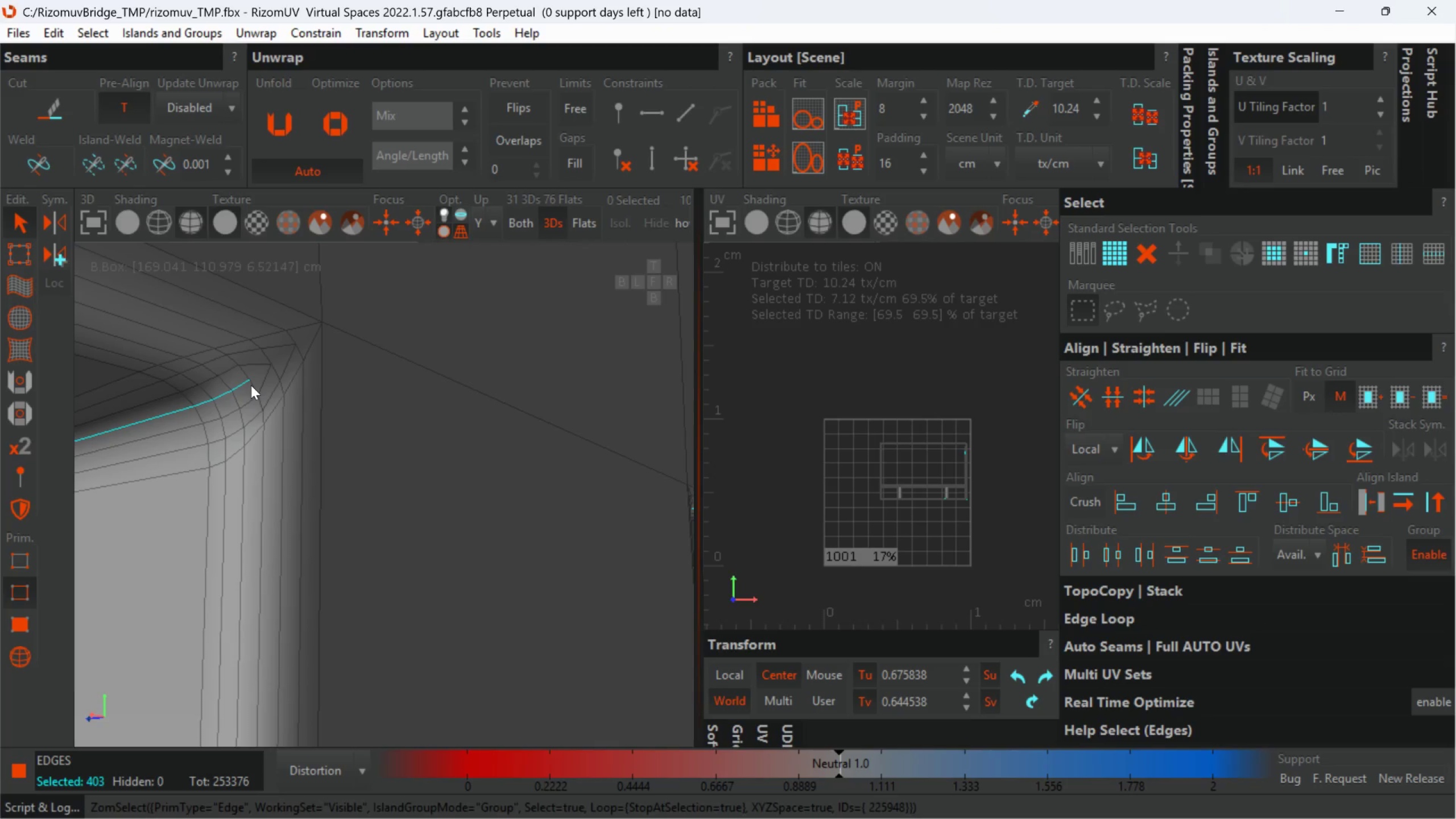 
double_click([251, 385])
 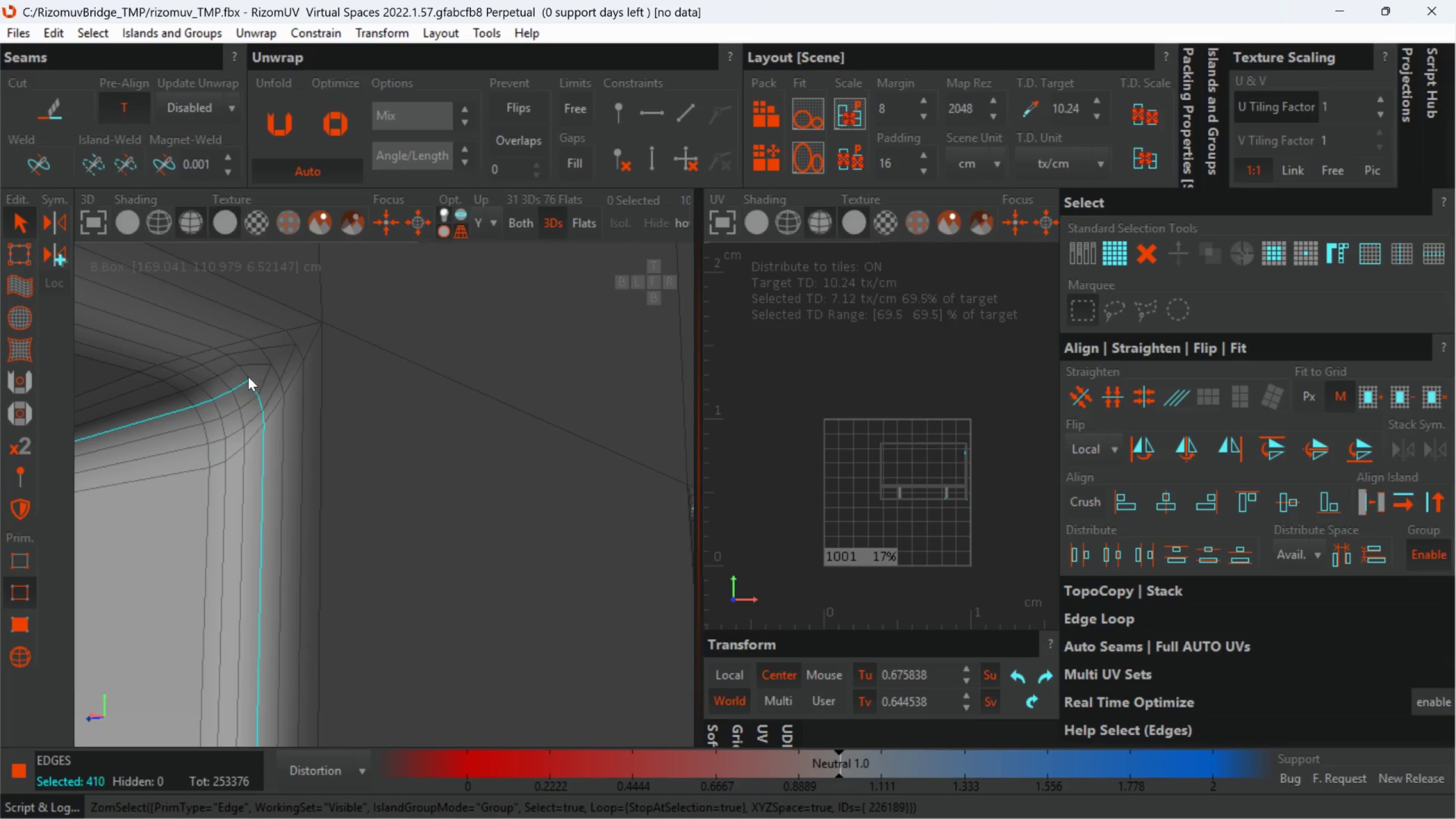 
double_click([248, 377])
 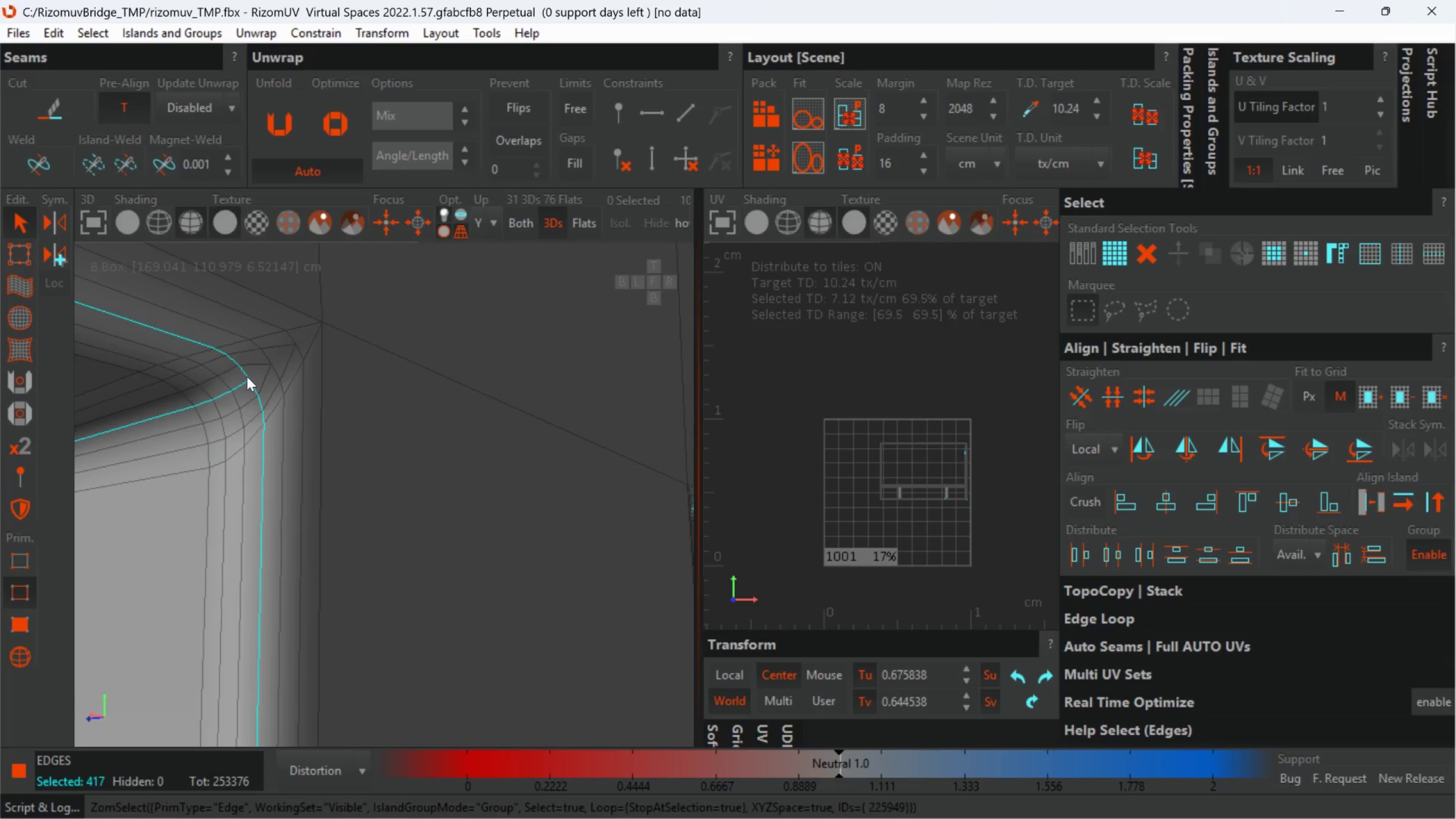 
hold_key(key=AltLeft, duration=0.31)
 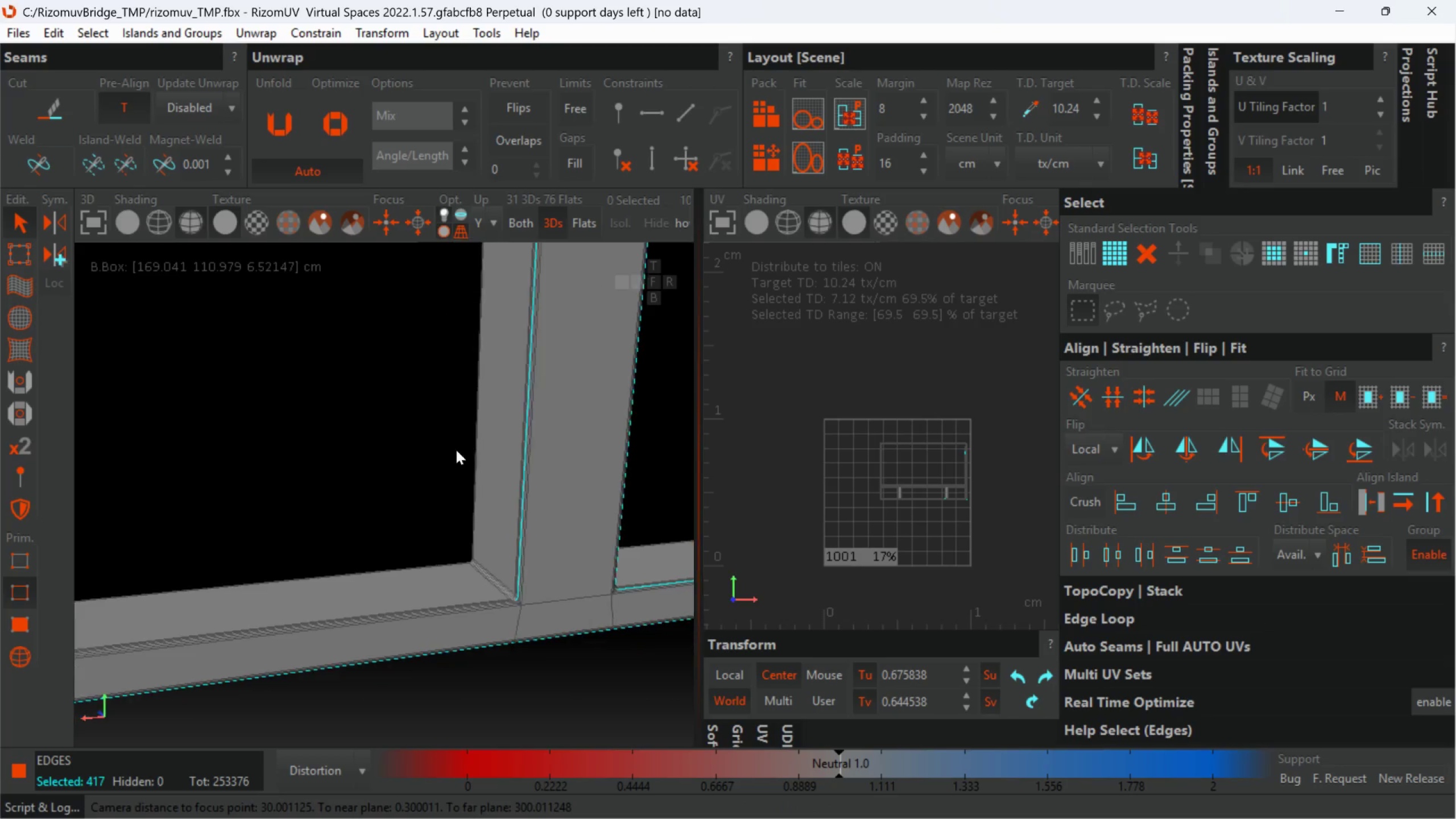 
scroll: coordinate [275, 387], scroll_direction: down, amount: 9.0
 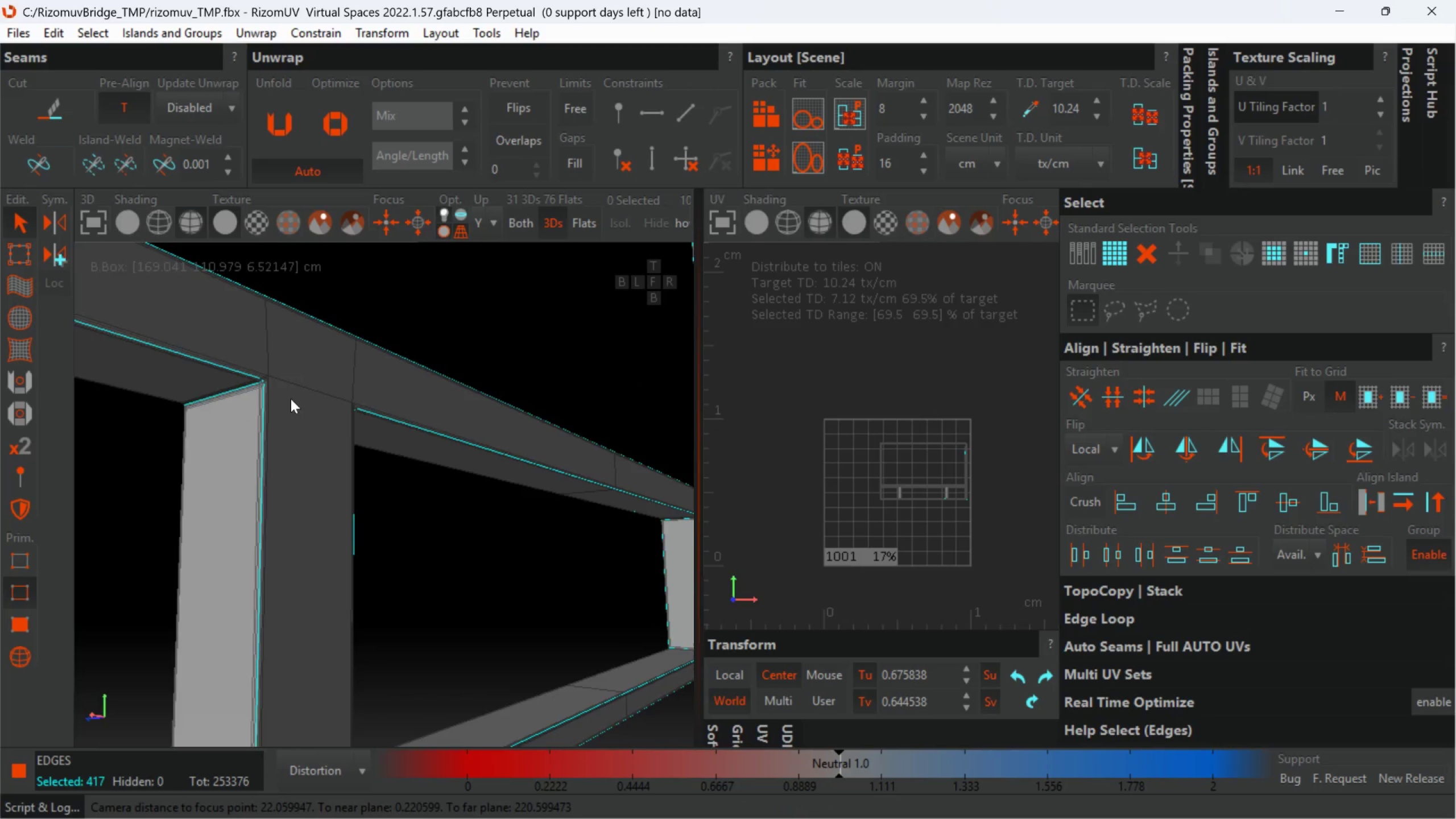 
hold_key(key=ControlLeft, duration=1.4)
left_click([477, 540])
 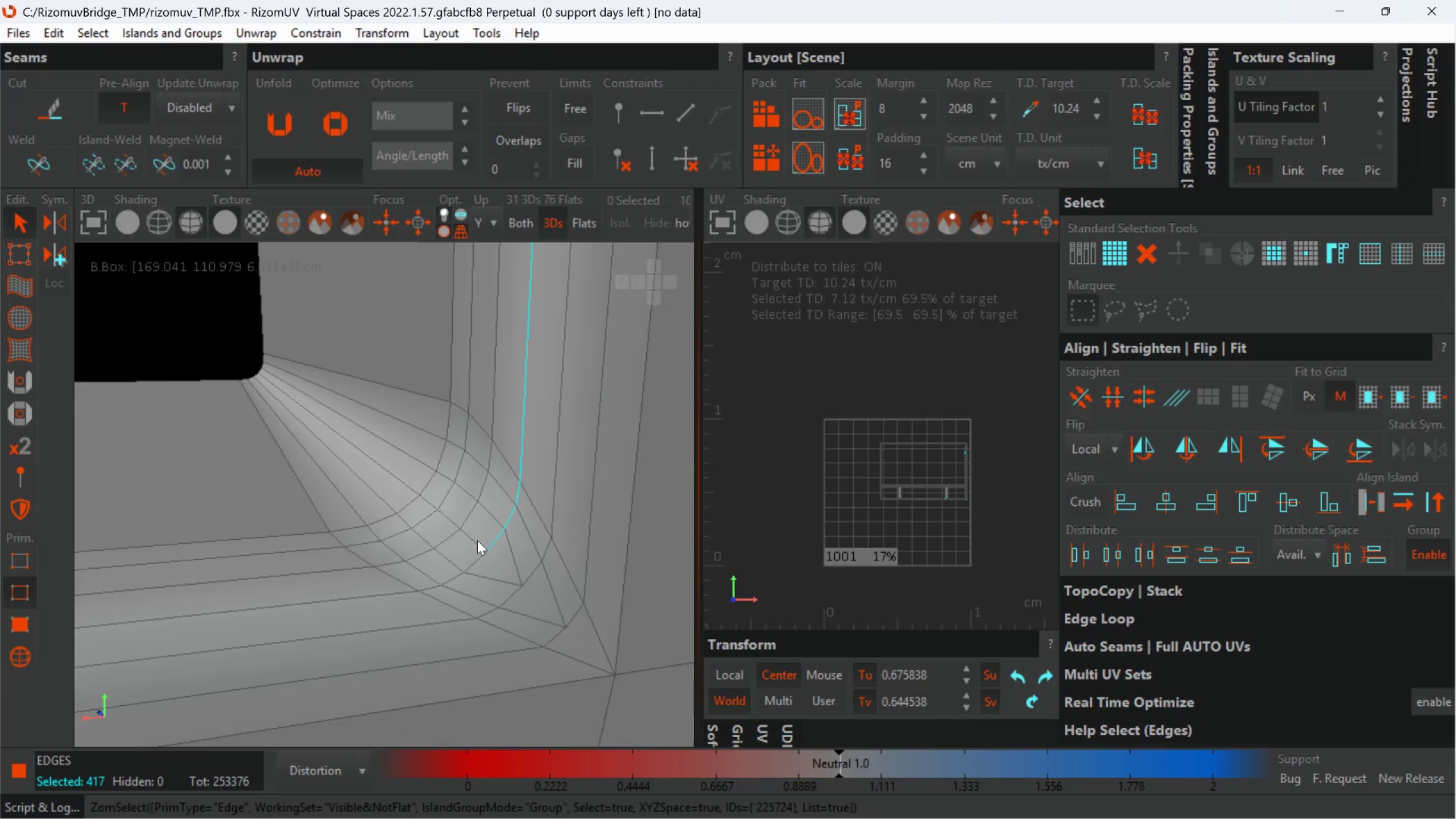 
scroll: coordinate [489, 563], scroll_direction: up, amount: 8.0
 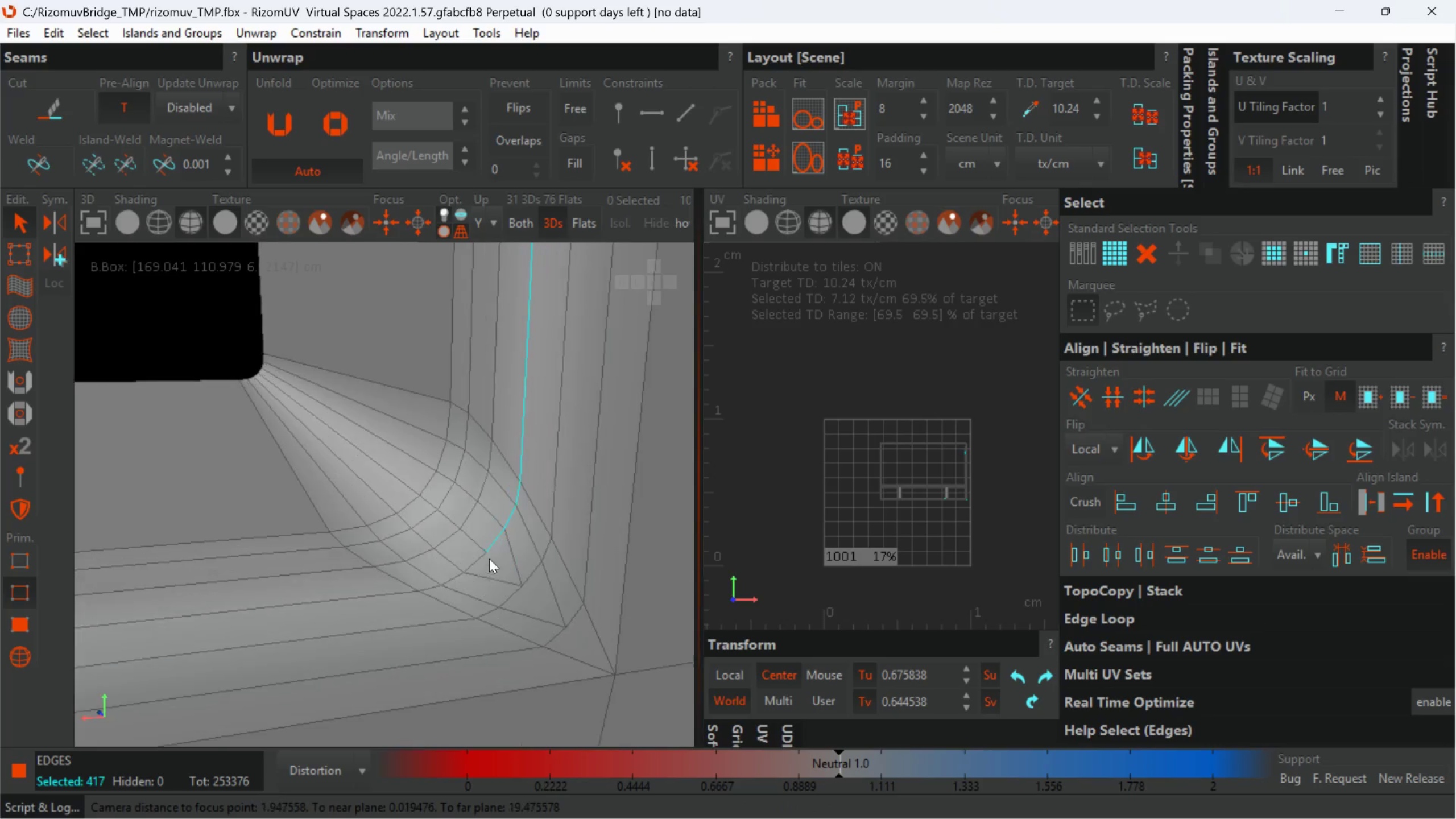 
double_click([477, 540])
 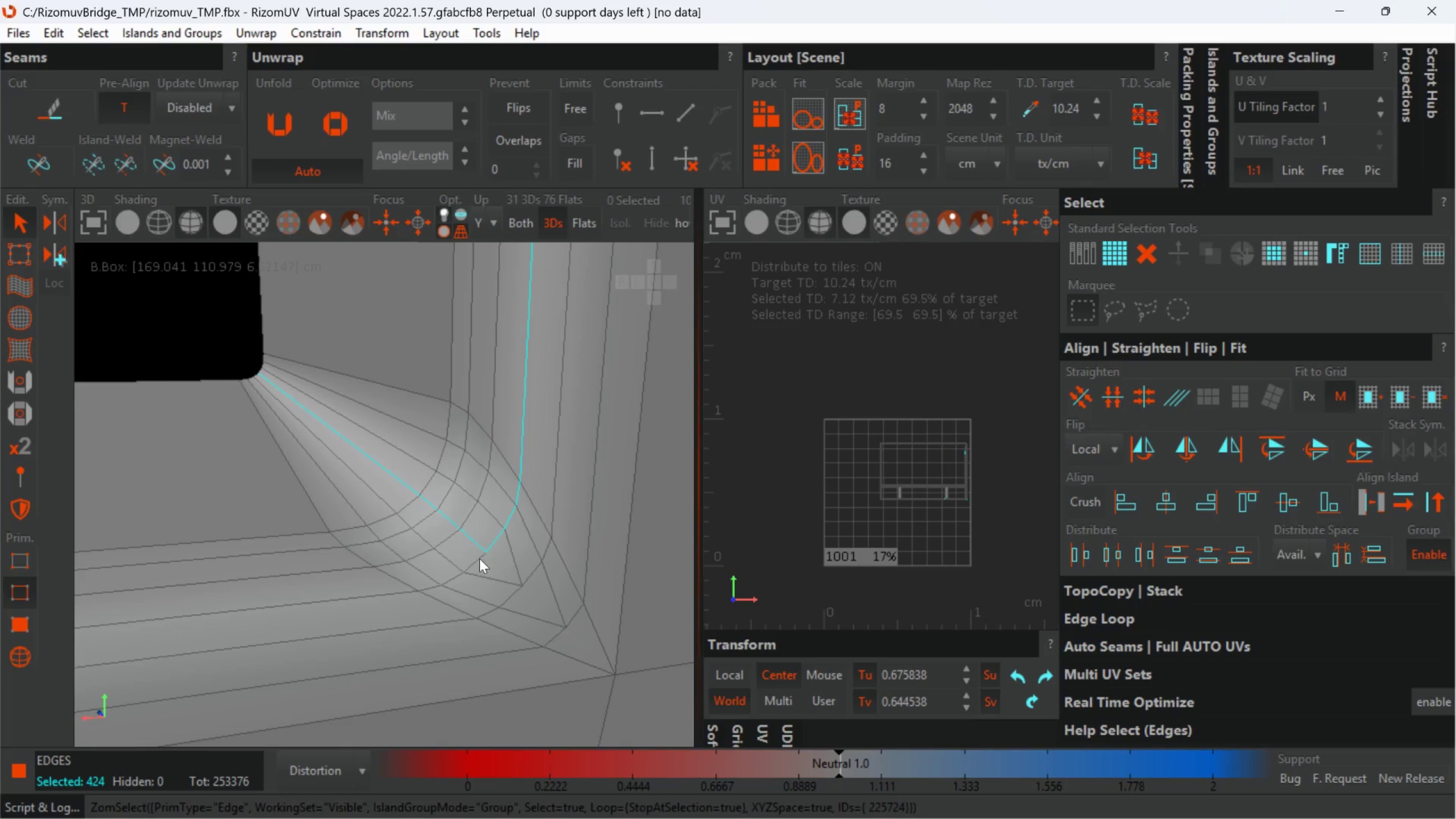 
double_click([479, 559])
 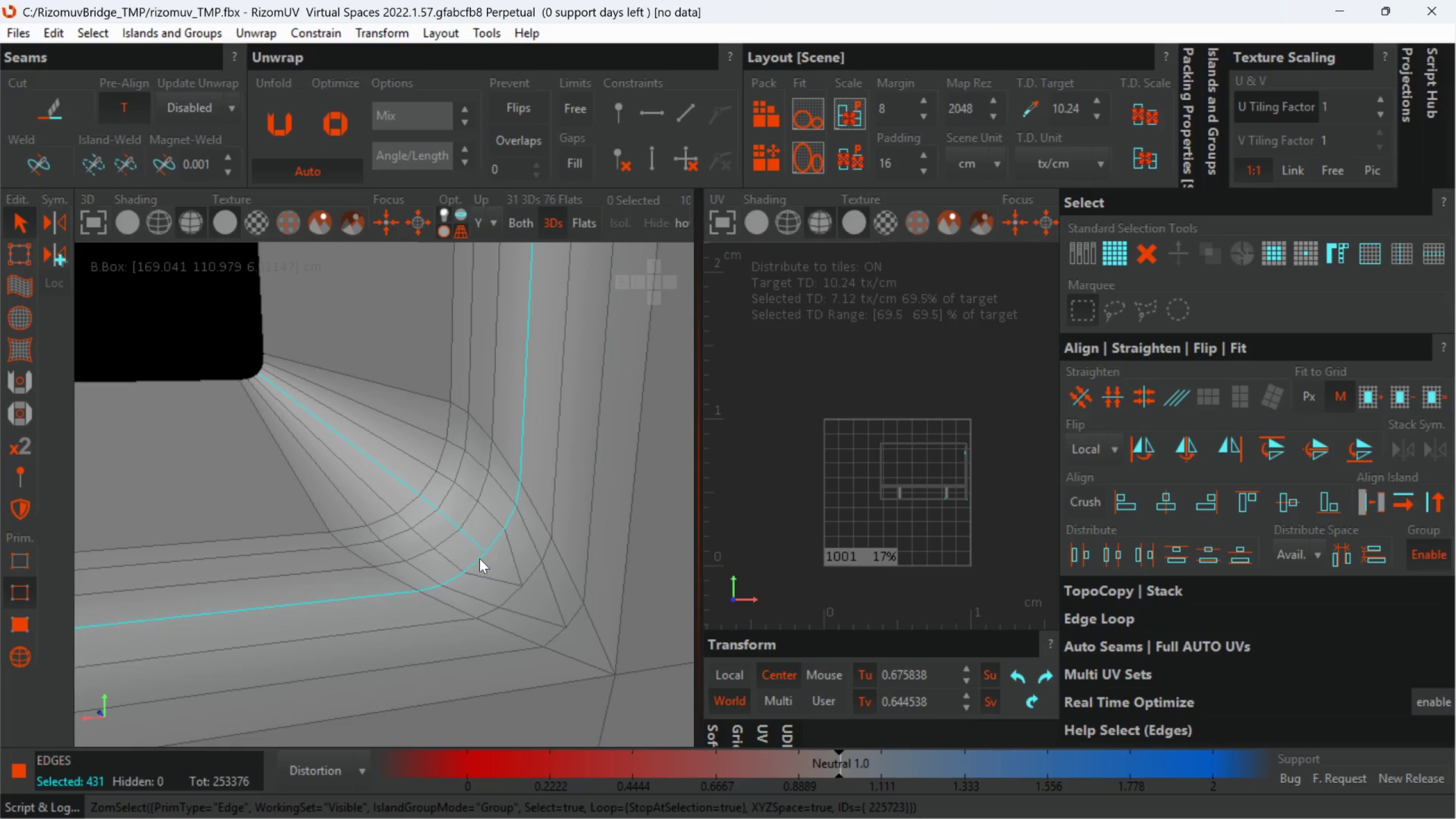 
hold_key(key=AltLeft, duration=0.43)
 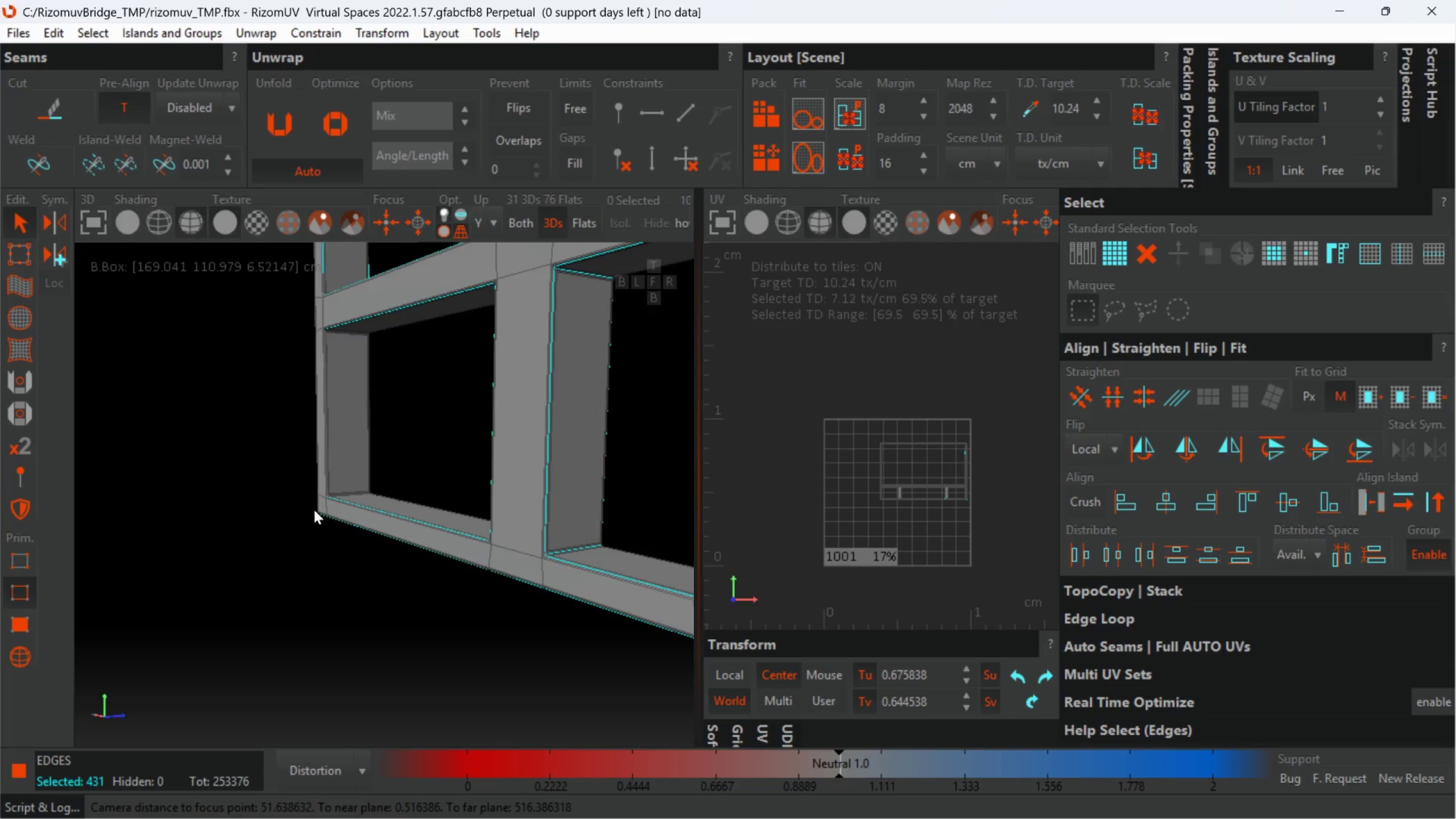 
scroll: coordinate [494, 539], scroll_direction: down, amount: 13.0
 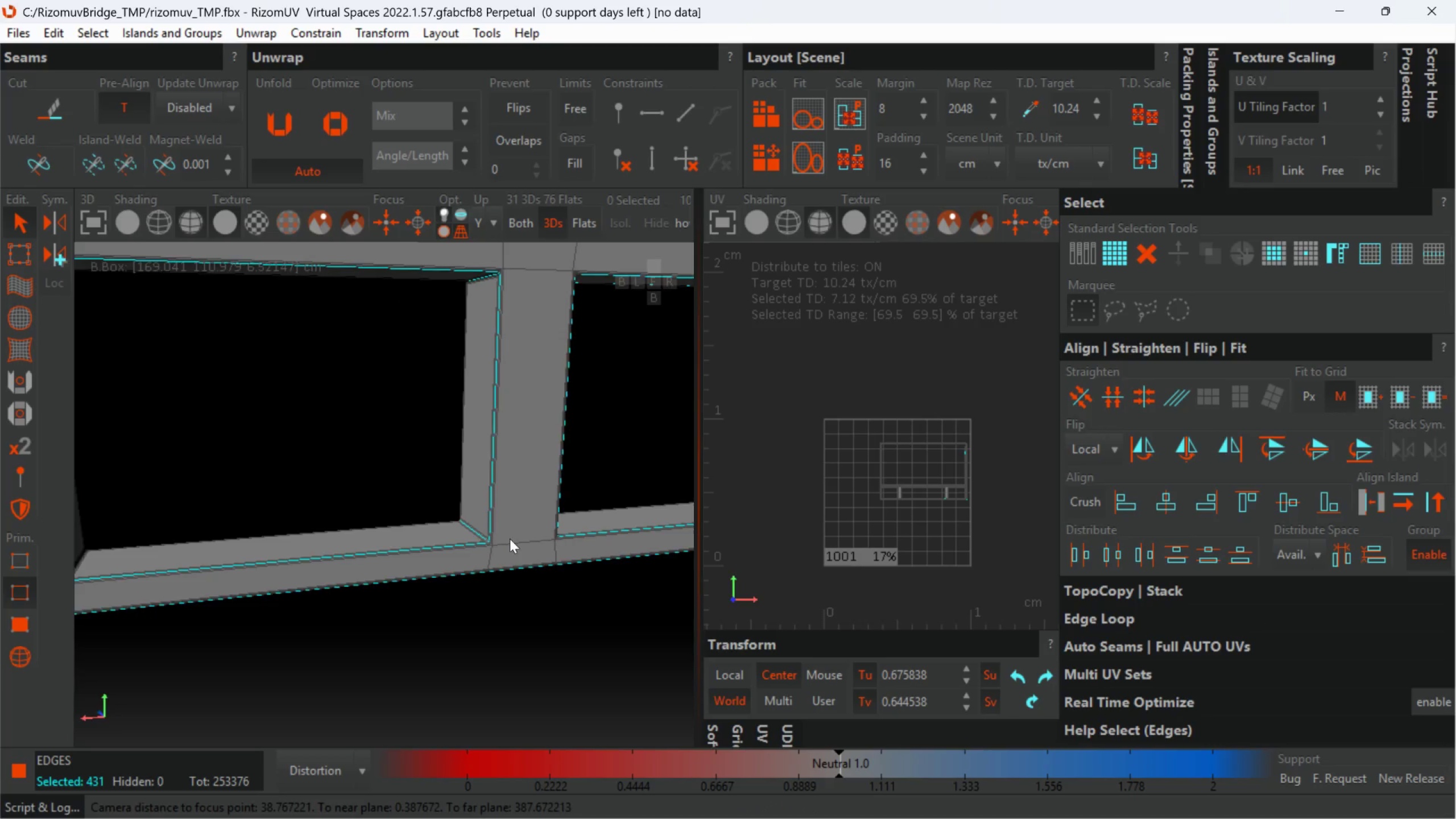 
hold_key(key=ControlLeft, duration=1.58)
 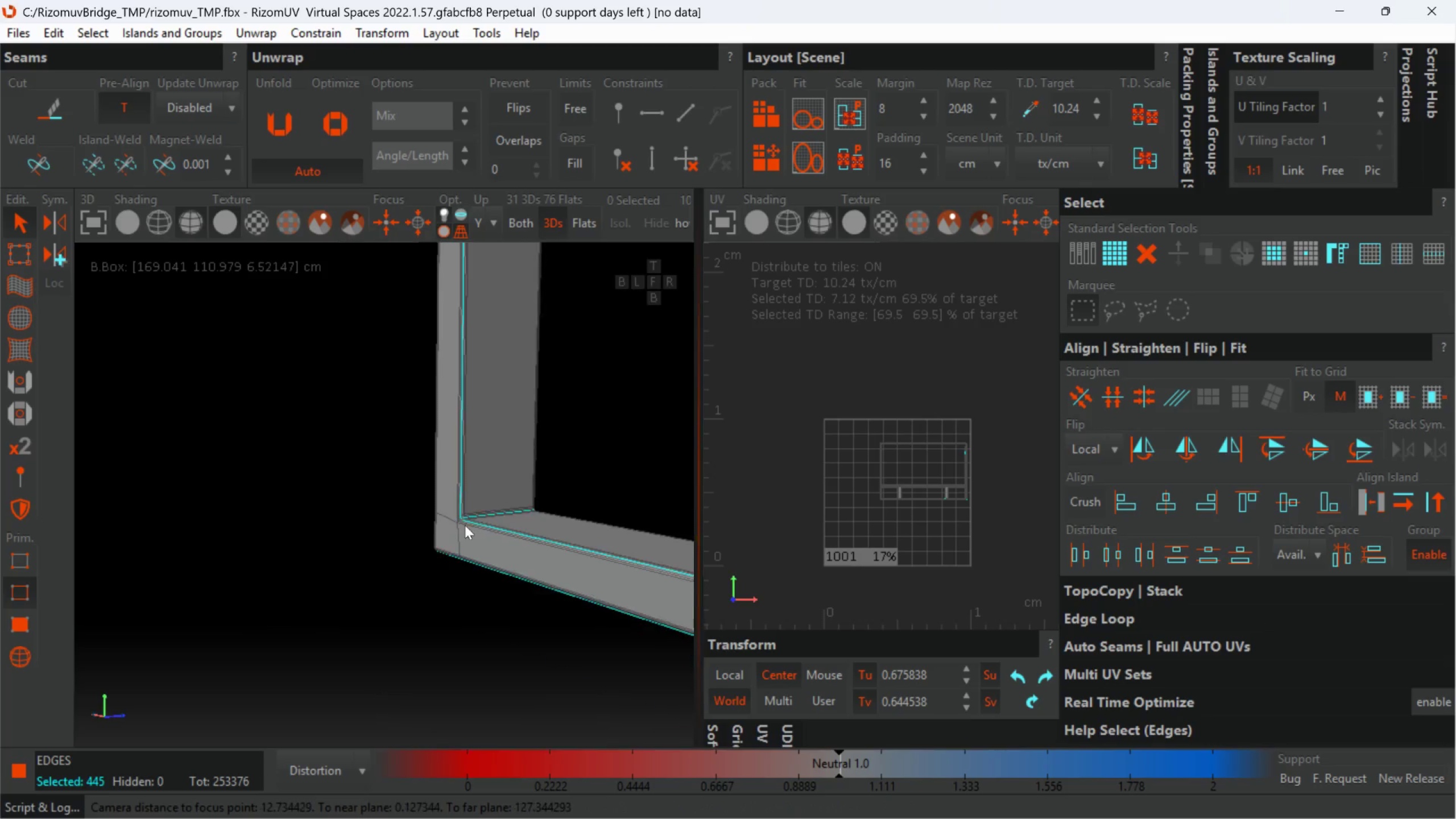 
scroll: coordinate [430, 482], scroll_direction: up, amount: 12.0
 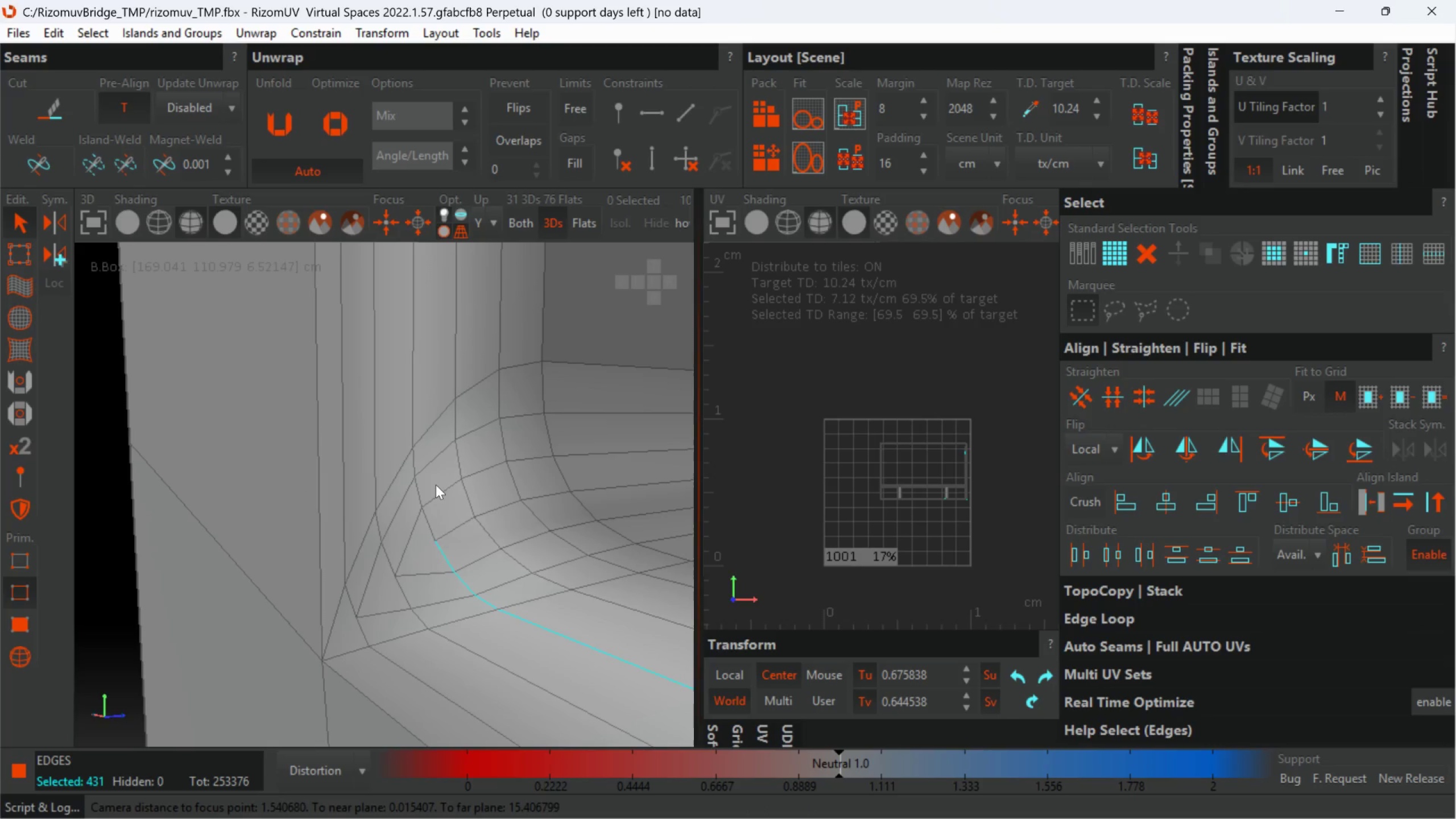 
double_click([426, 516])
 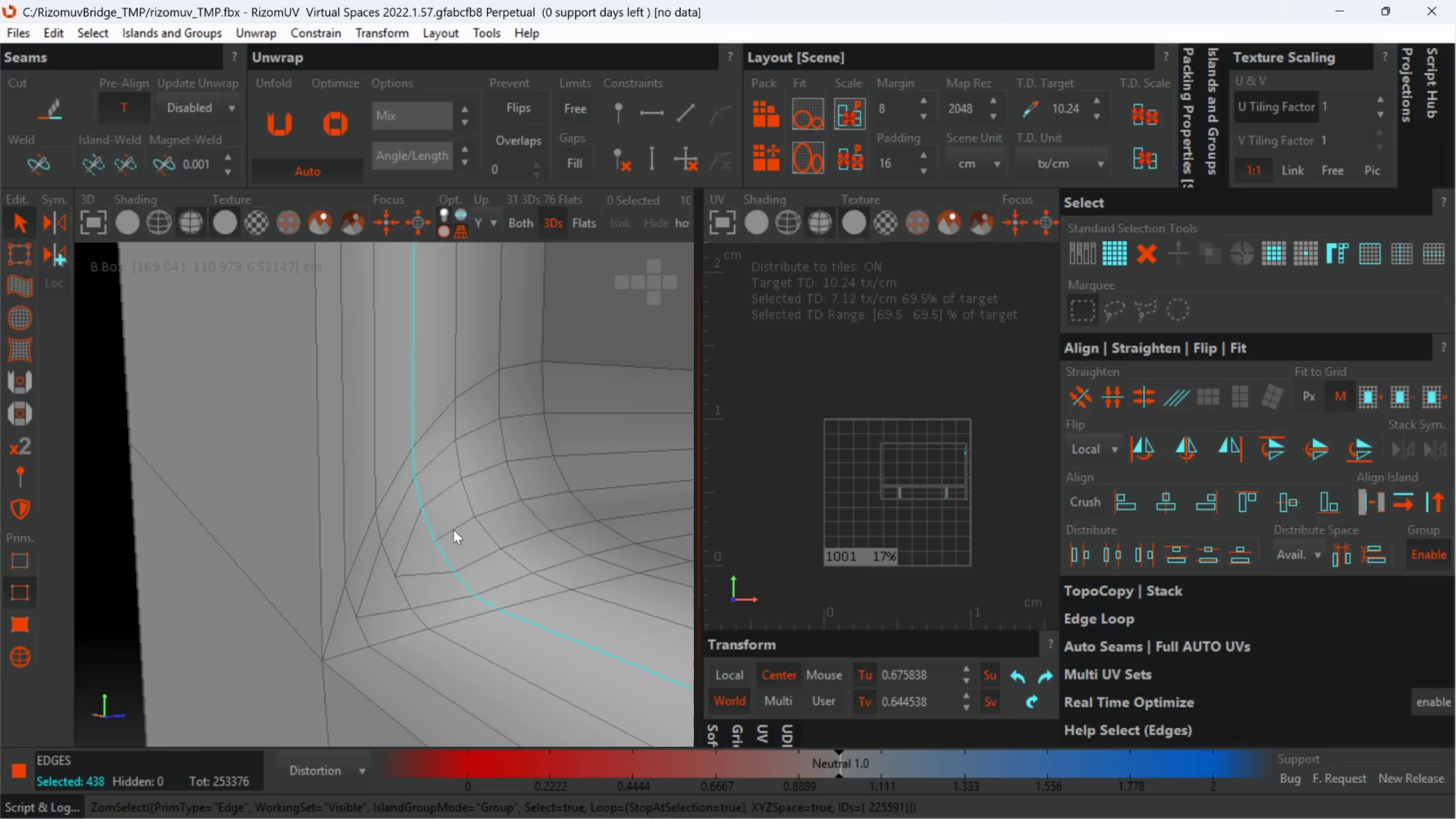 
double_click([453, 530])
 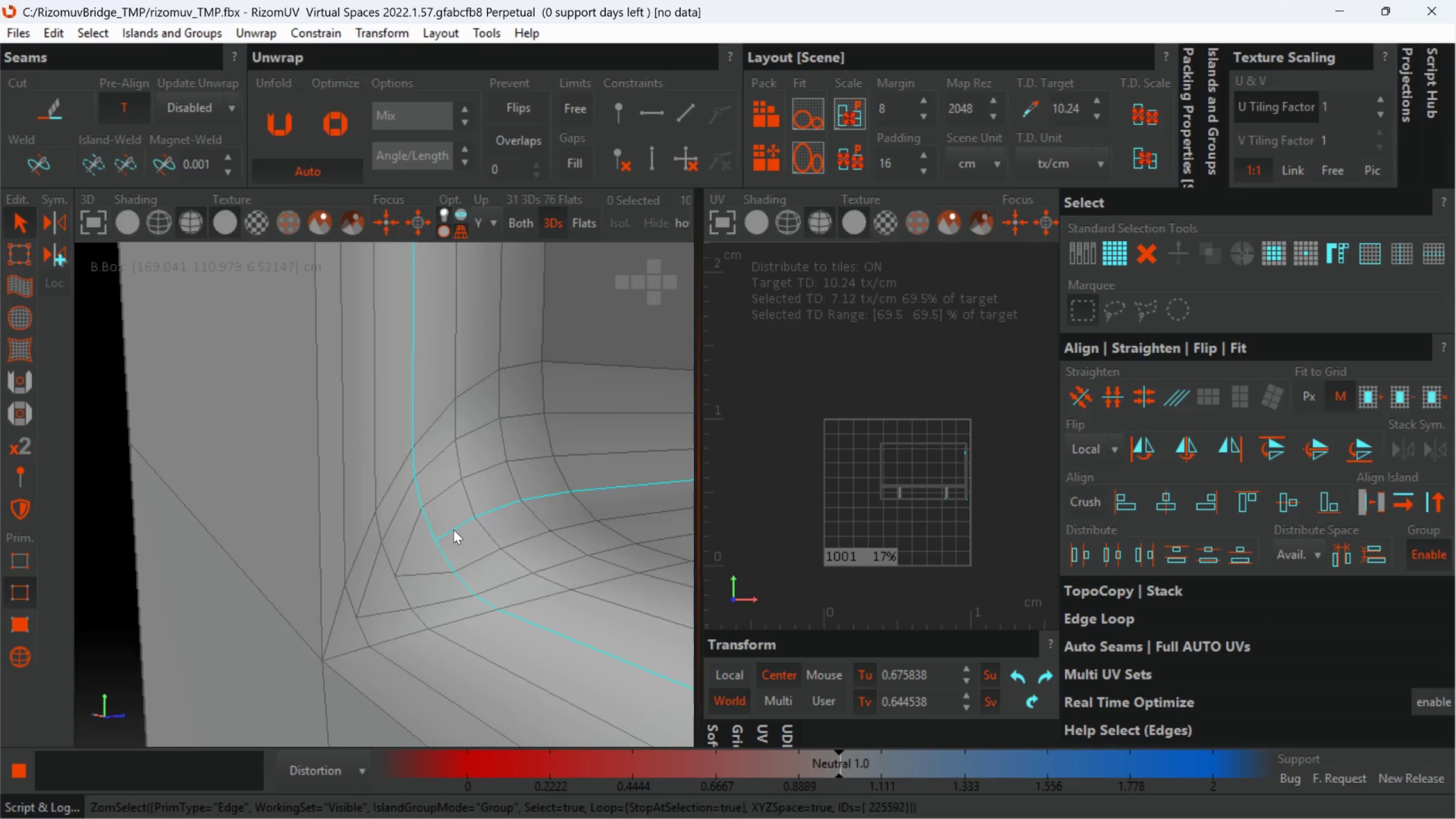 
hold_key(key=AltLeft, duration=0.82)
 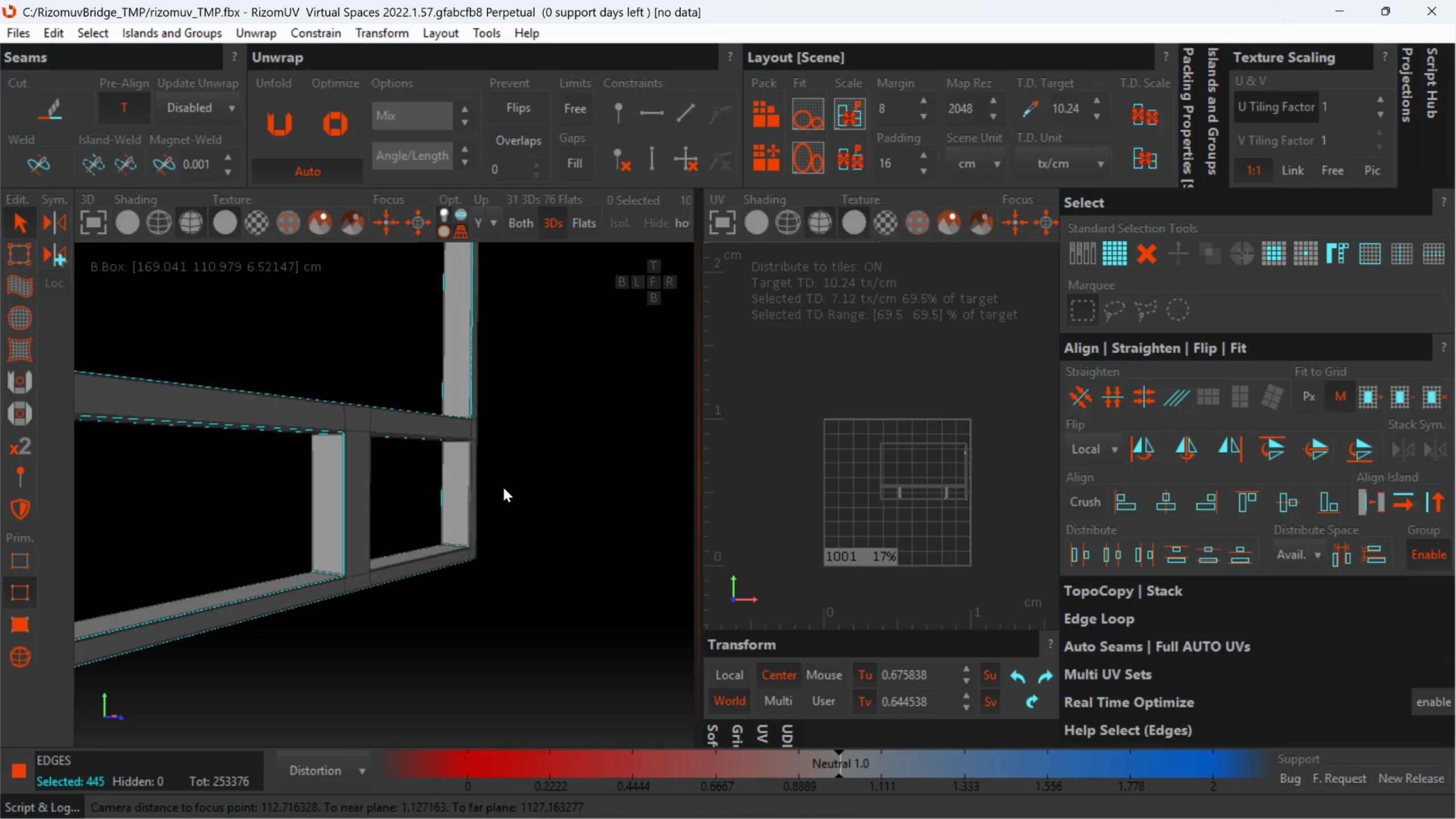 
scroll: coordinate [499, 534], scroll_direction: down, amount: 18.0
 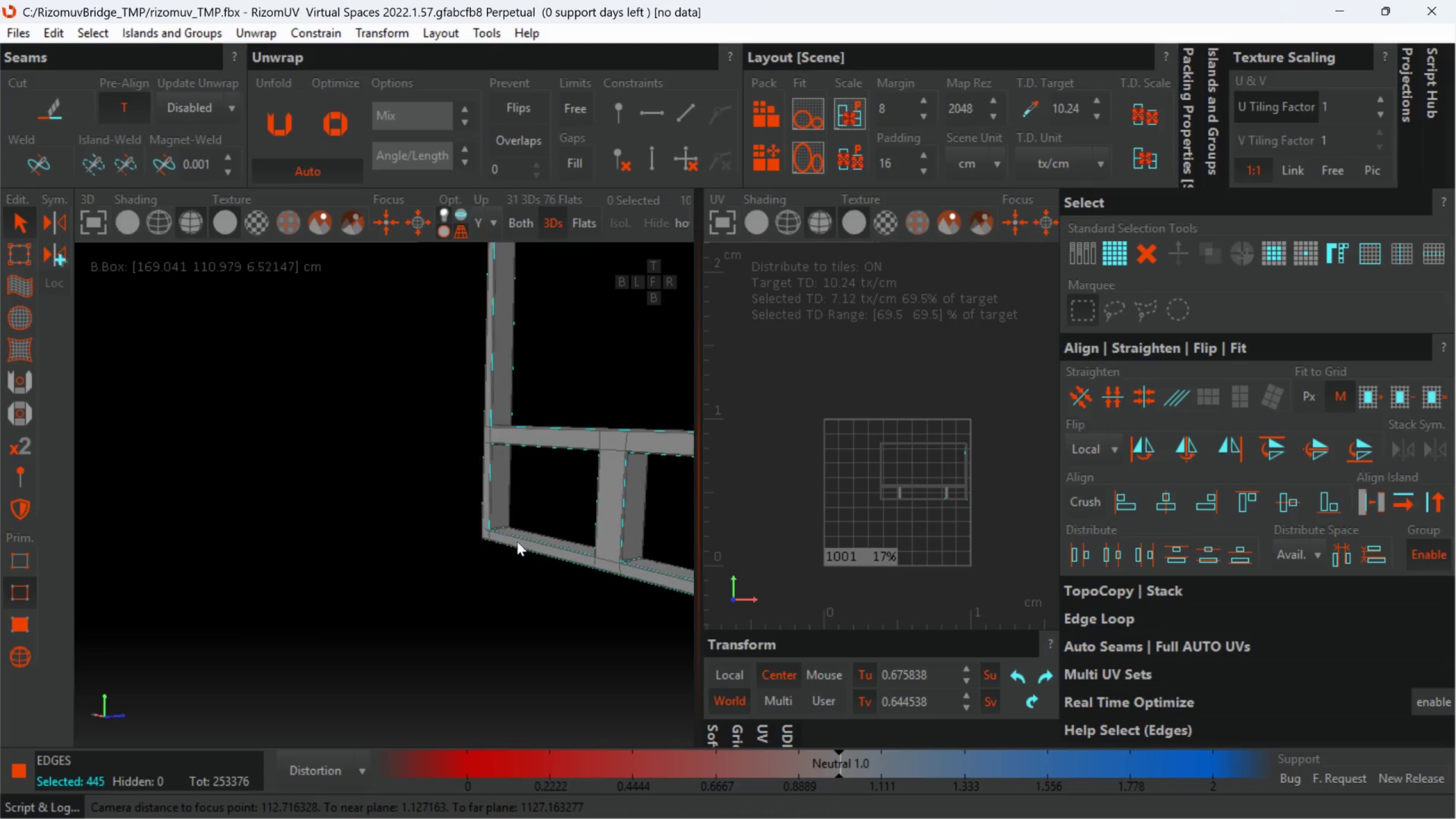 
hold_key(key=AltLeft, duration=0.35)
 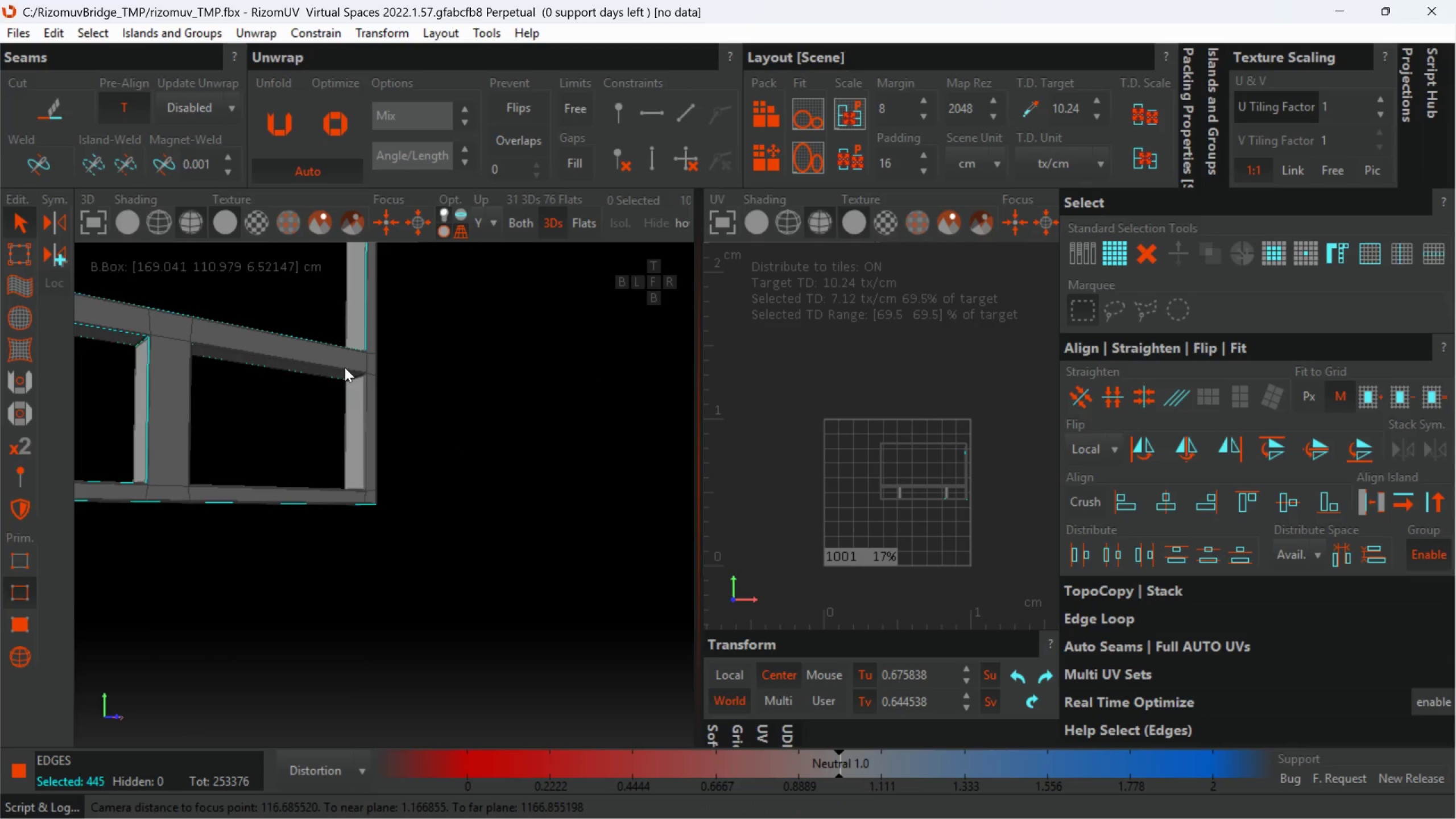 
scroll: coordinate [387, 415], scroll_direction: down, amount: 1.0
 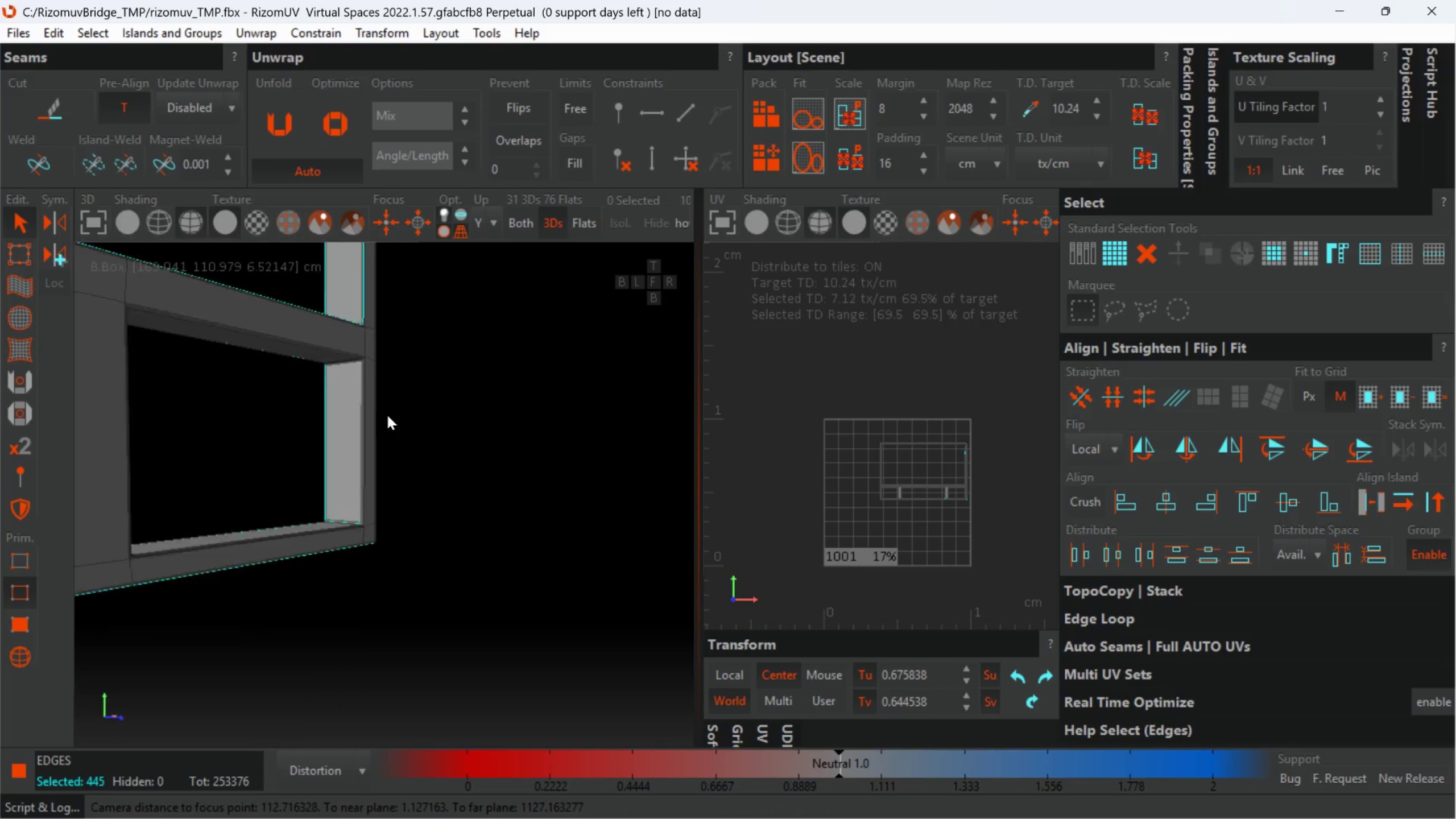 
scroll: coordinate [294, 333], scroll_direction: up, amount: 10.0
 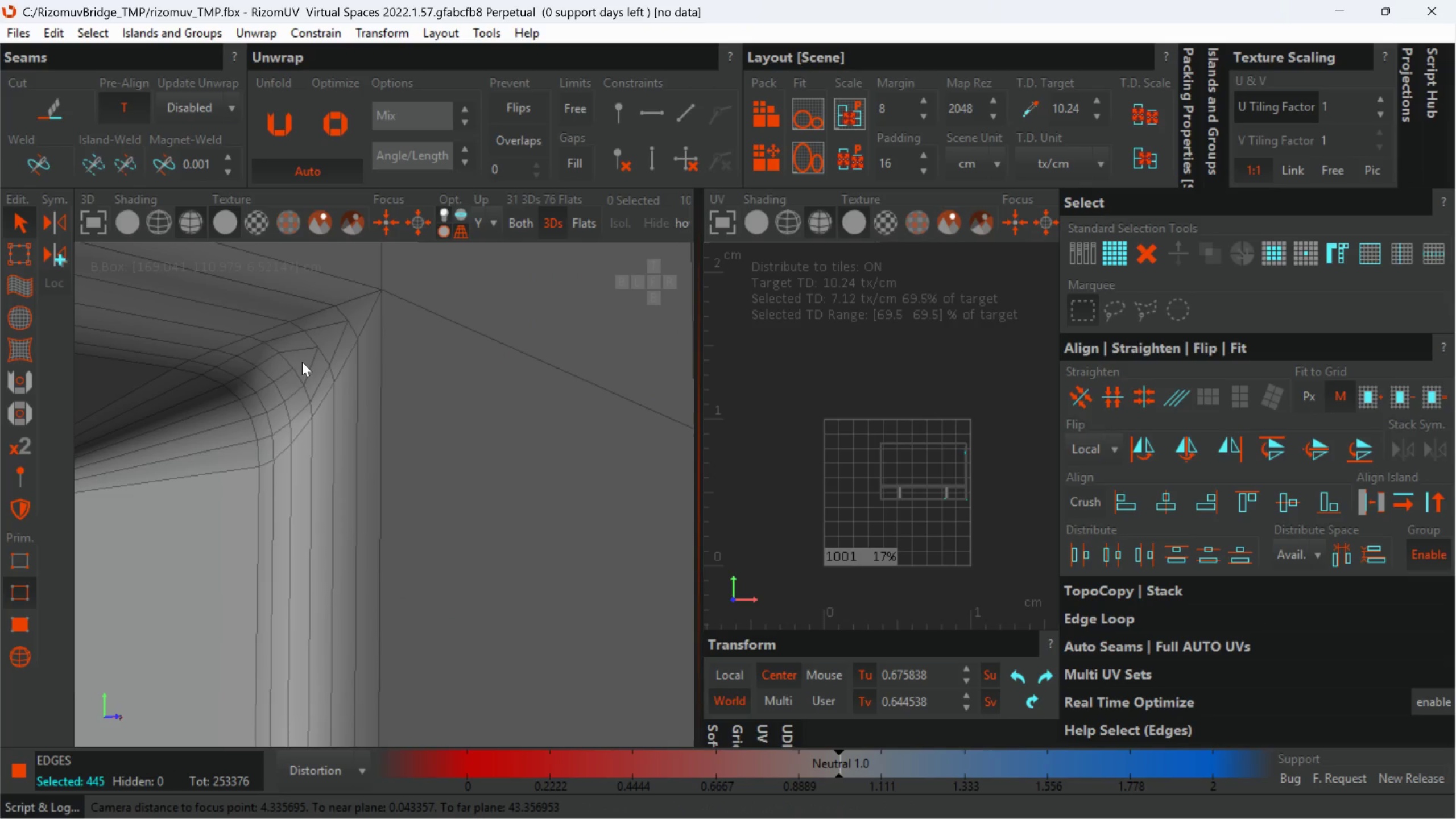 
hold_key(key=ControlLeft, duration=3.23)
left_click([296, 373])
 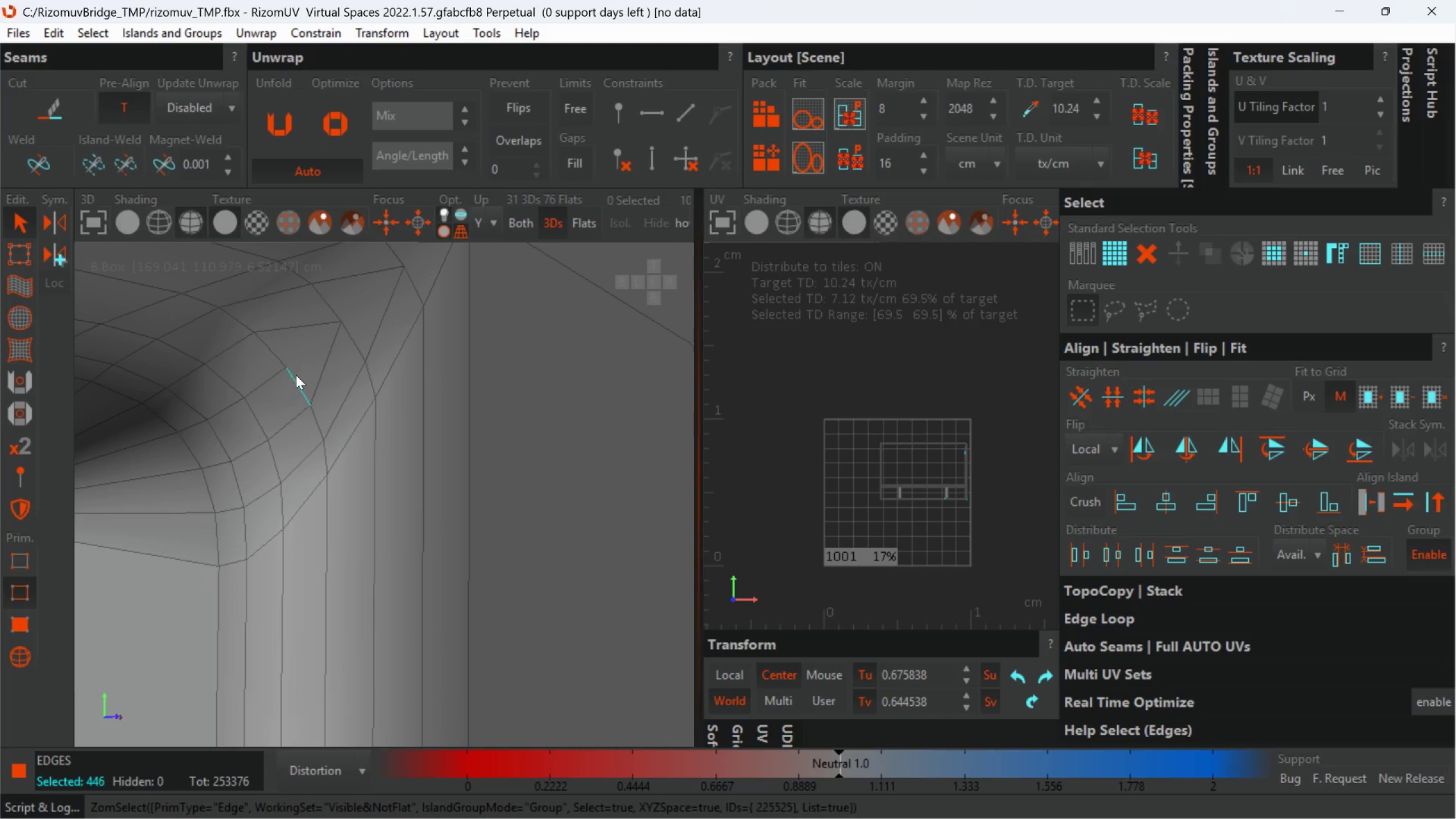 
scroll: coordinate [299, 369], scroll_direction: up, amount: 2.0
 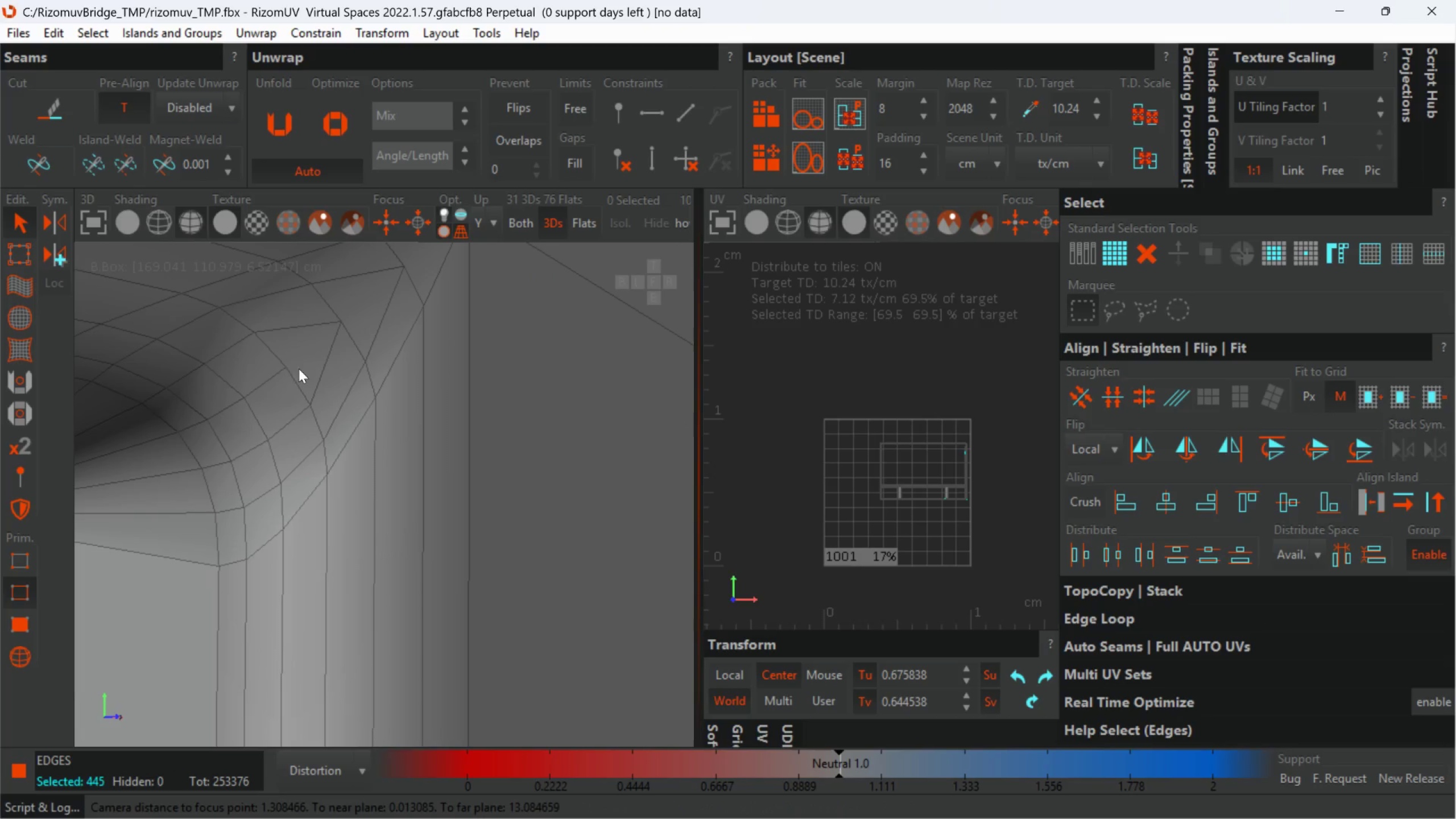 
double_click([296, 375])
 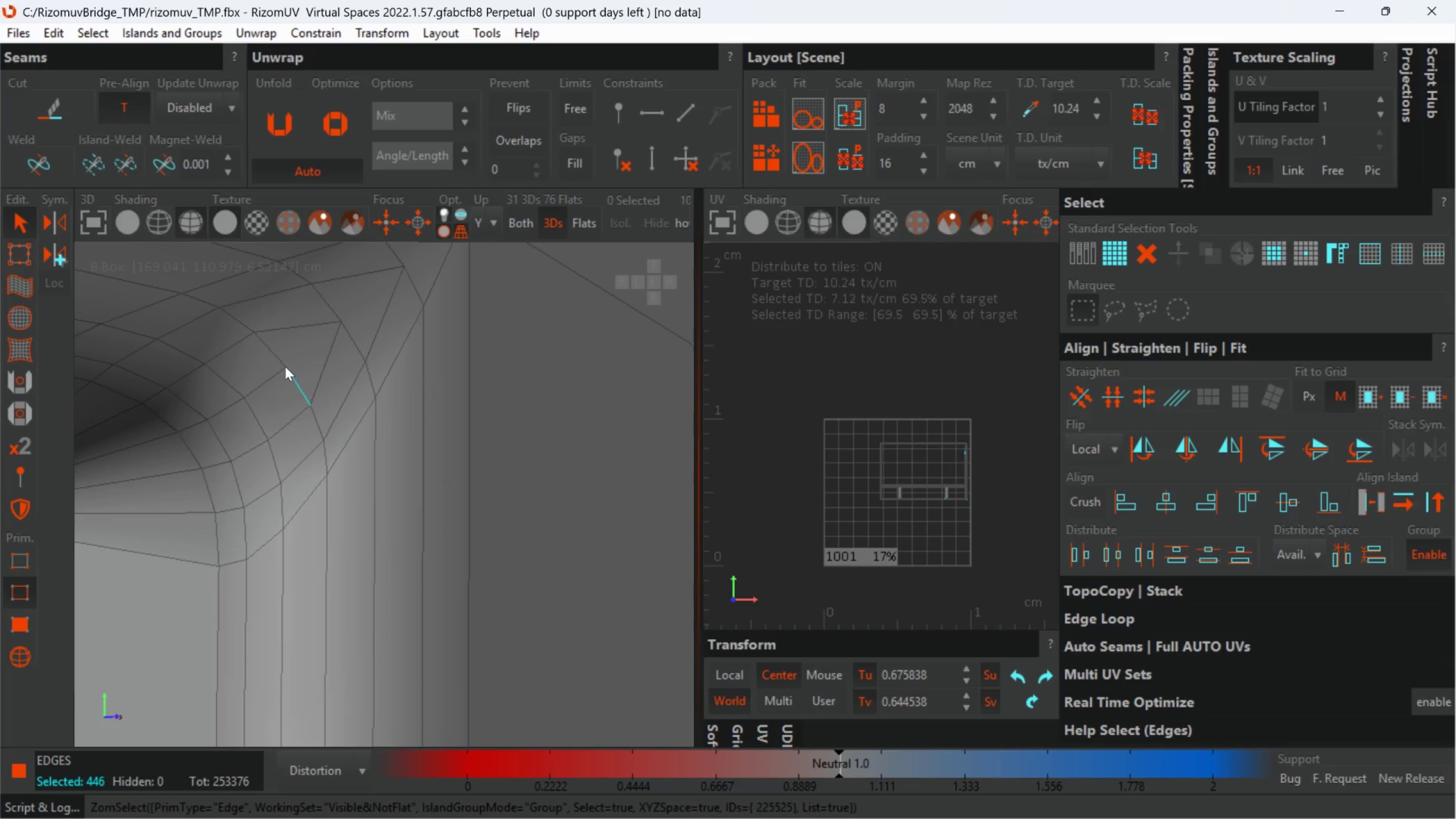 
double_click([285, 366])
 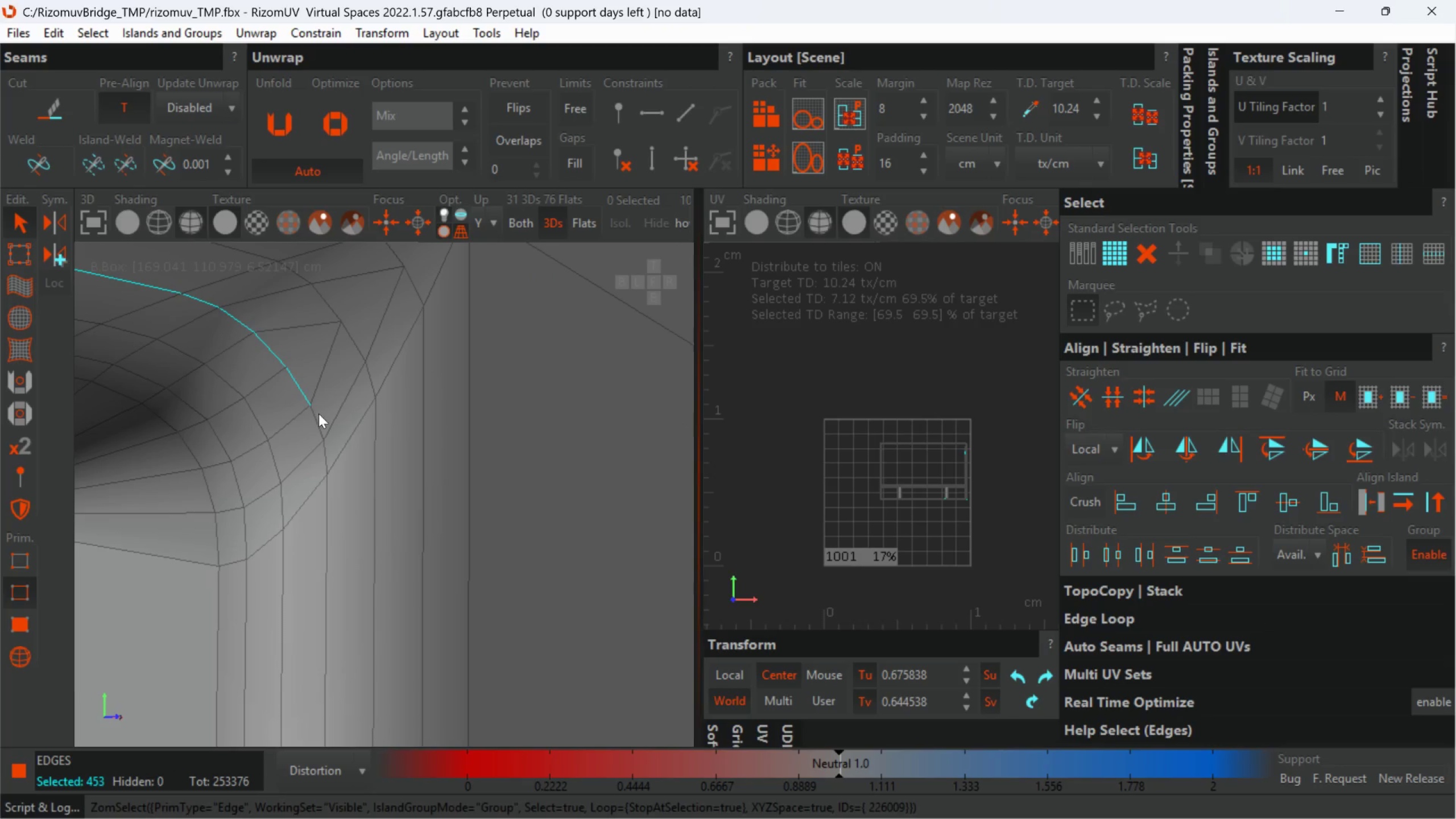 
double_click([320, 415])
 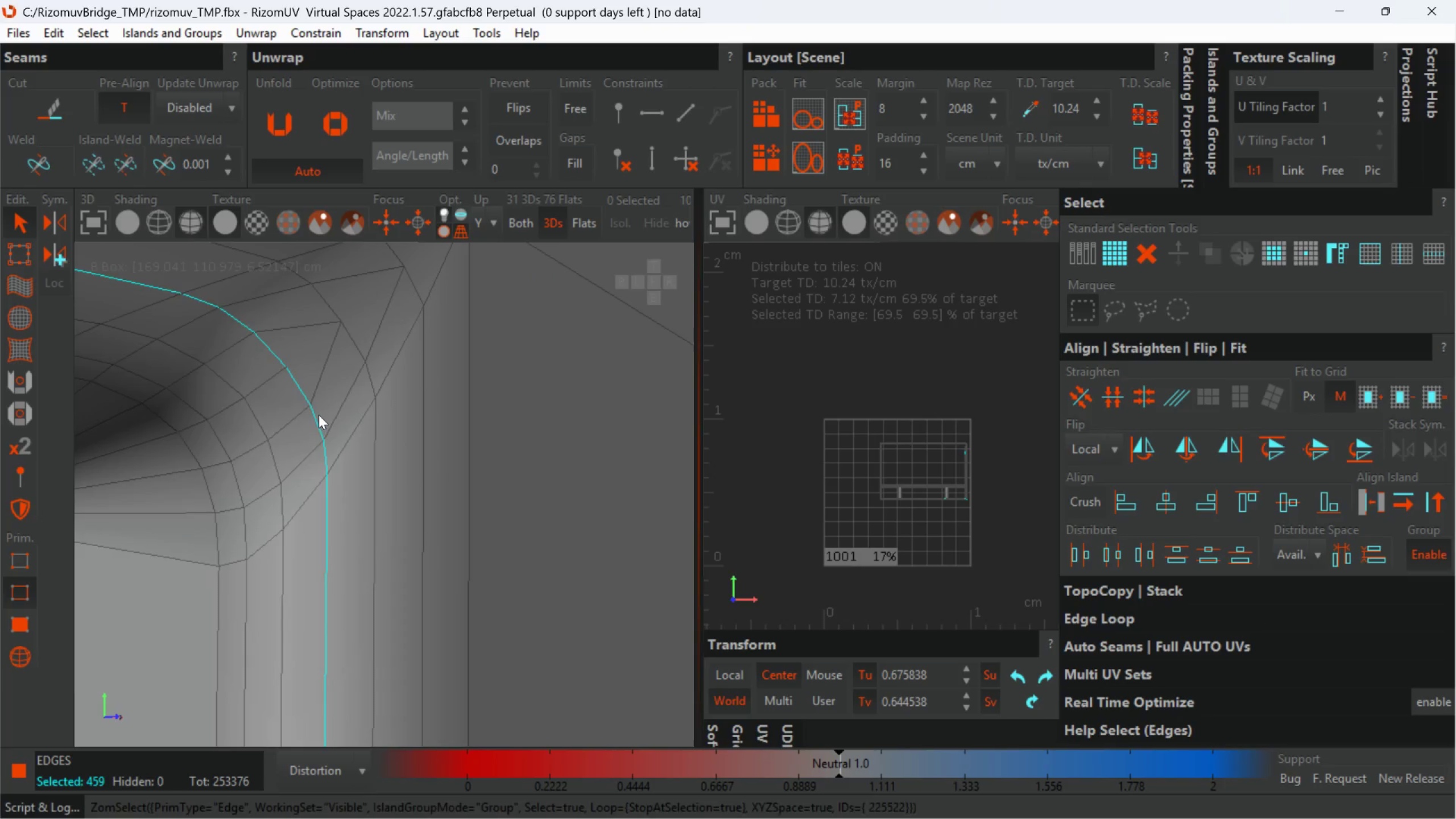 
scroll: coordinate [317, 415], scroll_direction: down, amount: 9.0
 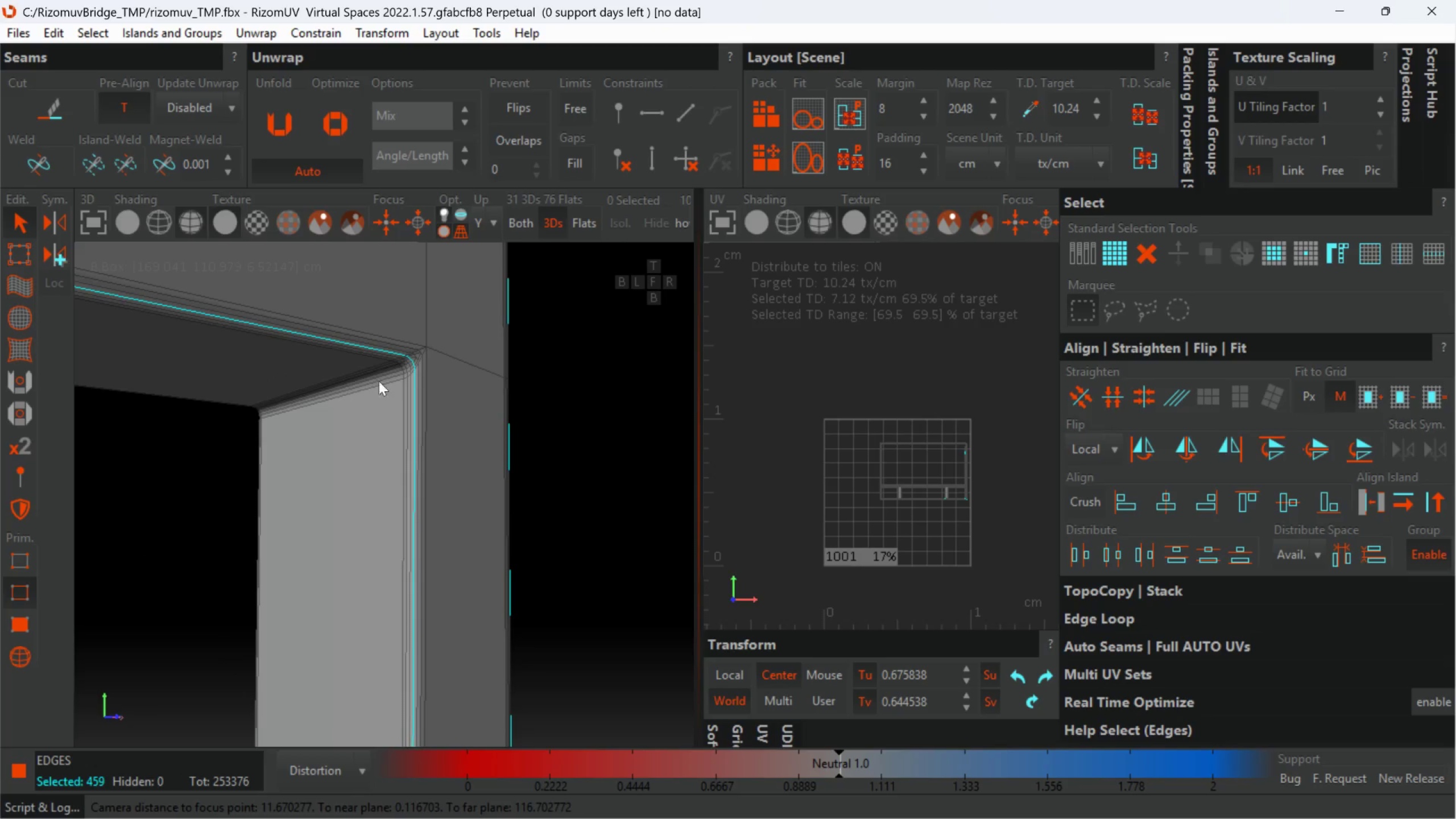 
hold_key(key=ControlLeft, duration=0.8)
 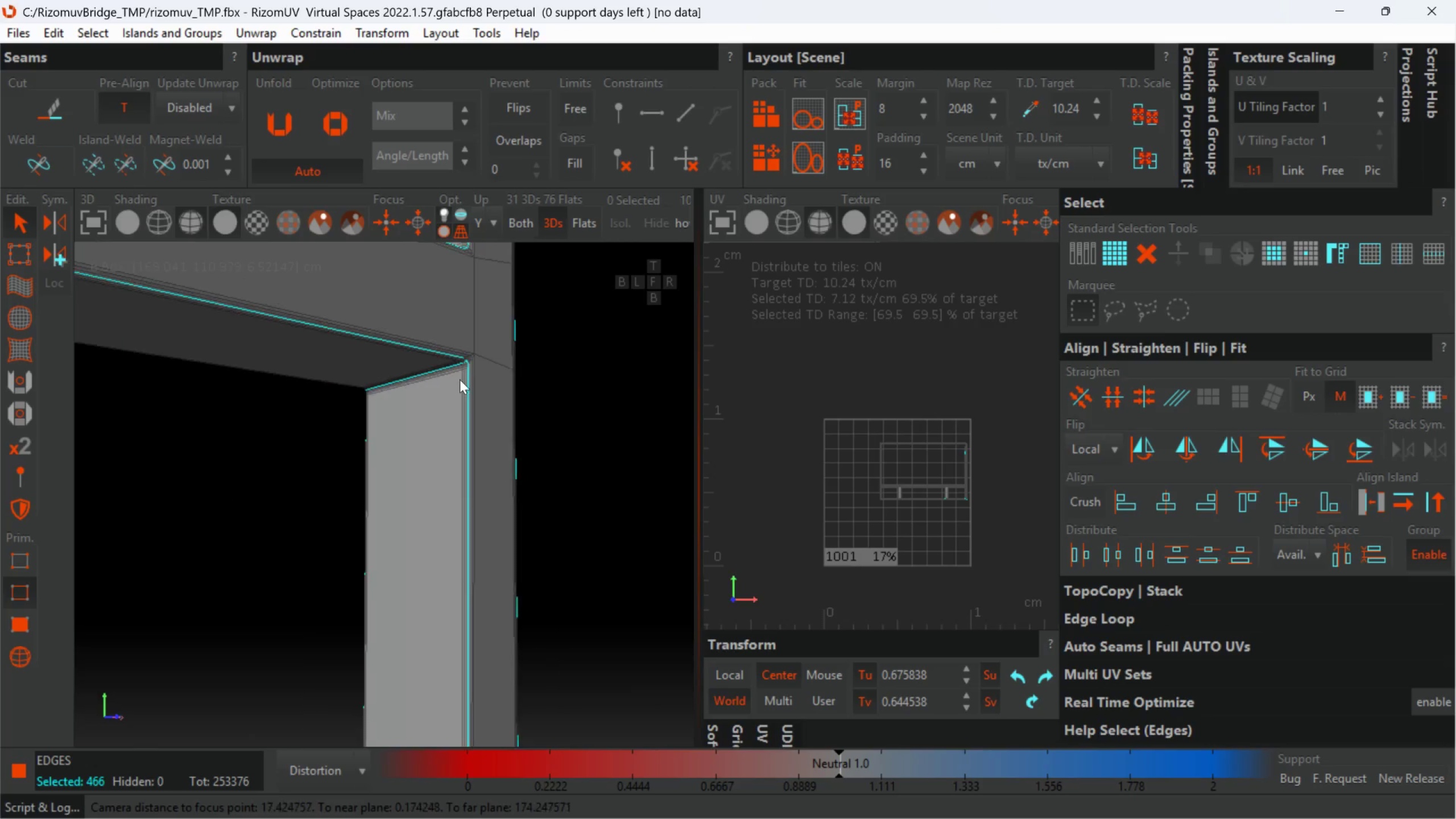 
scroll: coordinate [445, 354], scroll_direction: up, amount: 6.0
 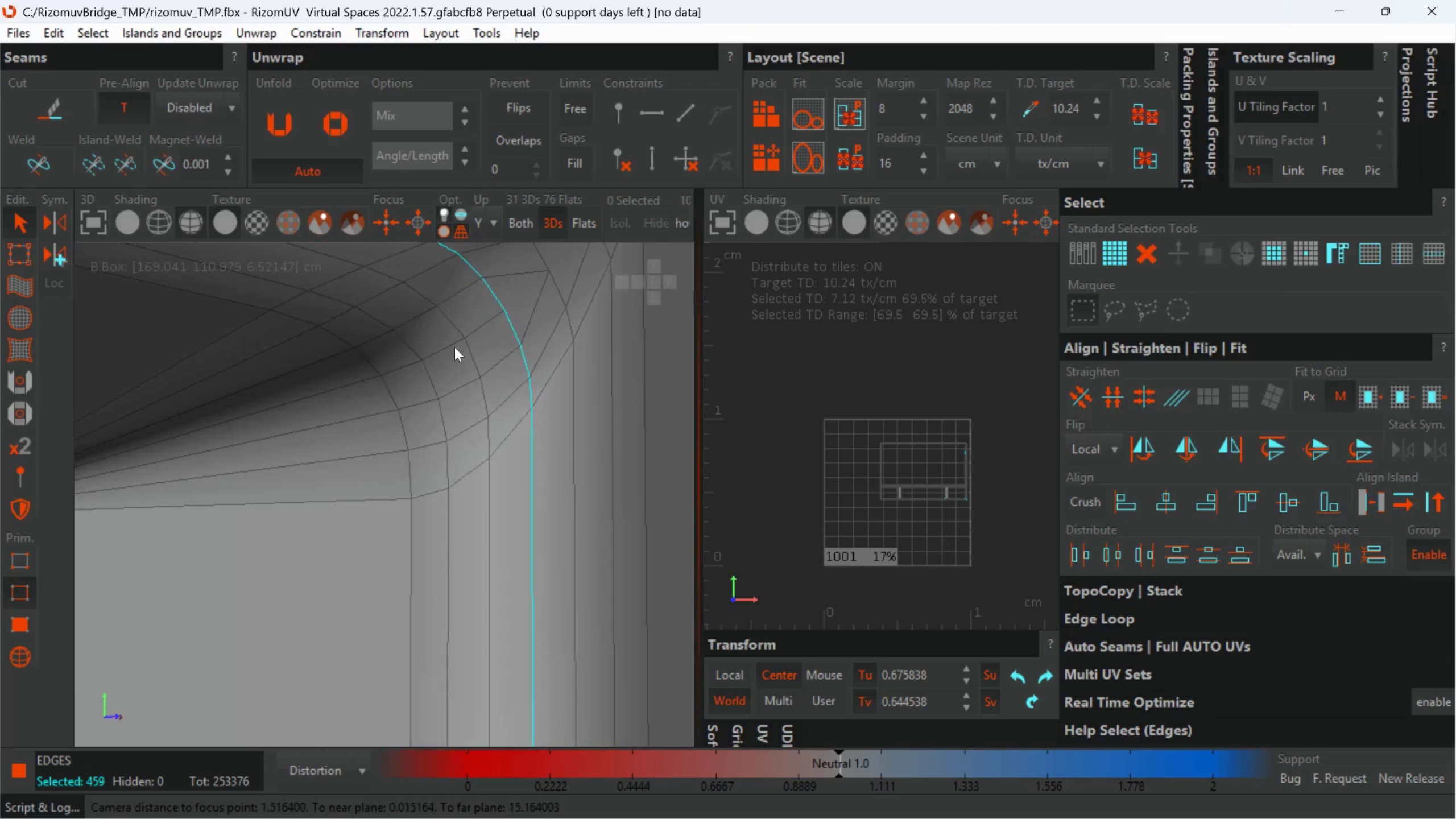 
double_click([480, 334])
 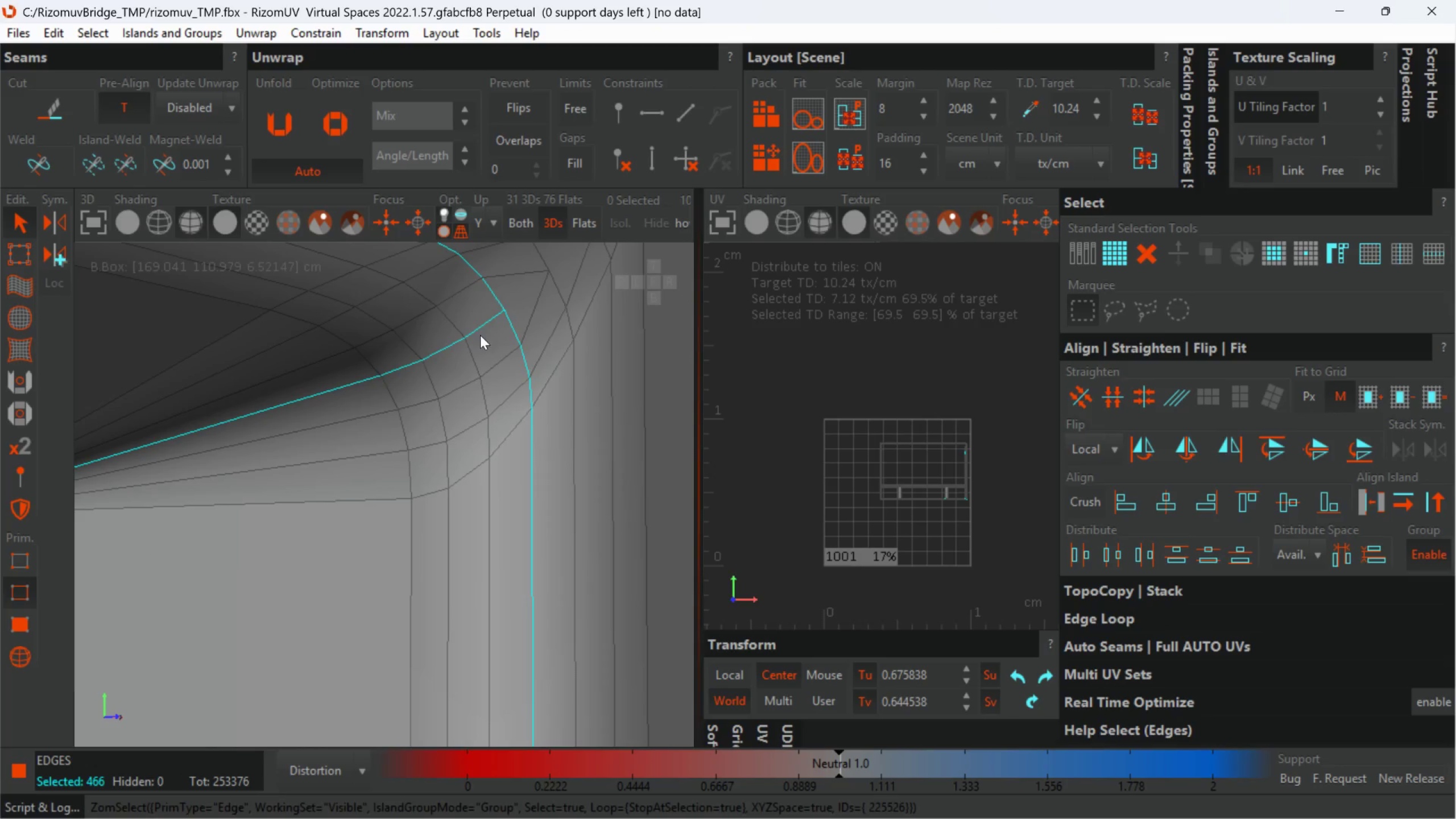 
hold_key(key=AltLeft, duration=0.72)
scroll: coordinate [460, 380], scroll_direction: down, amount: 12.0
 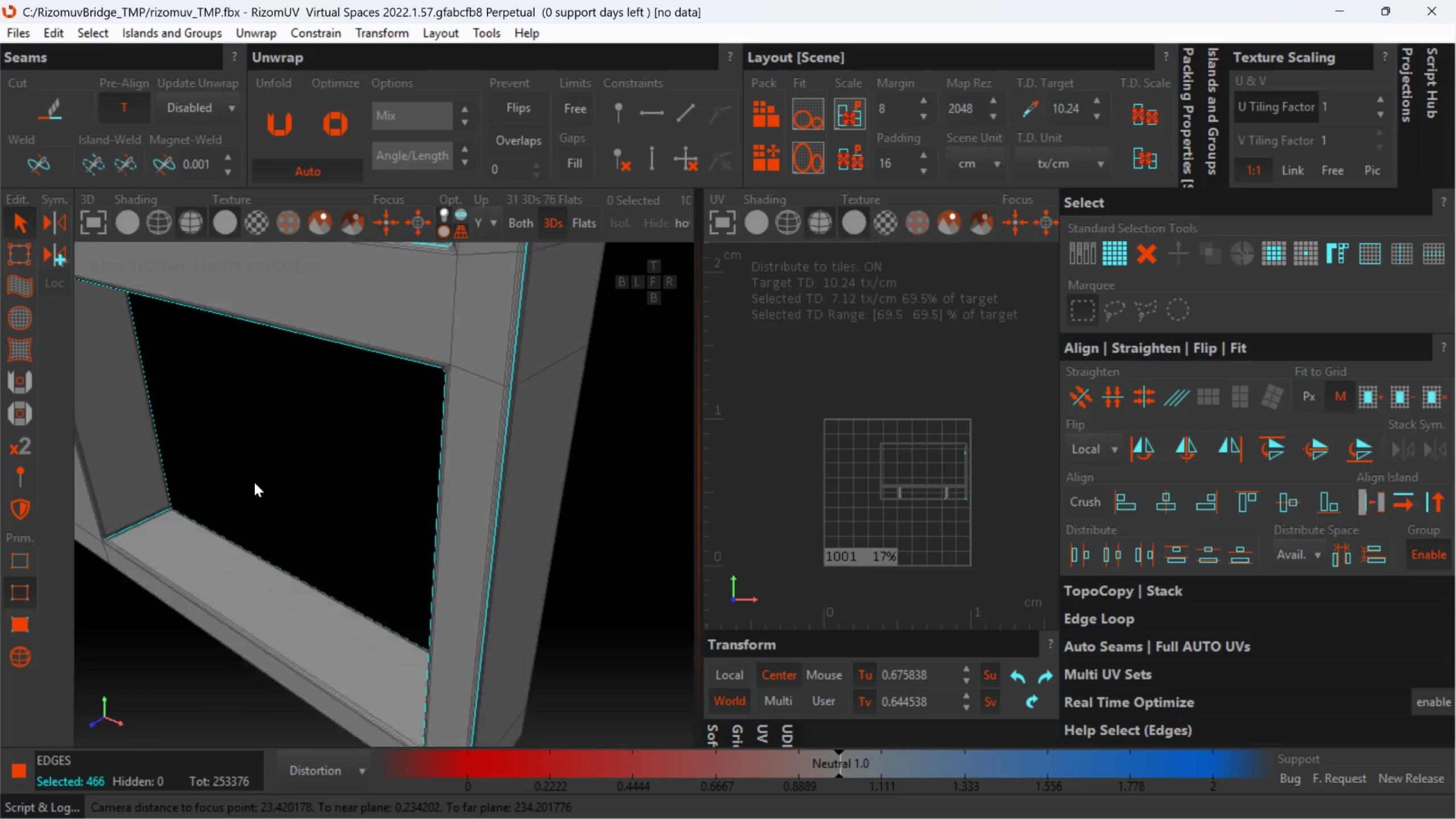 
hold_key(key=ControlLeft, duration=1.0)
 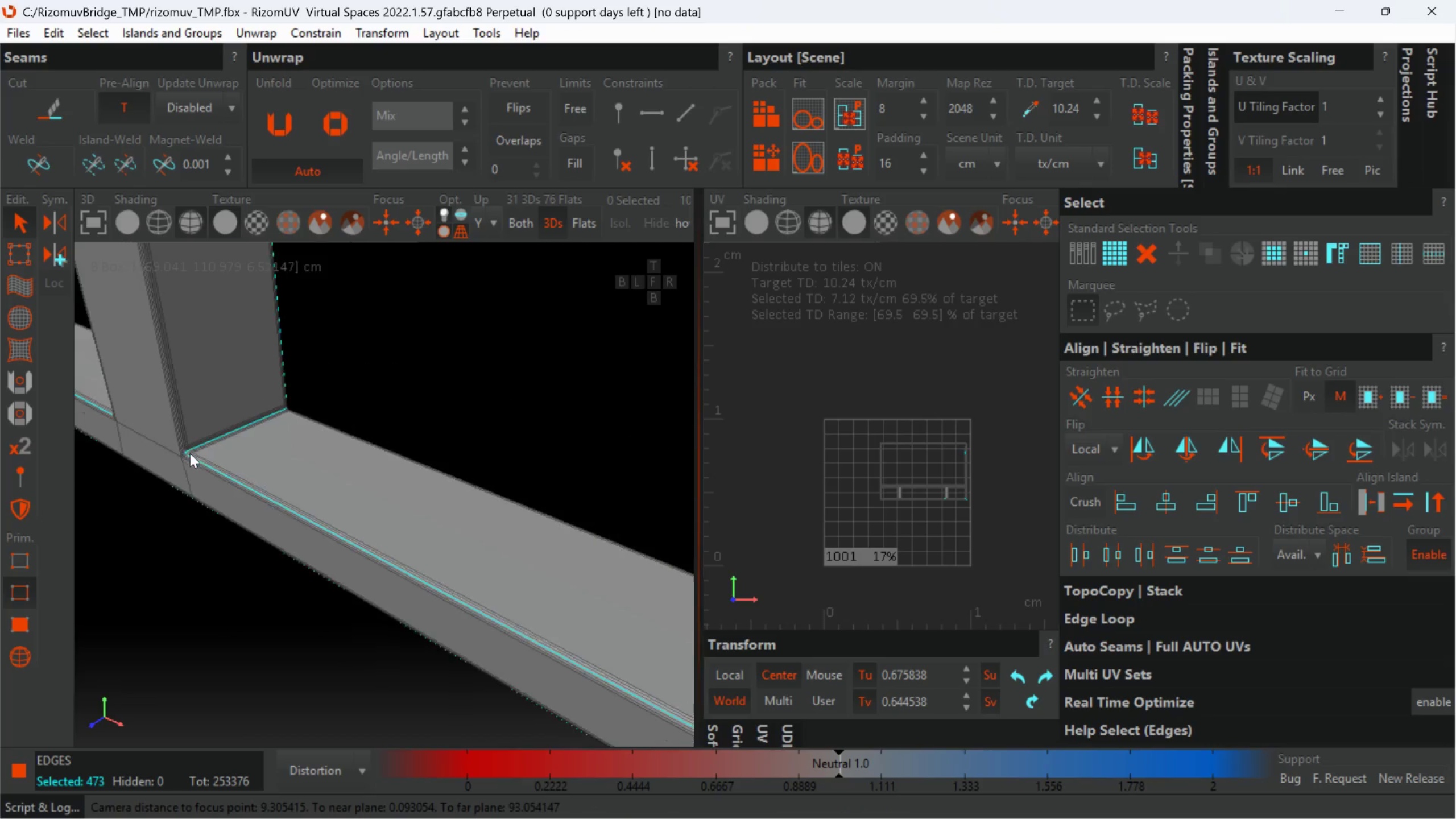 
scroll: coordinate [199, 483], scroll_direction: up, amount: 12.0
 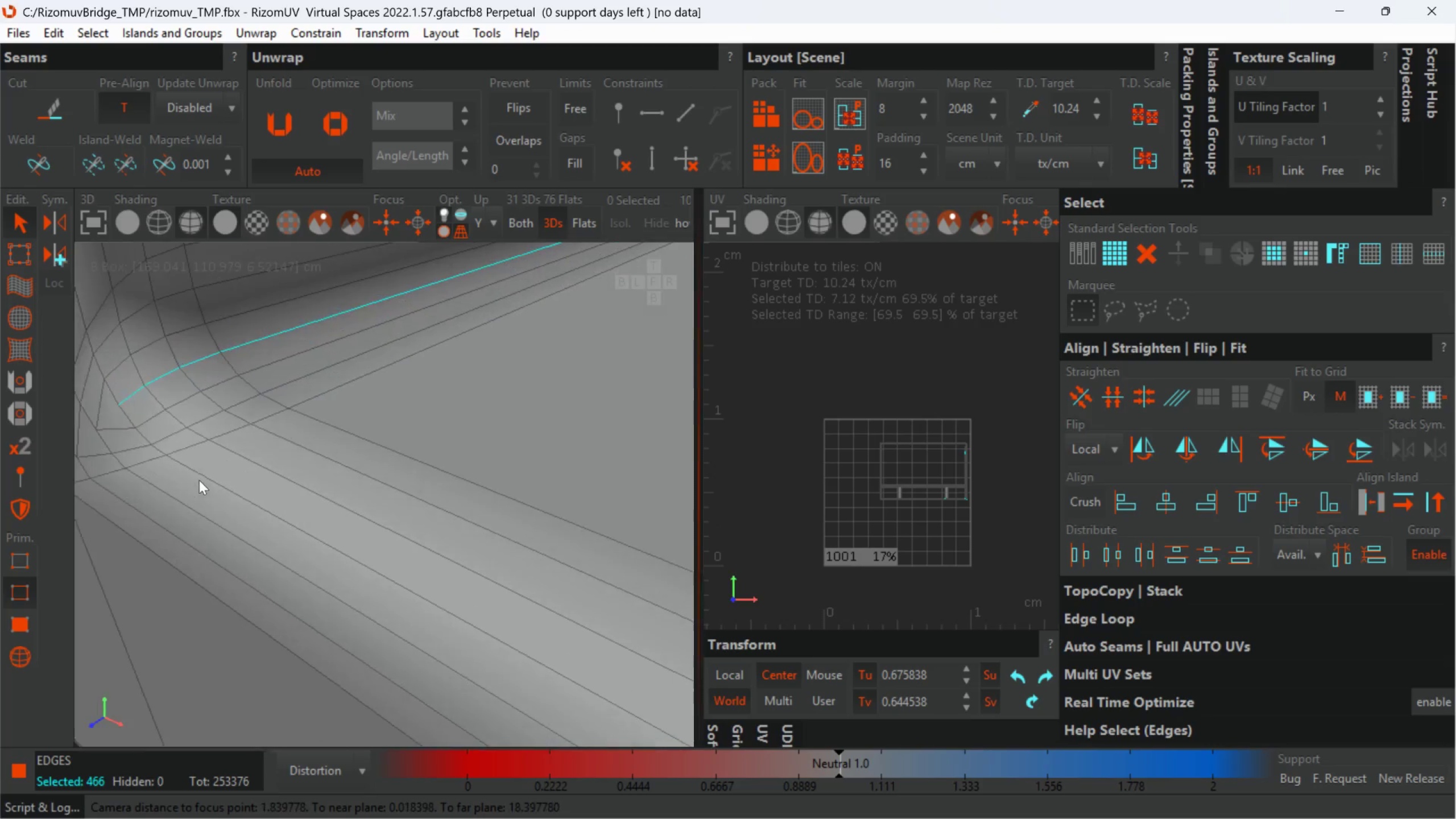 
double_click([181, 461])
 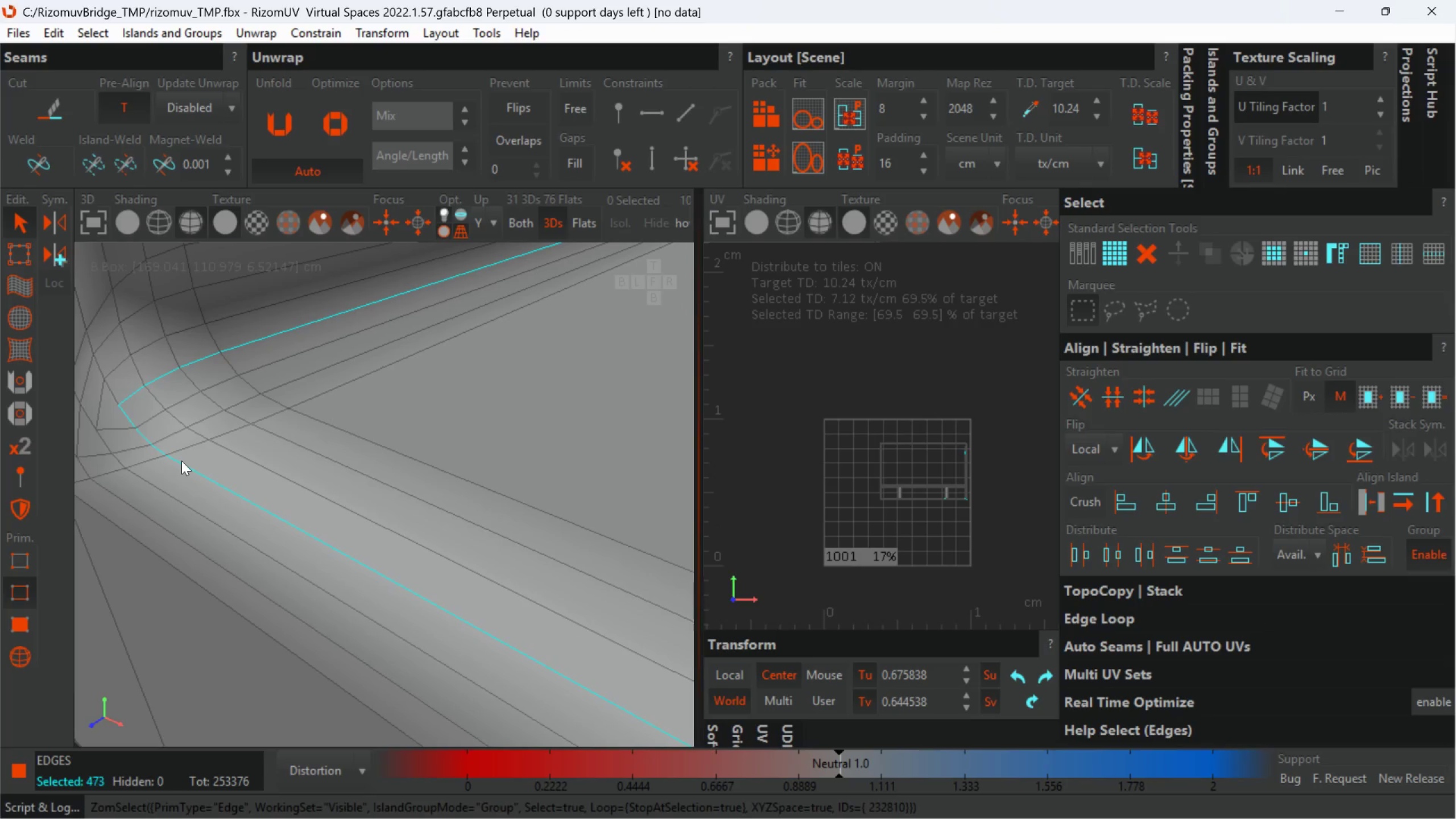 
scroll: coordinate [187, 450], scroll_direction: down, amount: 2.0
 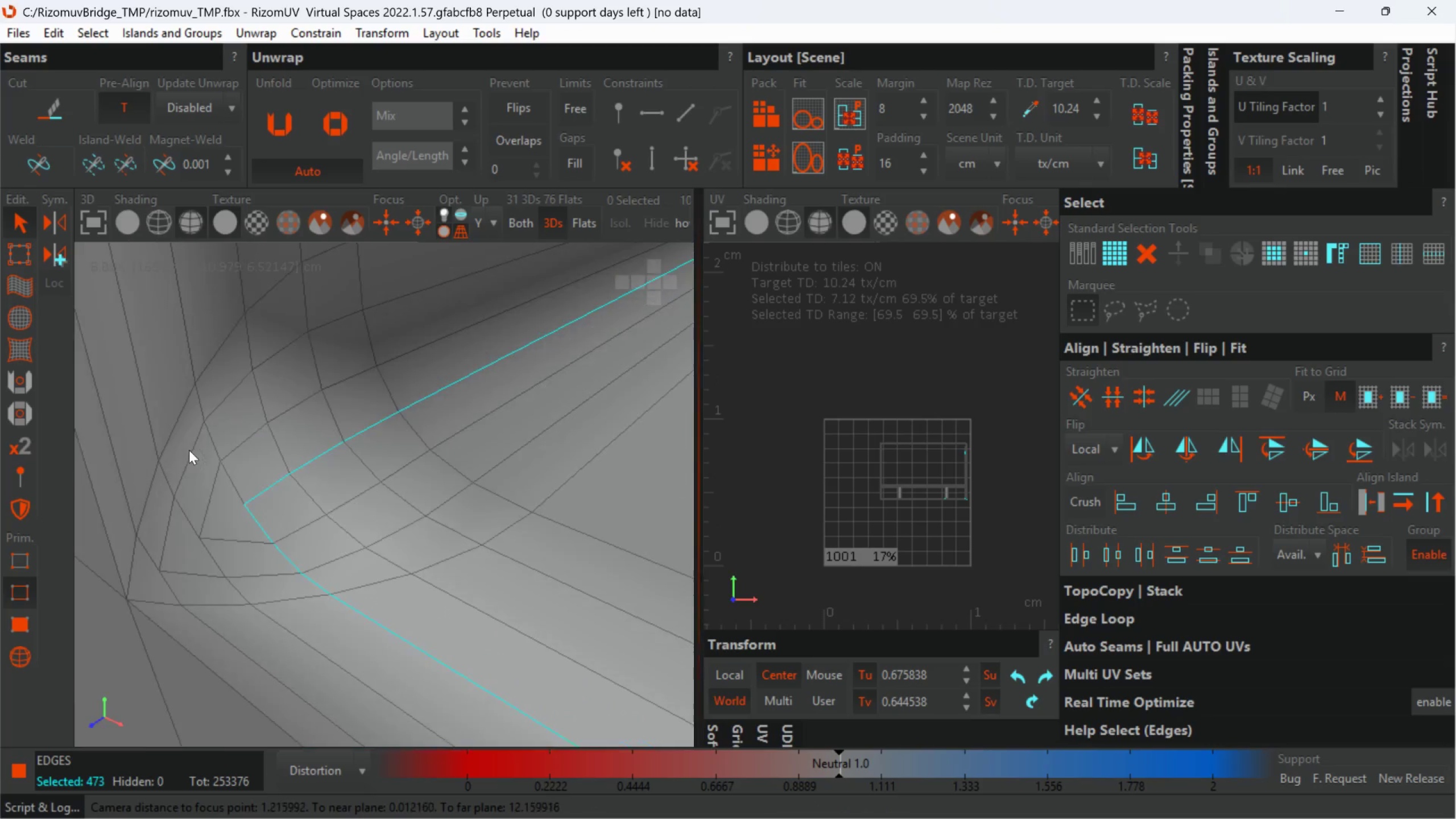 
double_click([225, 458])
 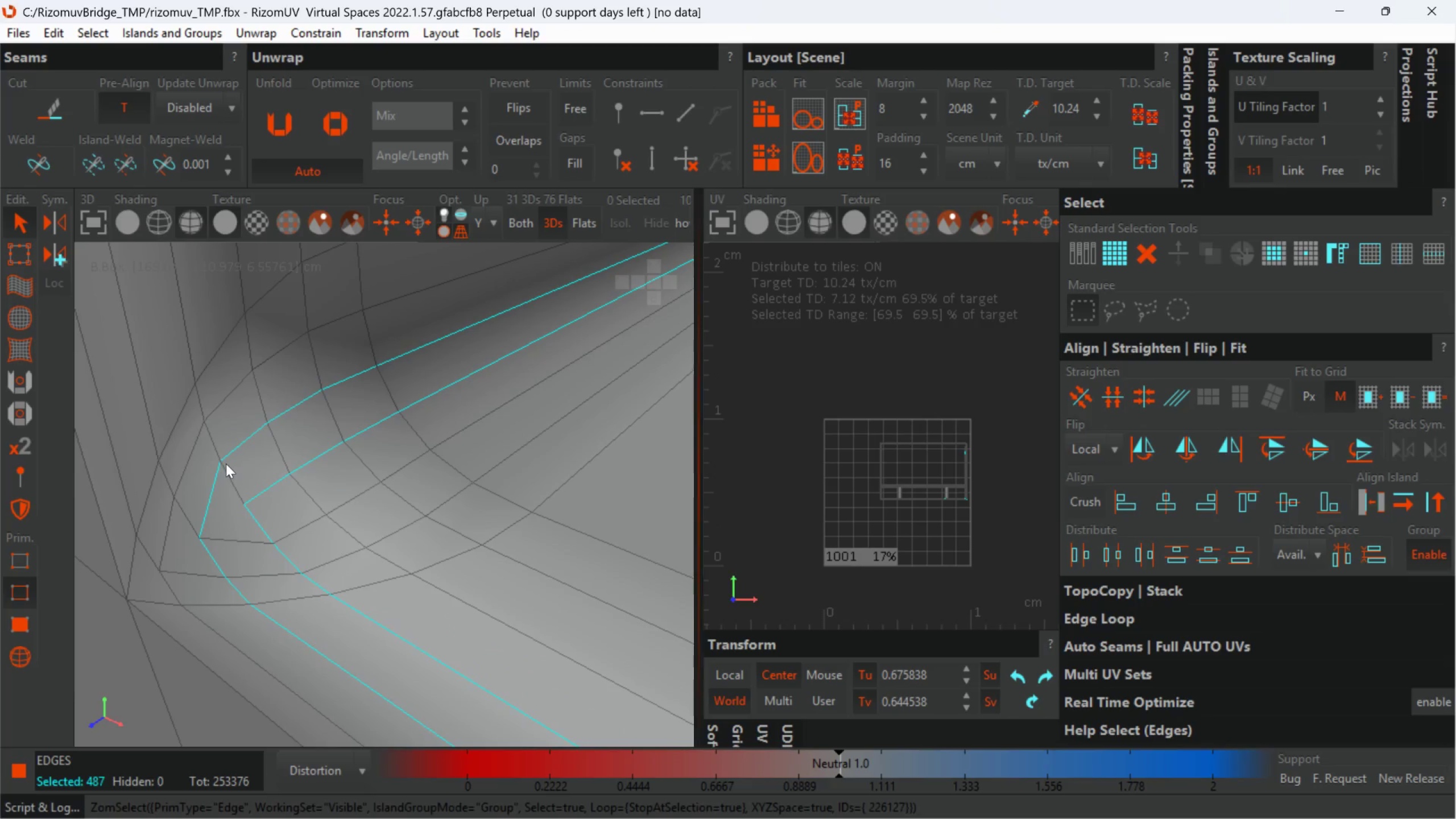 
key(Control+Z)
 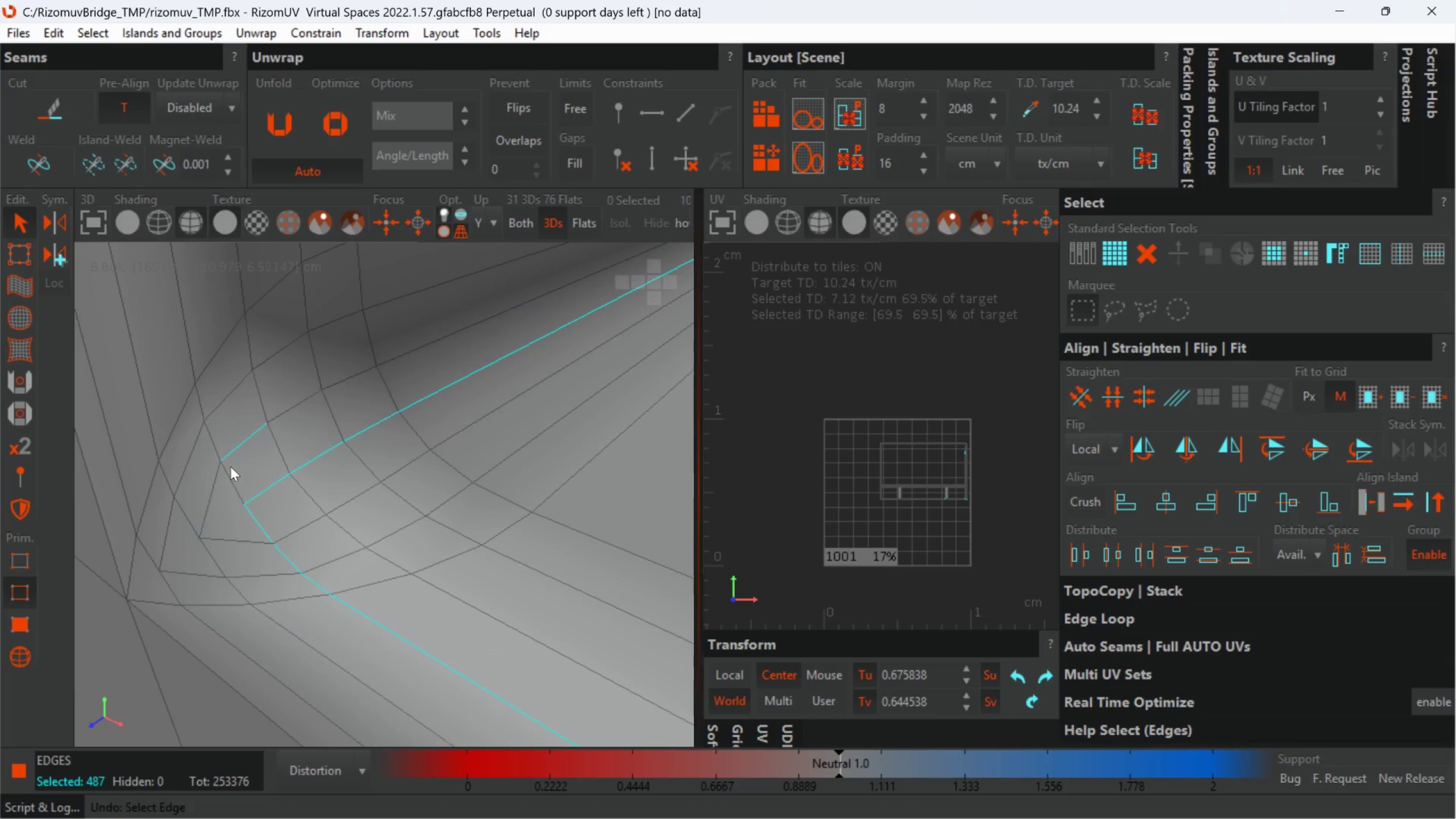 
key(Control+Z)
 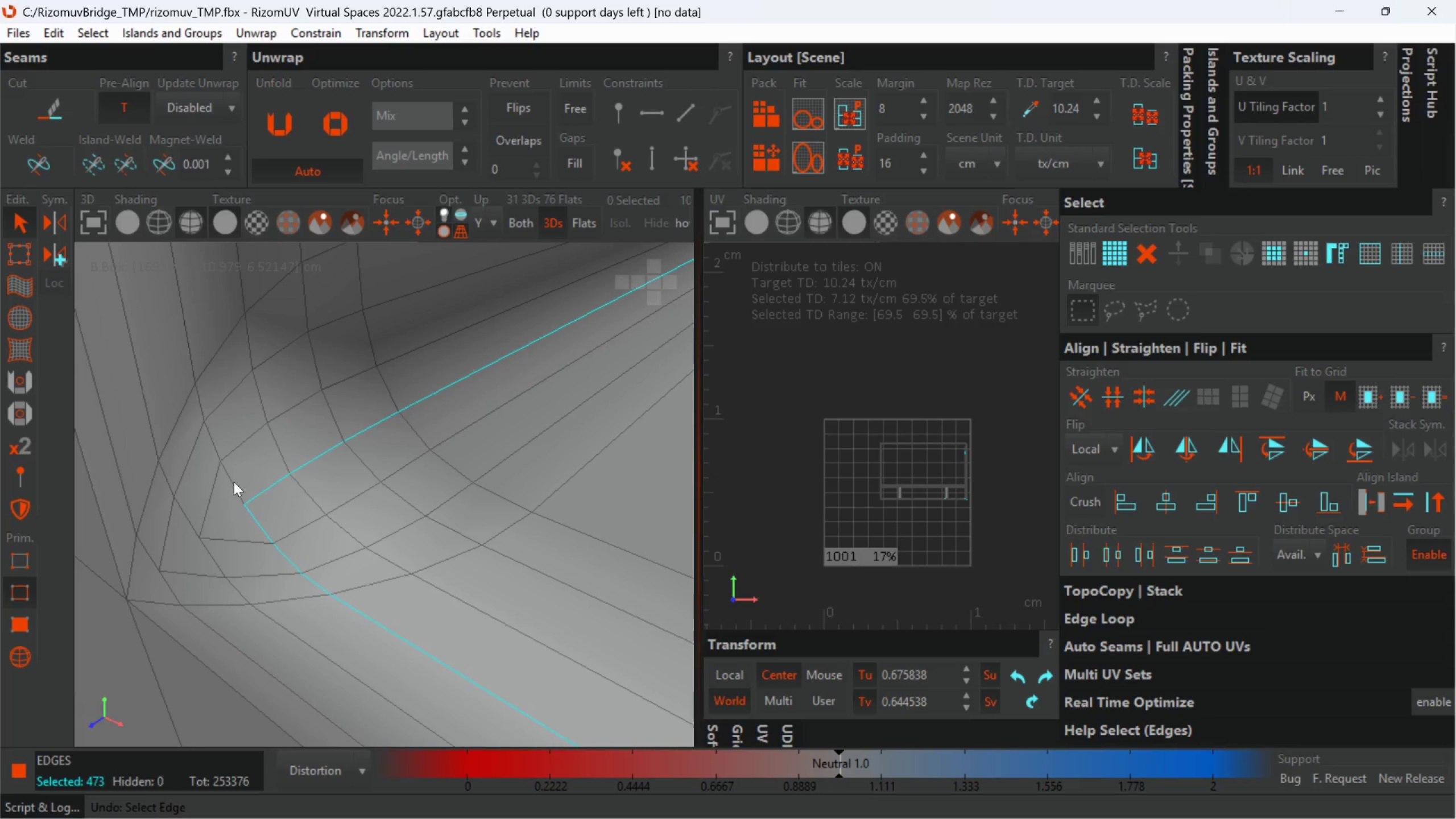 
double_click([234, 482])
 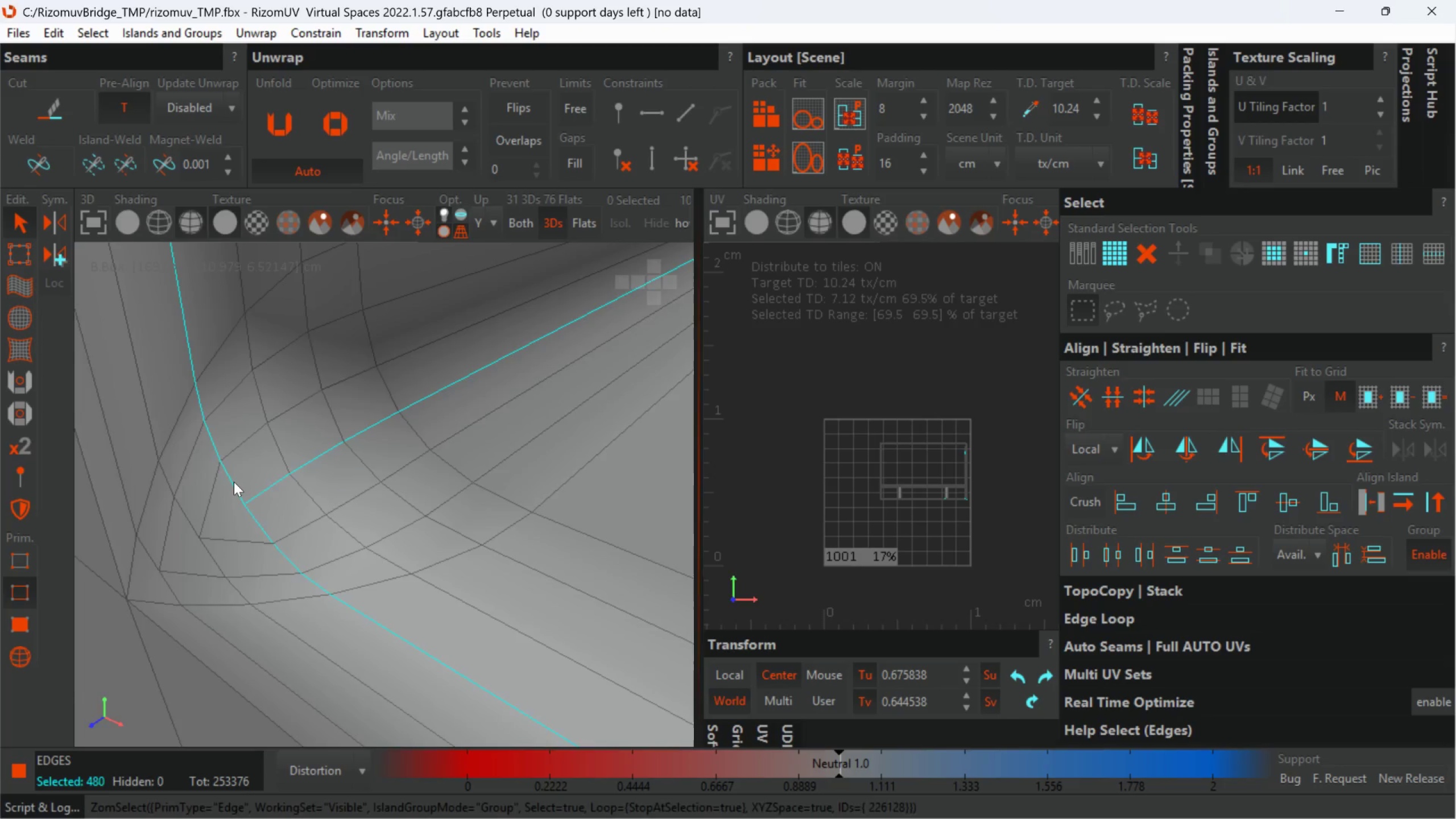 
hold_key(key=AltLeft, duration=0.34)
 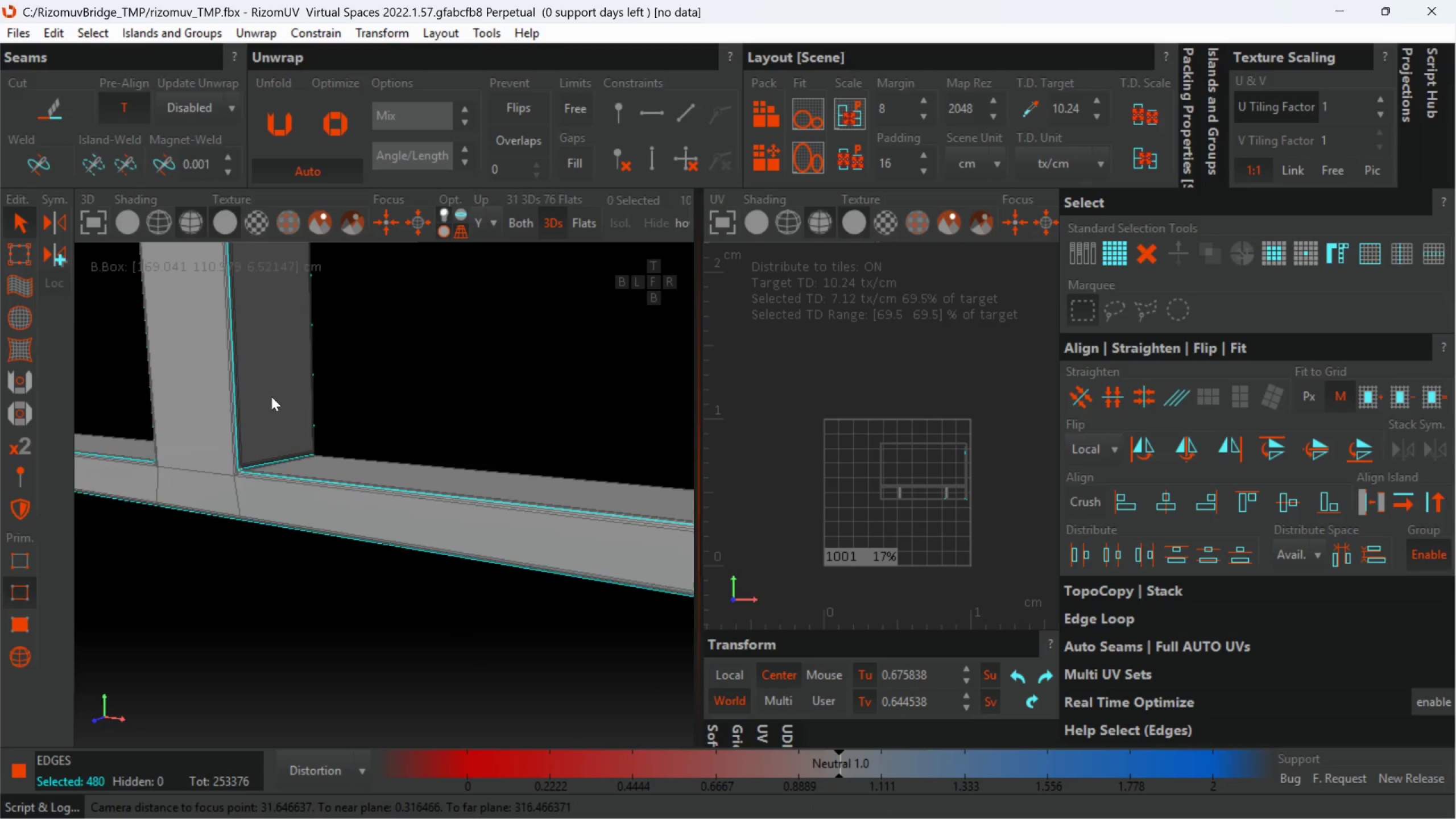 
scroll: coordinate [239, 466], scroll_direction: down, amount: 13.0
 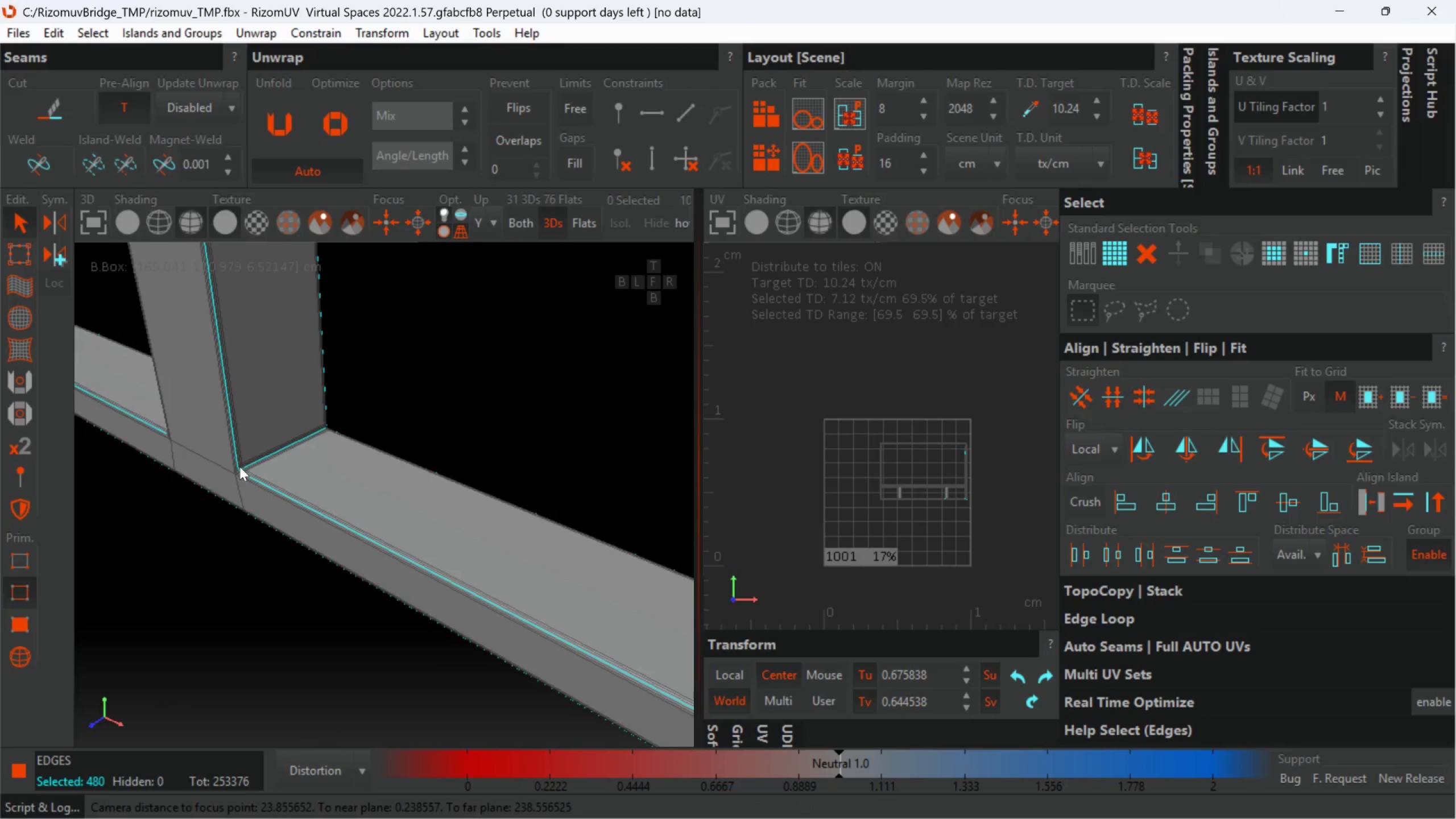 
hold_key(key=AltLeft, duration=0.58)
 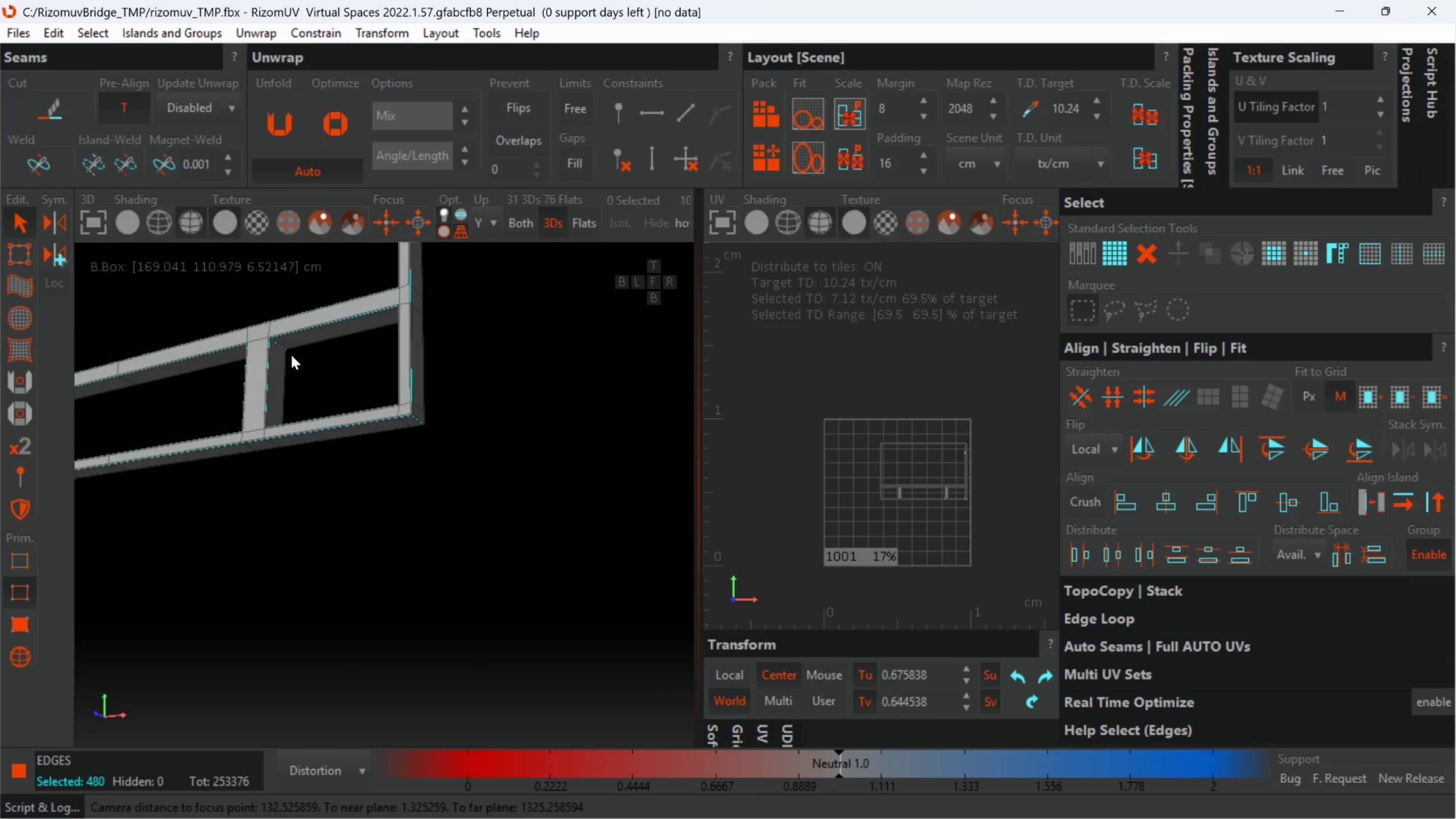 
scroll: coordinate [282, 415], scroll_direction: down, amount: 5.0
 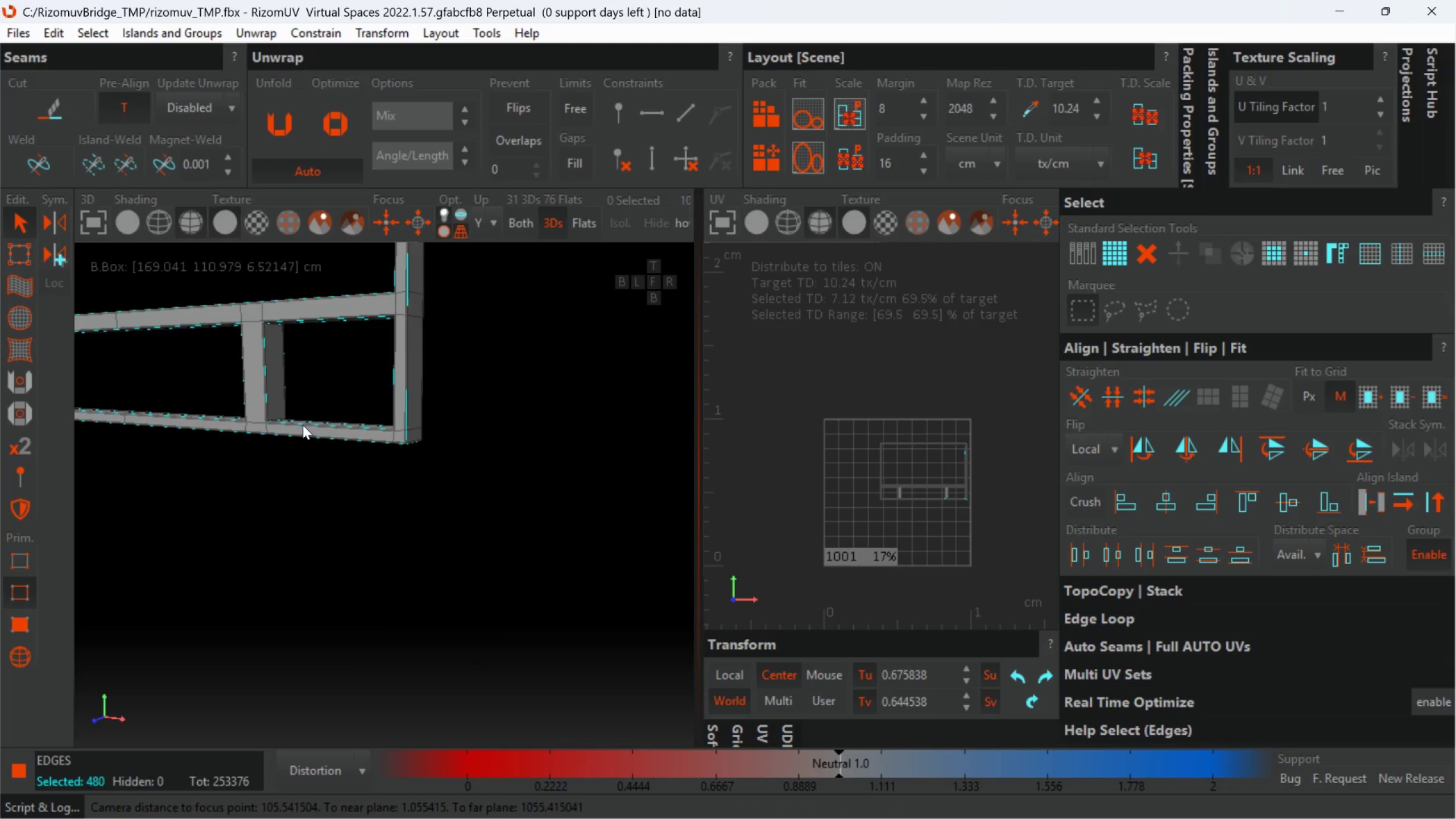 
hold_key(key=AltLeft, duration=0.73)
 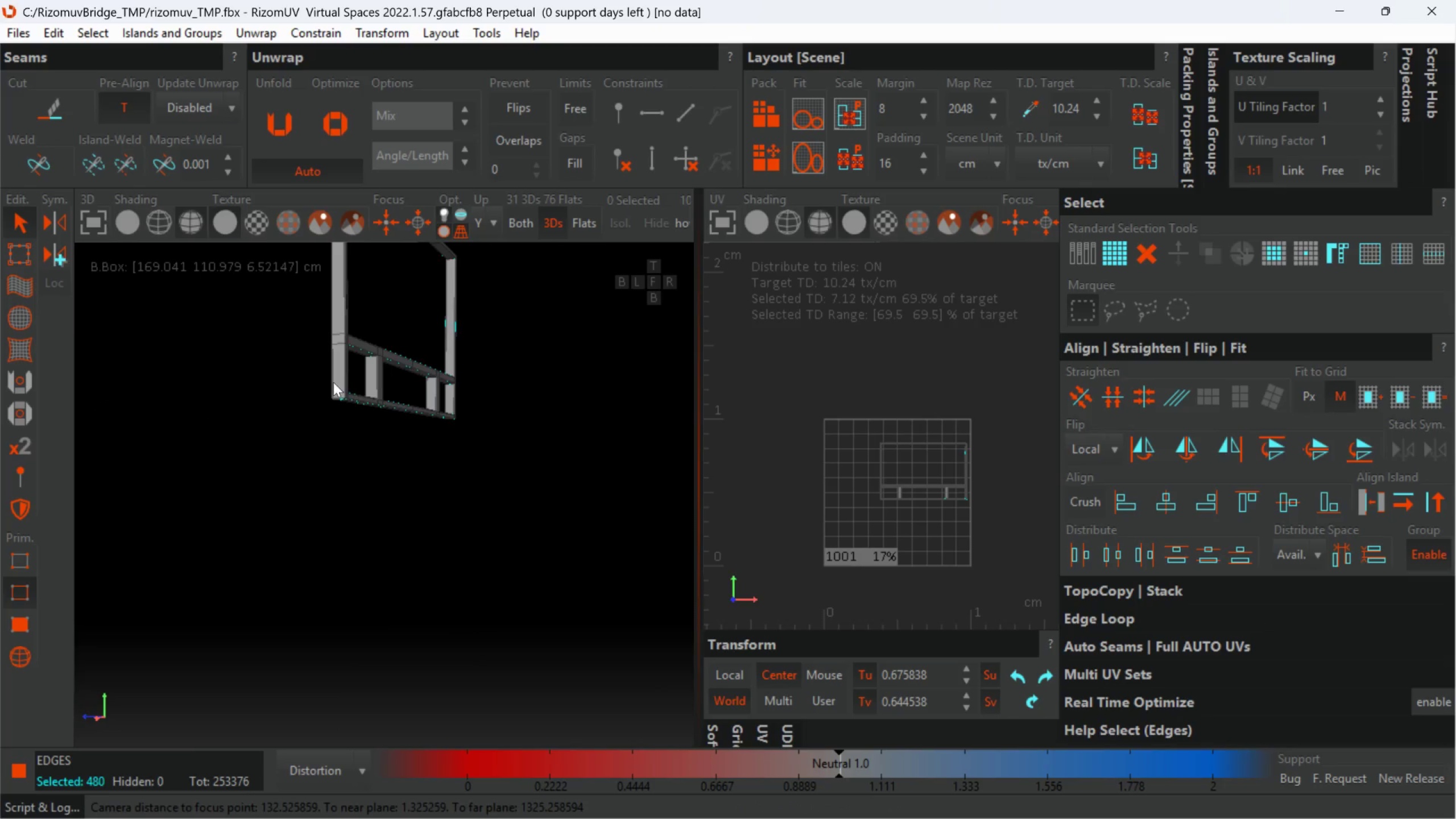 
scroll: coordinate [288, 353], scroll_direction: down, amount: 4.0
 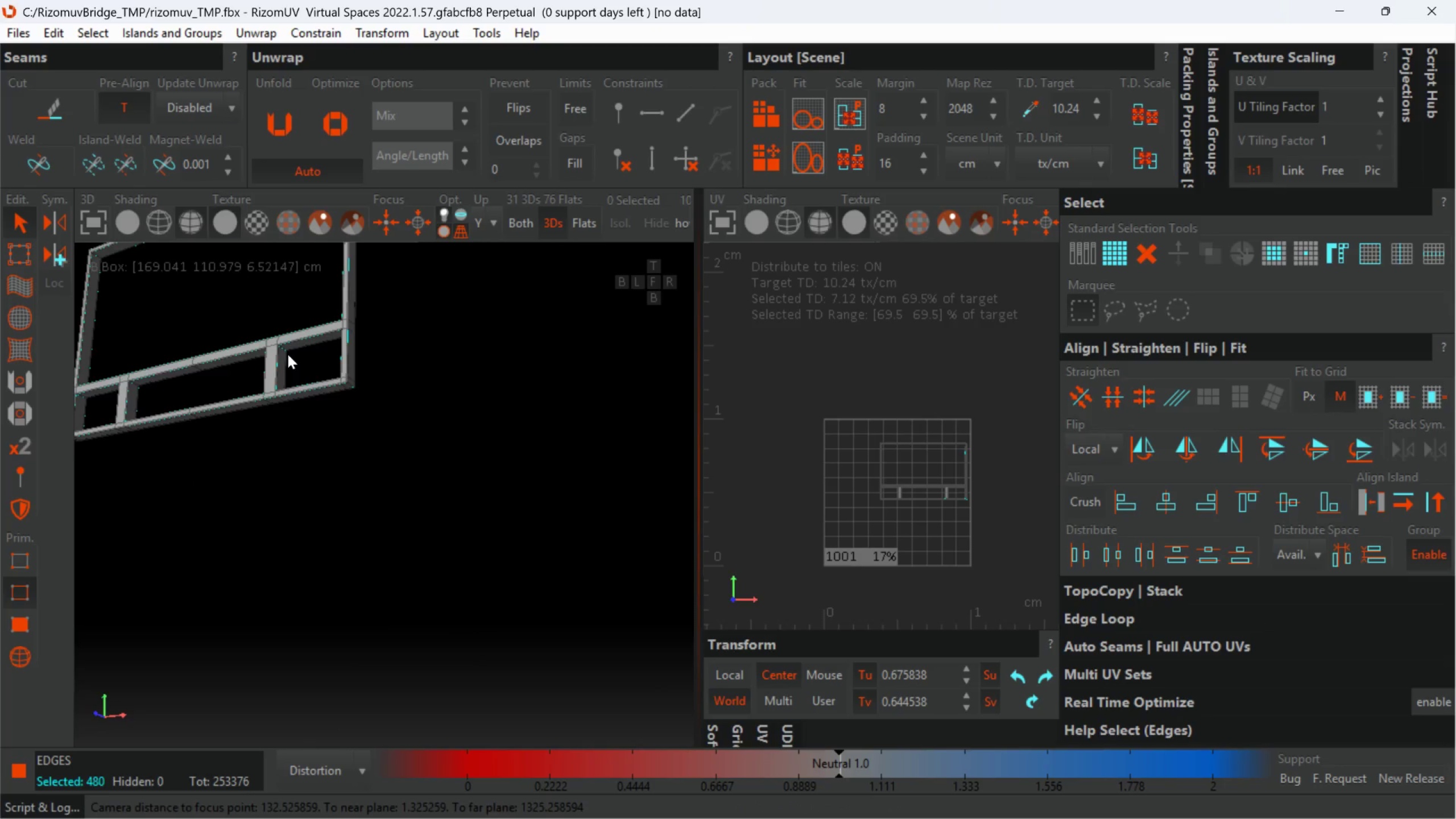 
hold_key(key=AltLeft, duration=0.89)
 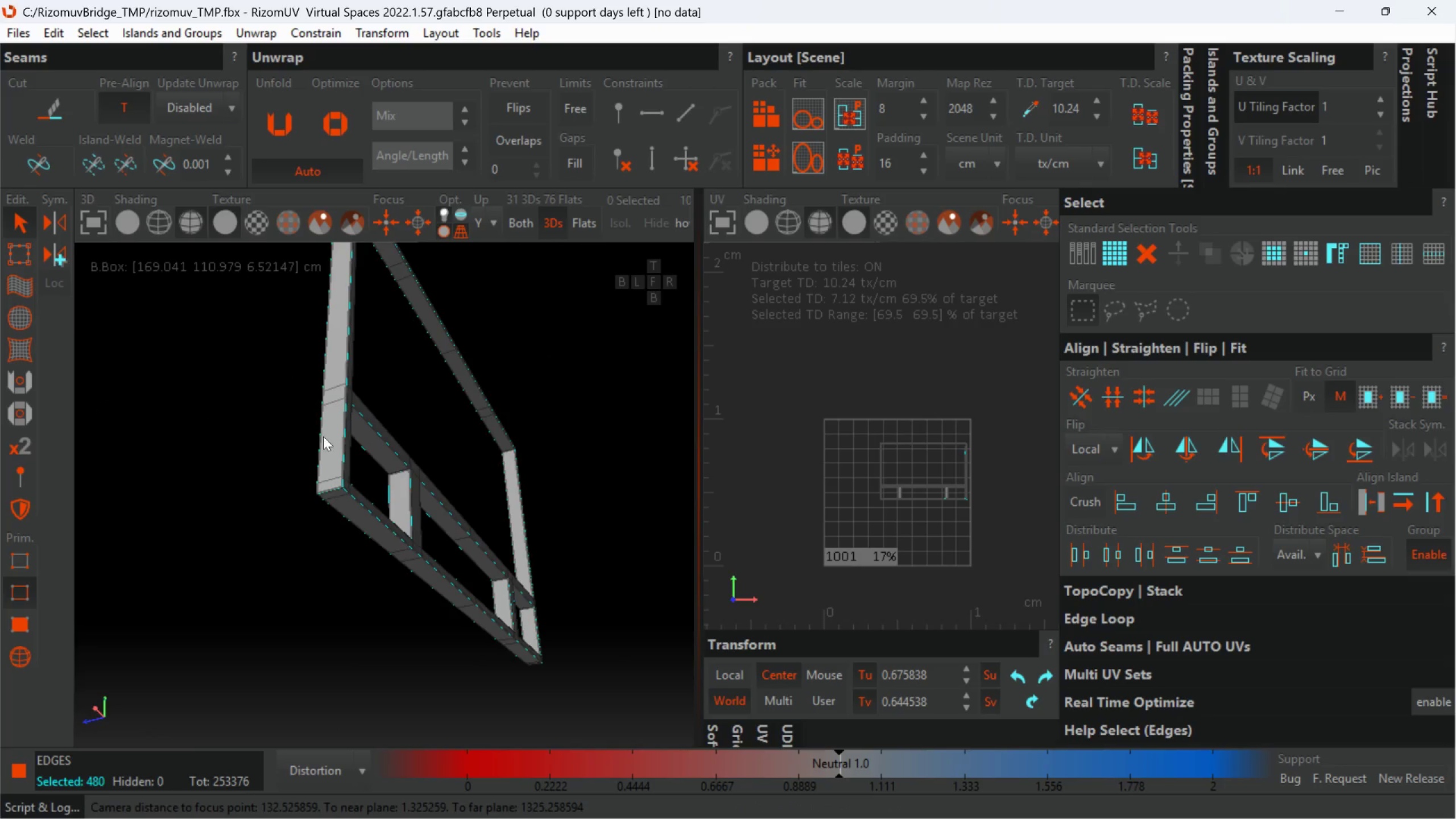 
scroll: coordinate [349, 356], scroll_direction: up, amount: 2.0
 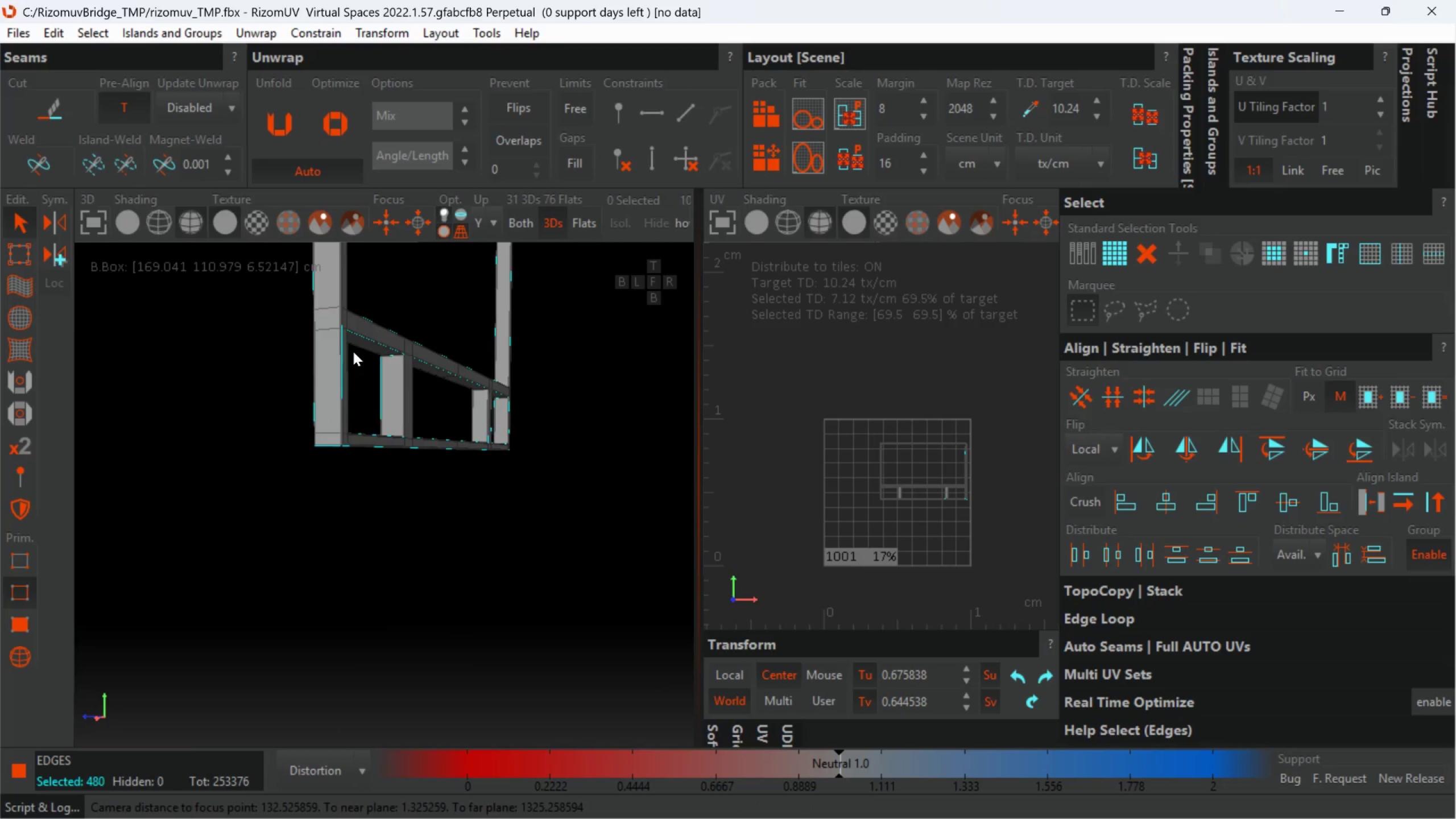 
hold_key(key=AltLeft, duration=0.85)
 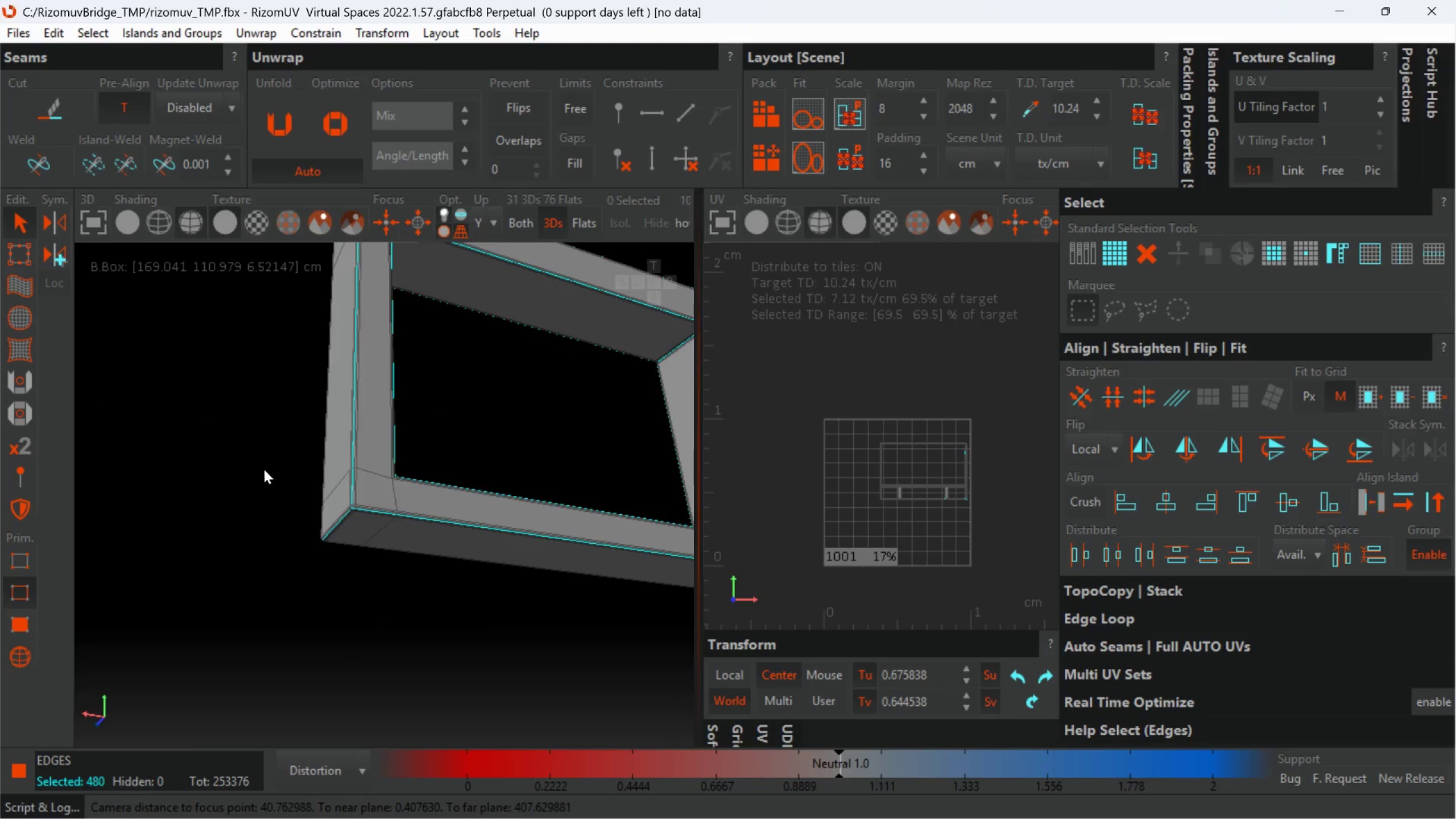 
scroll: coordinate [335, 480], scroll_direction: up, amount: 3.0
 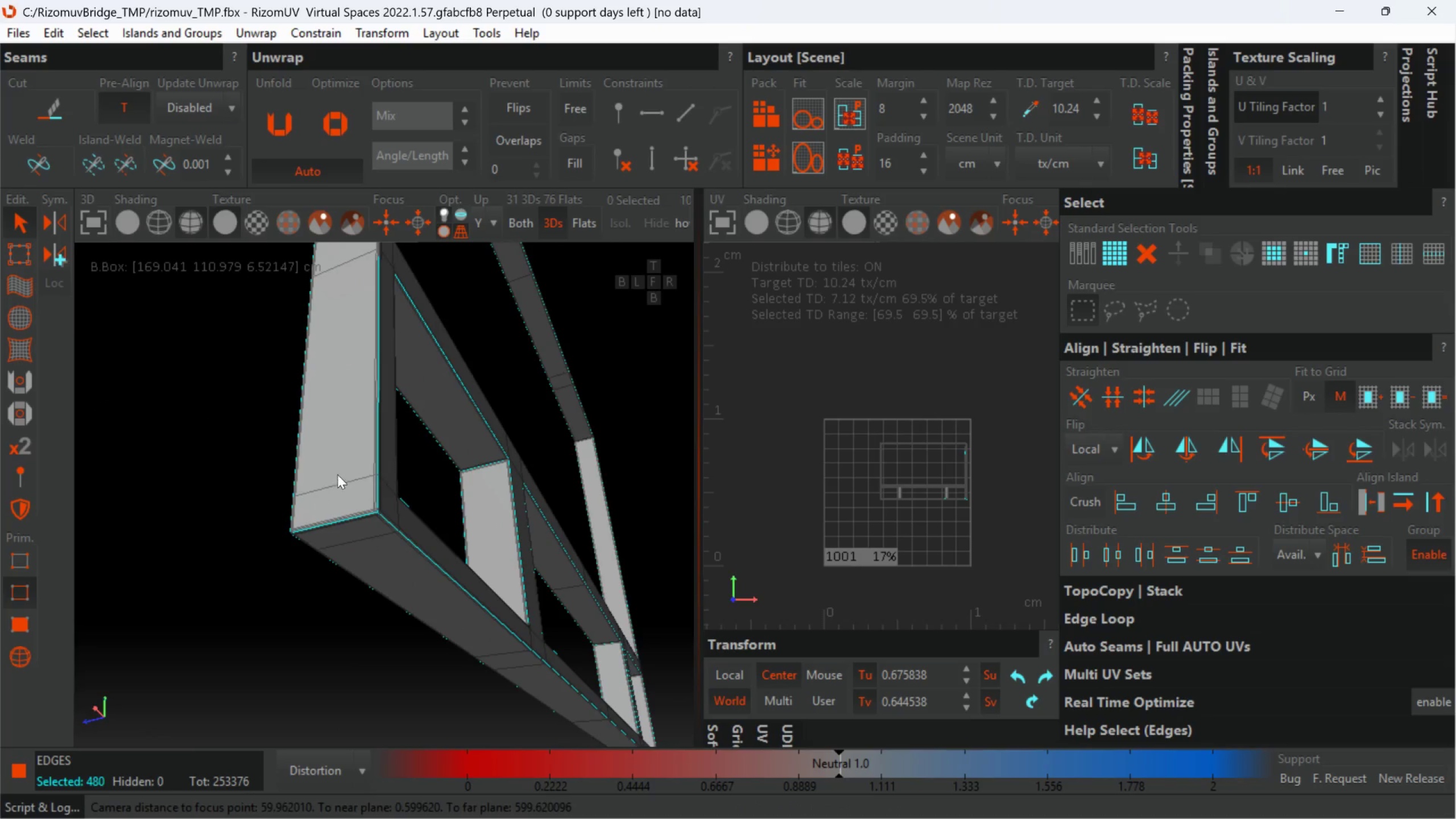 
hold_key(key=AltLeft, duration=0.64)
 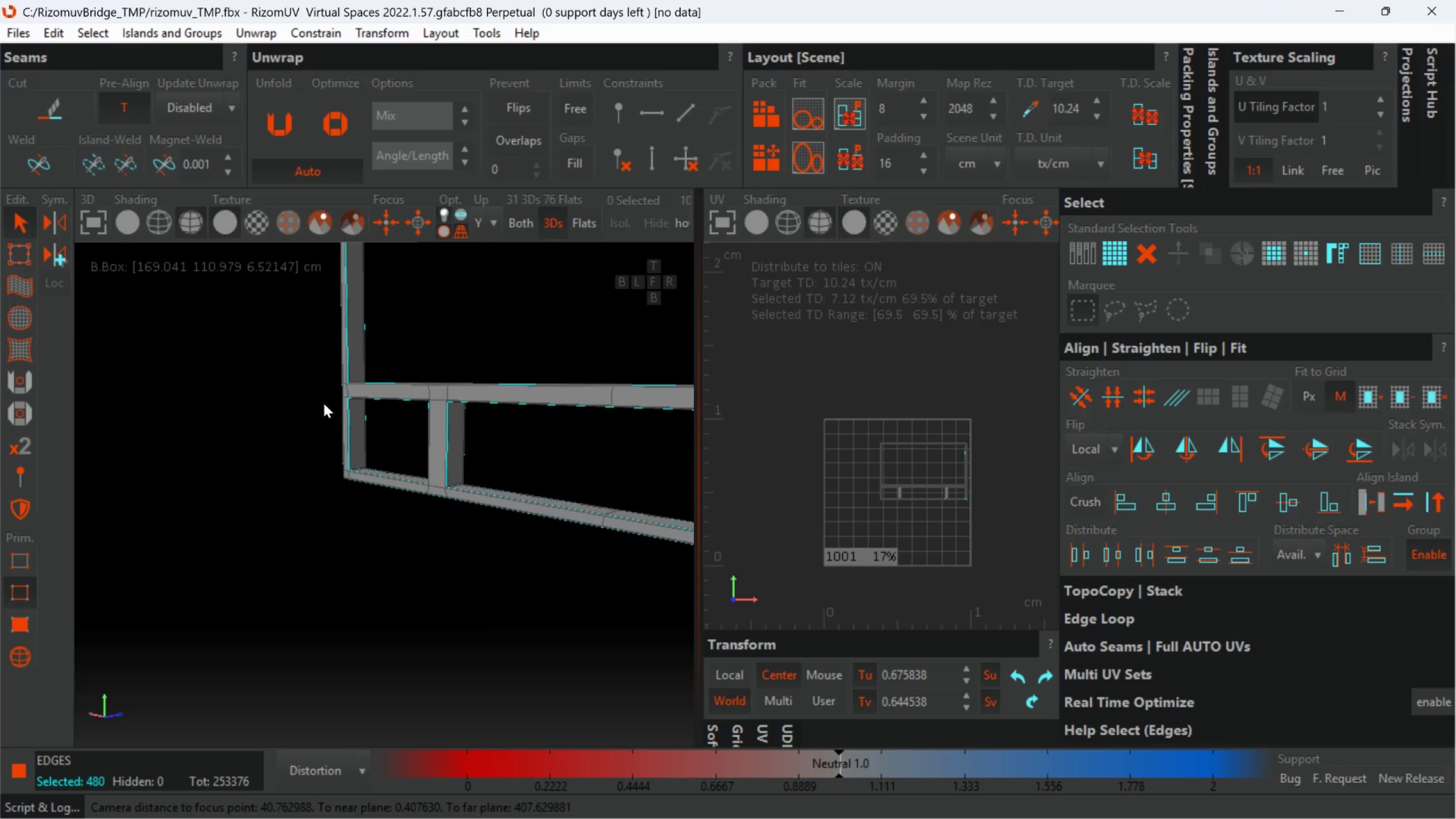 
scroll: coordinate [308, 481], scroll_direction: down, amount: 5.0
 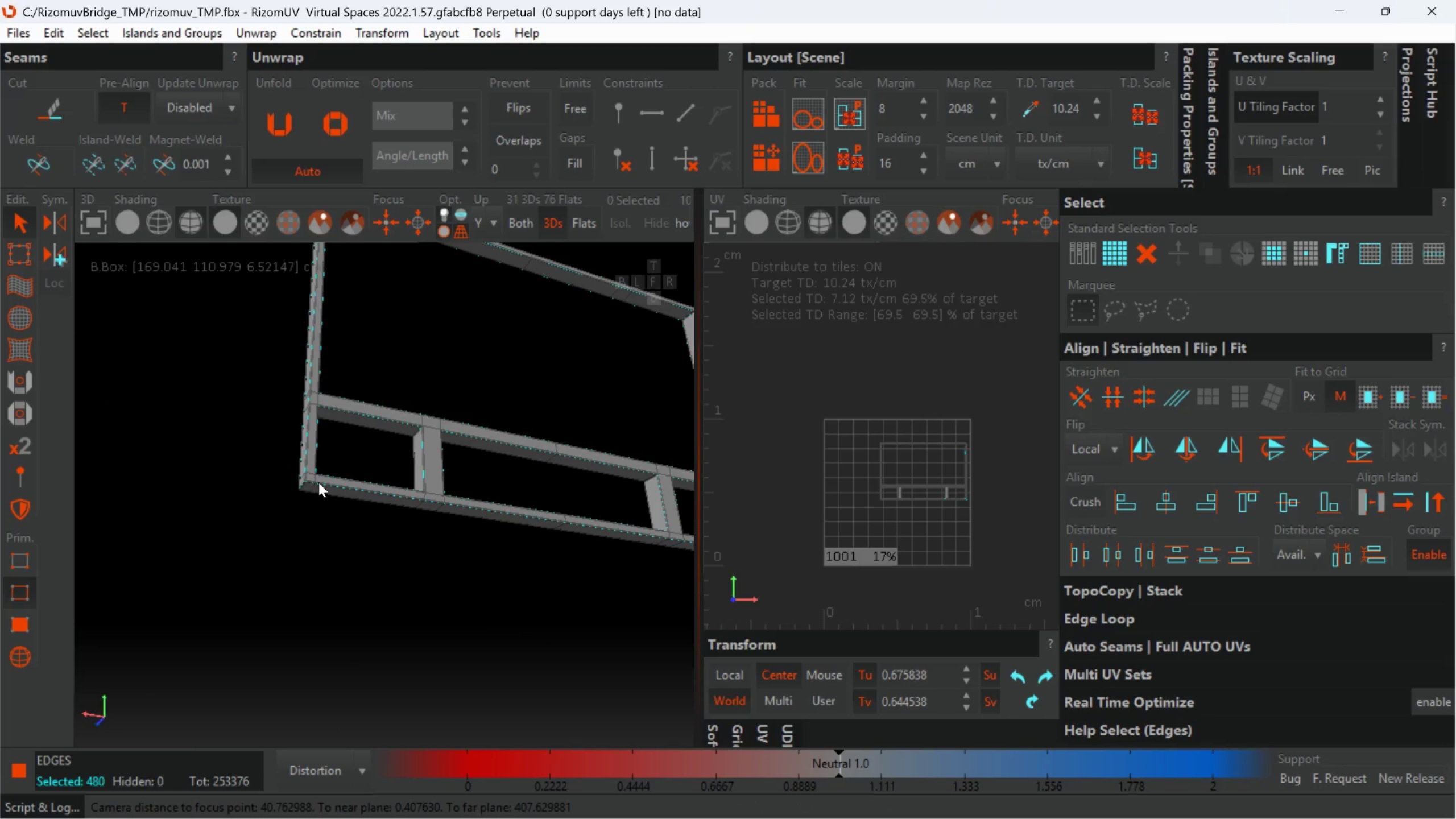 
hold_key(key=AltLeft, duration=1.3)
 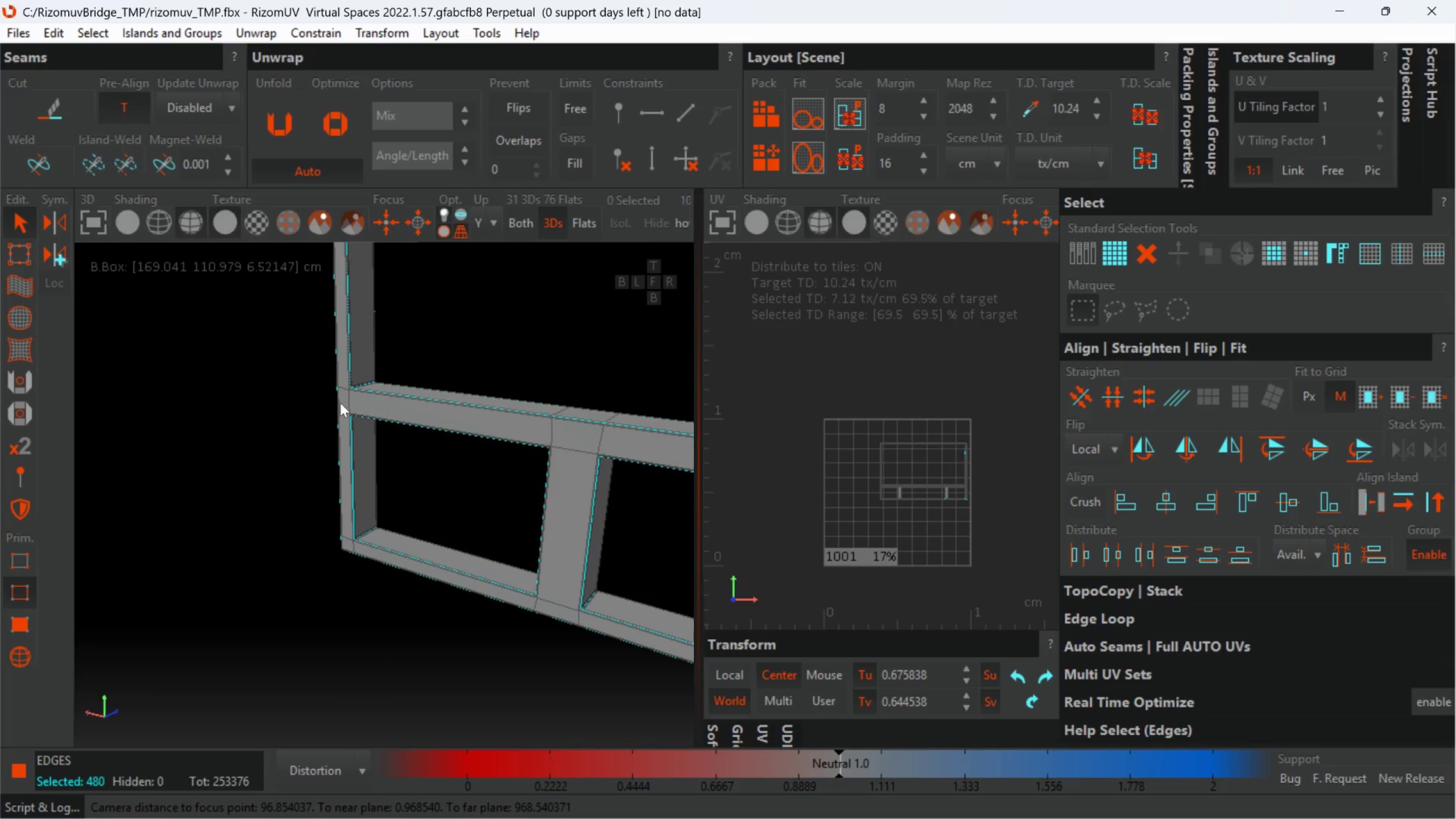 
scroll: coordinate [363, 370], scroll_direction: up, amount: 1.0
 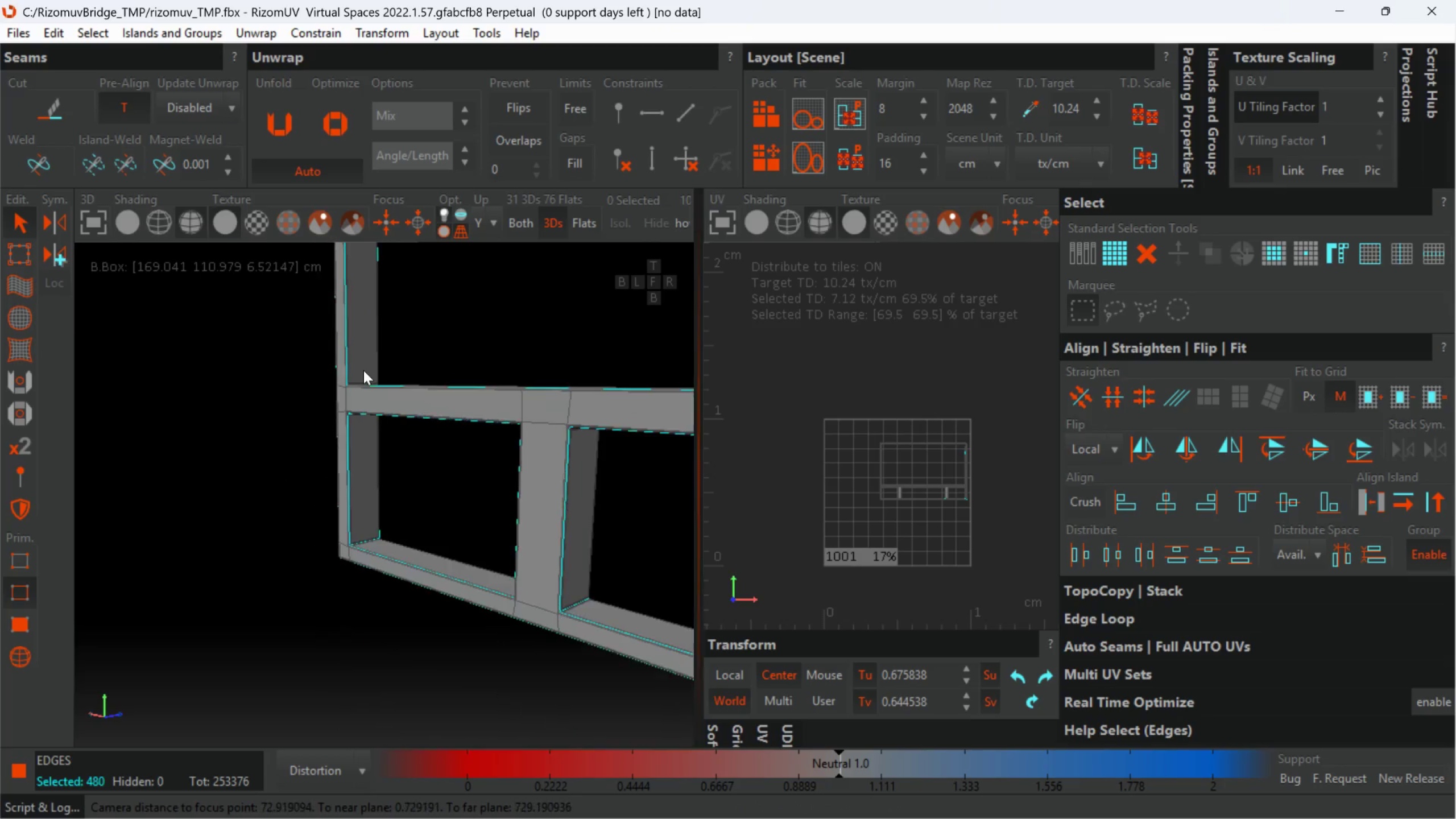 
hold_key(key=AltLeft, duration=0.99)
 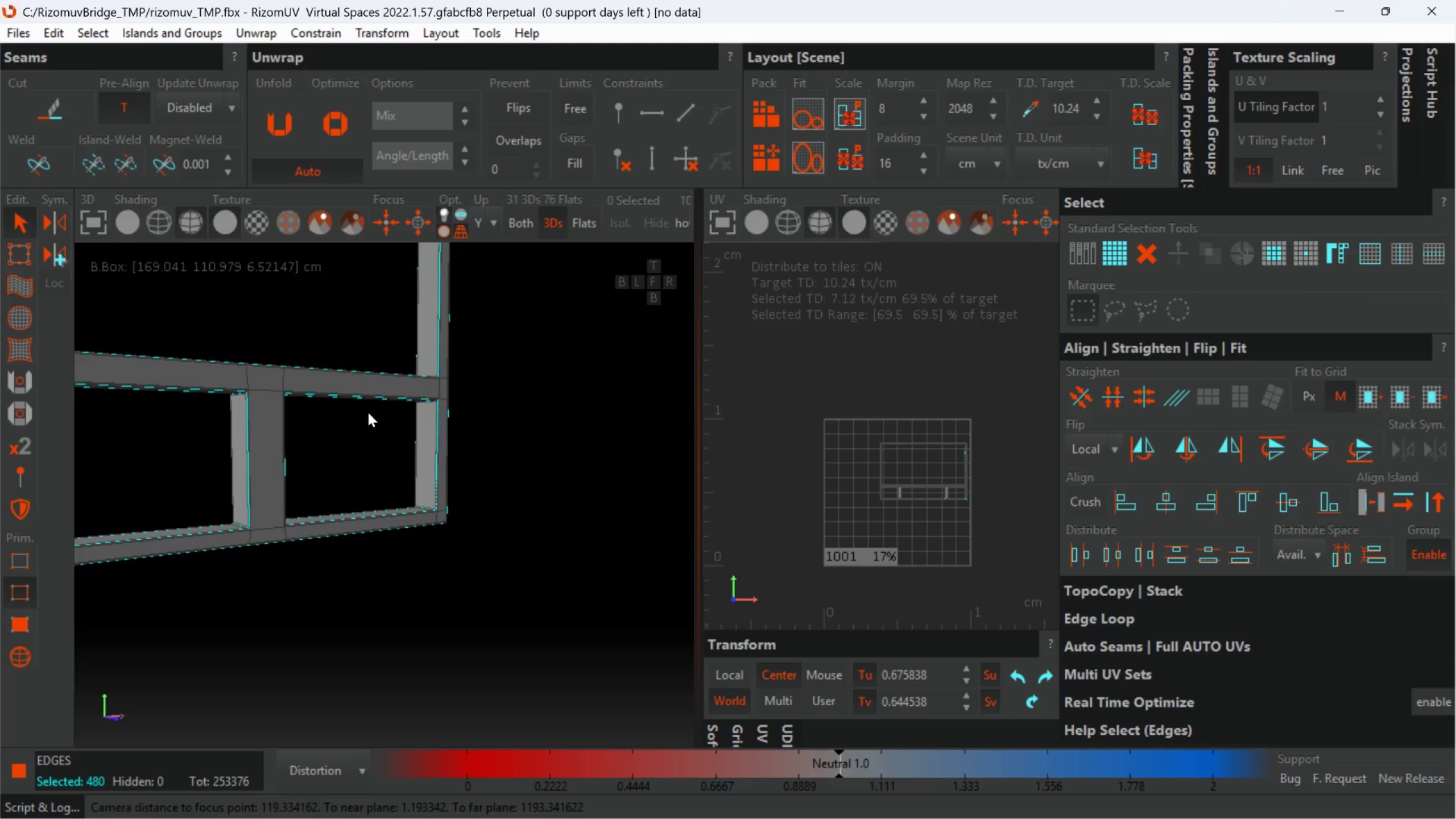 
scroll: coordinate [374, 382], scroll_direction: down, amount: 3.0
 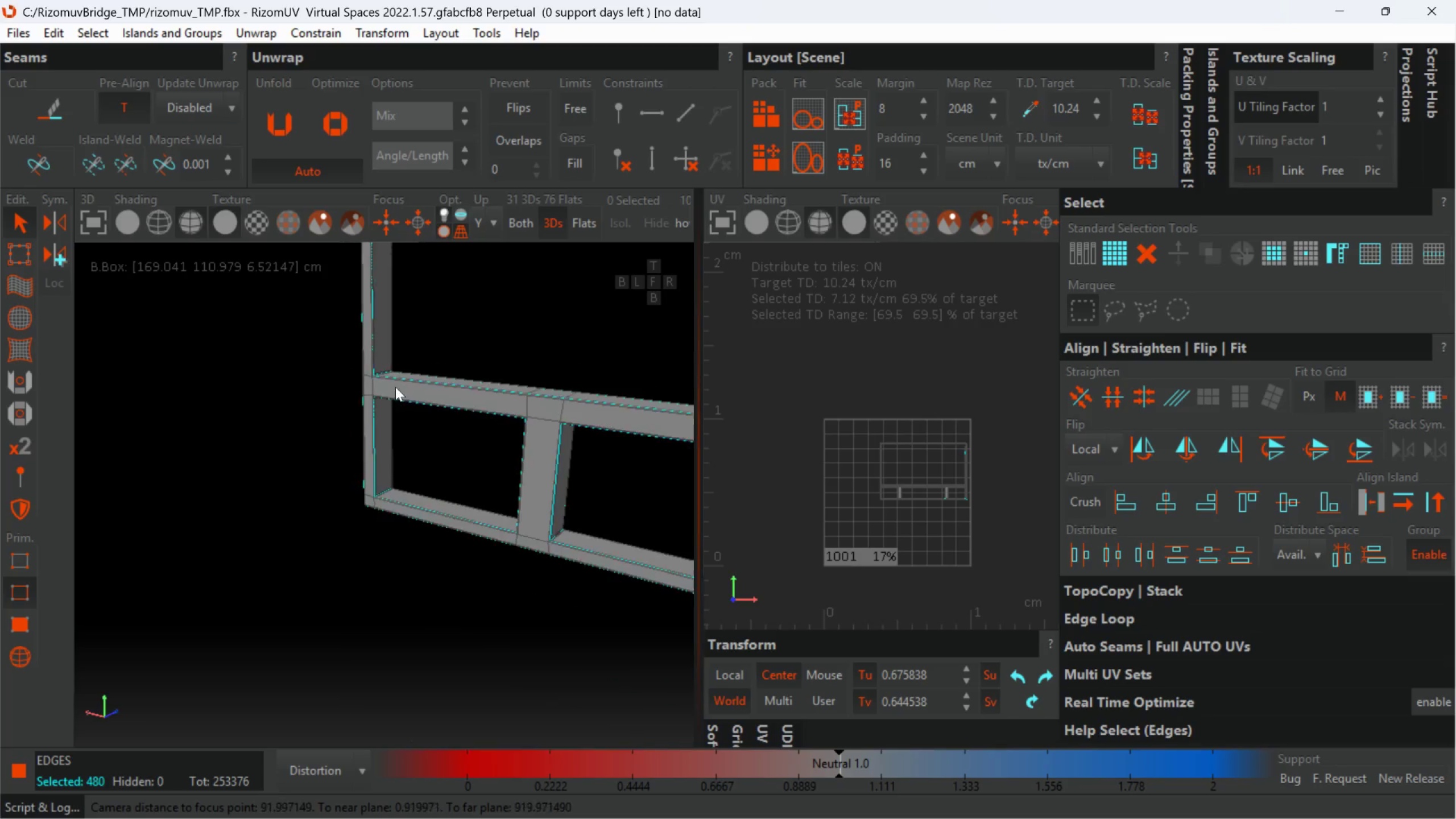 
hold_key(key=AltLeft, duration=0.36)
 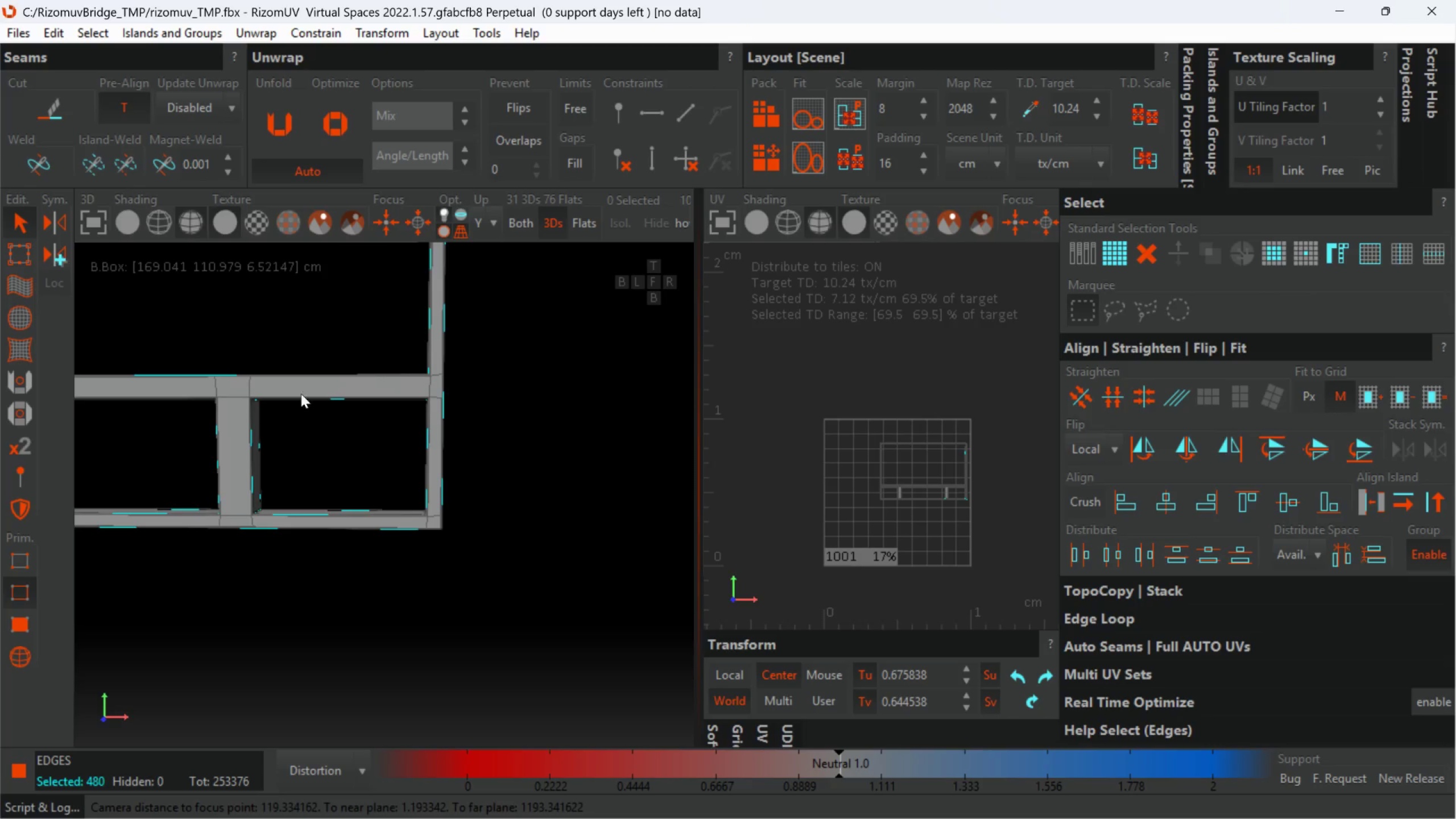 
key(C)
 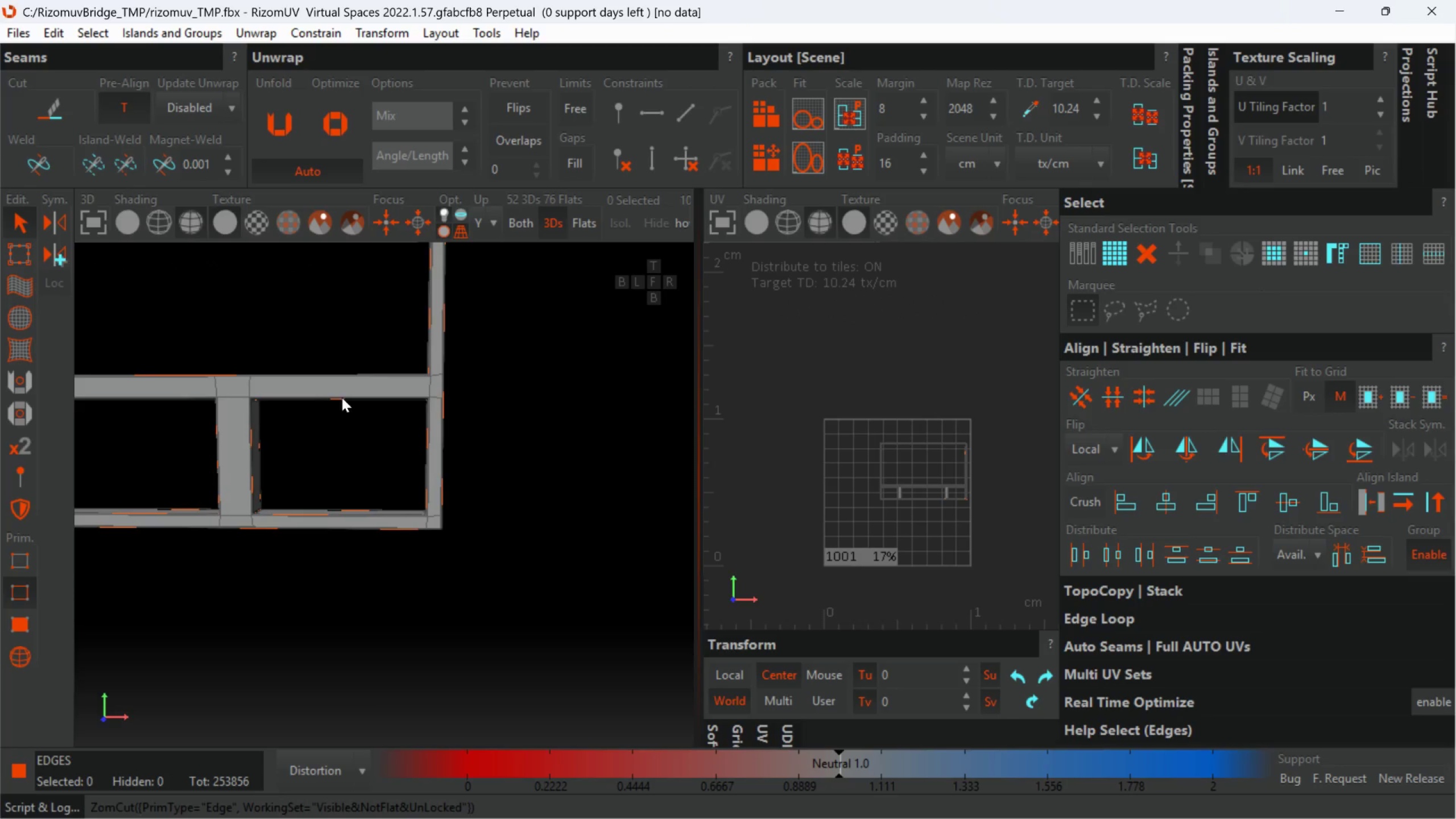 
scroll: coordinate [471, 423], scroll_direction: down, amount: 8.0
 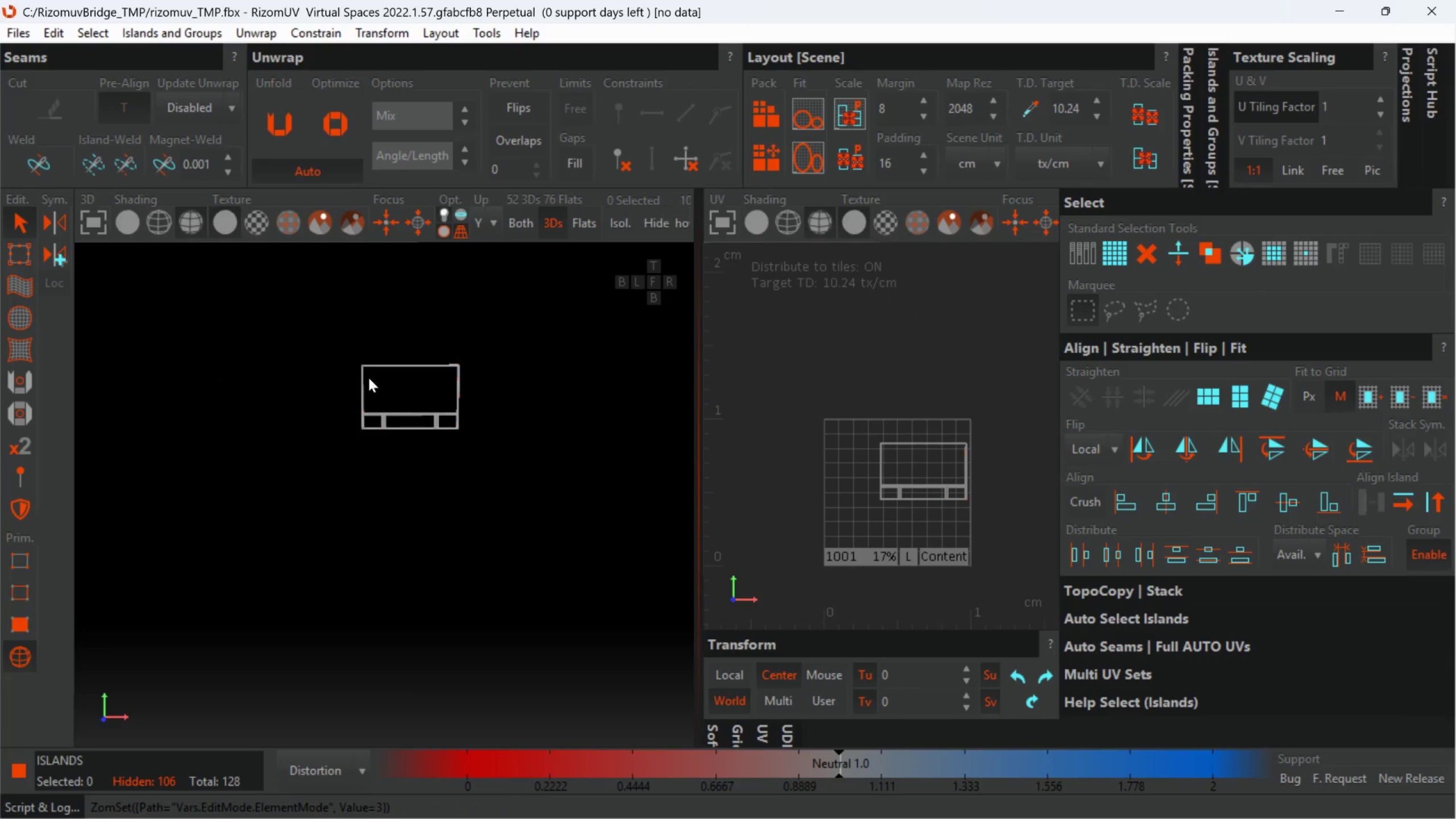 
left_click_drag(start_coordinate=[282, 259], to_coordinate=[682, 611])
 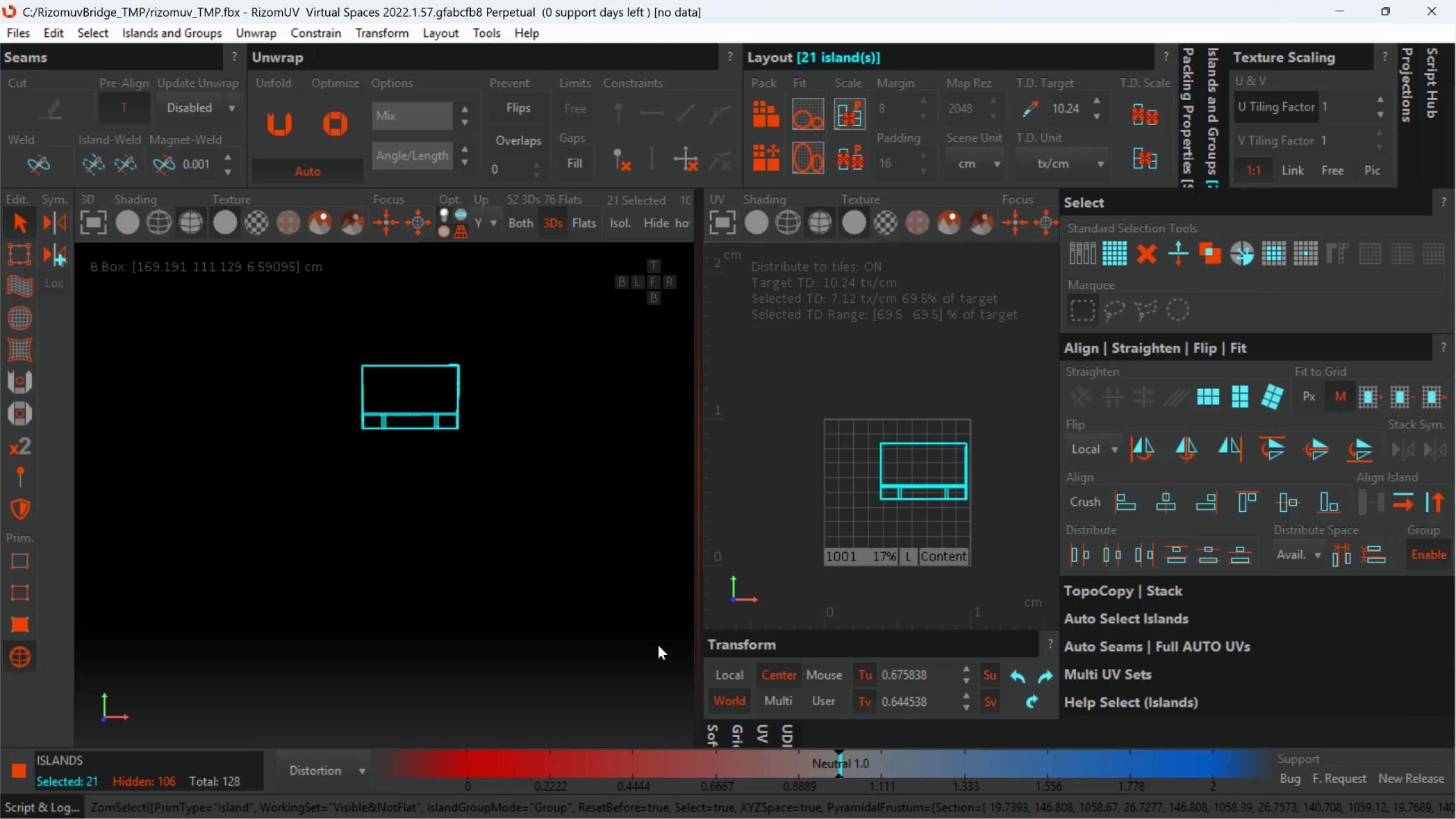 
key(U)
 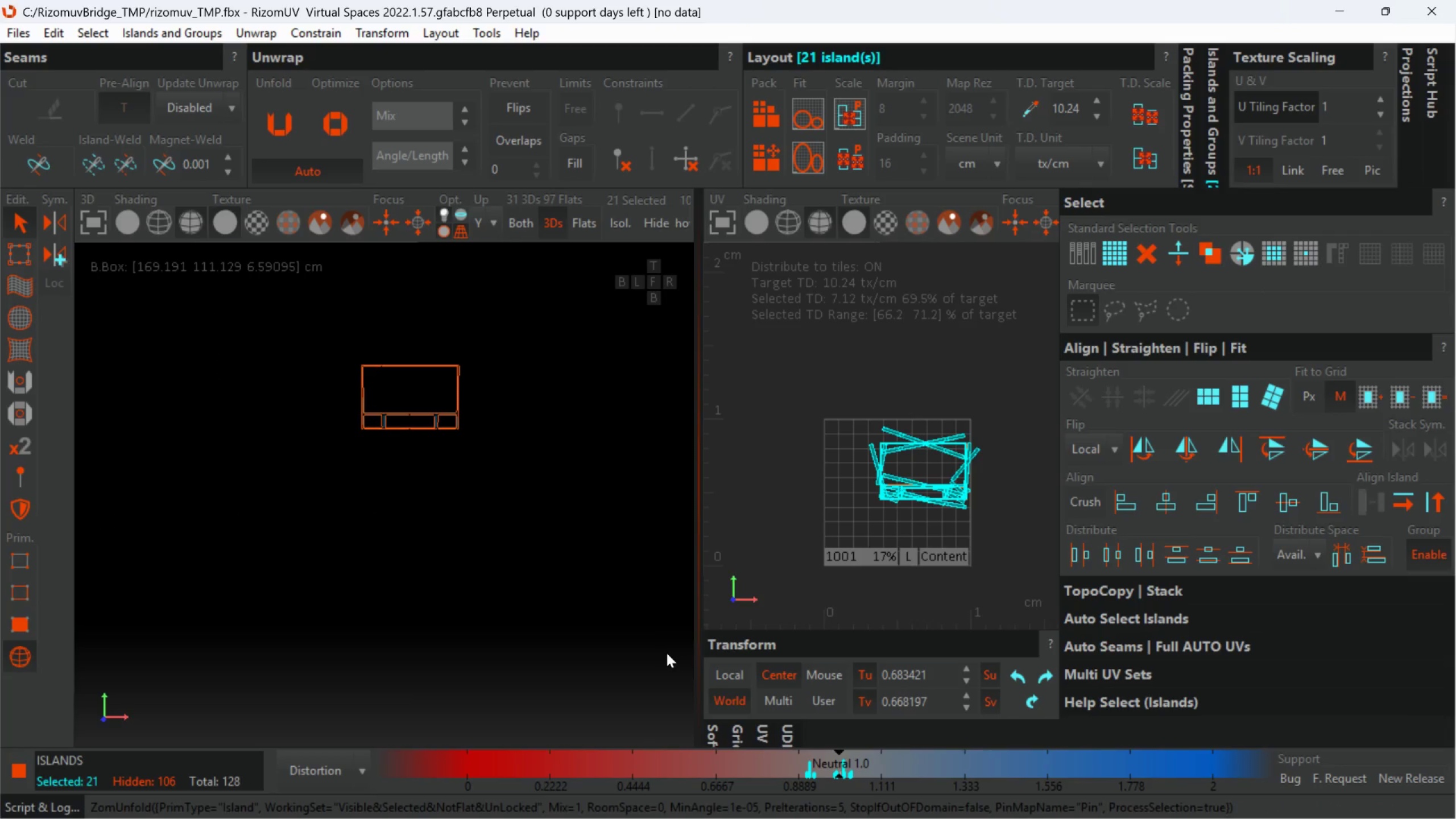 
key(P)
 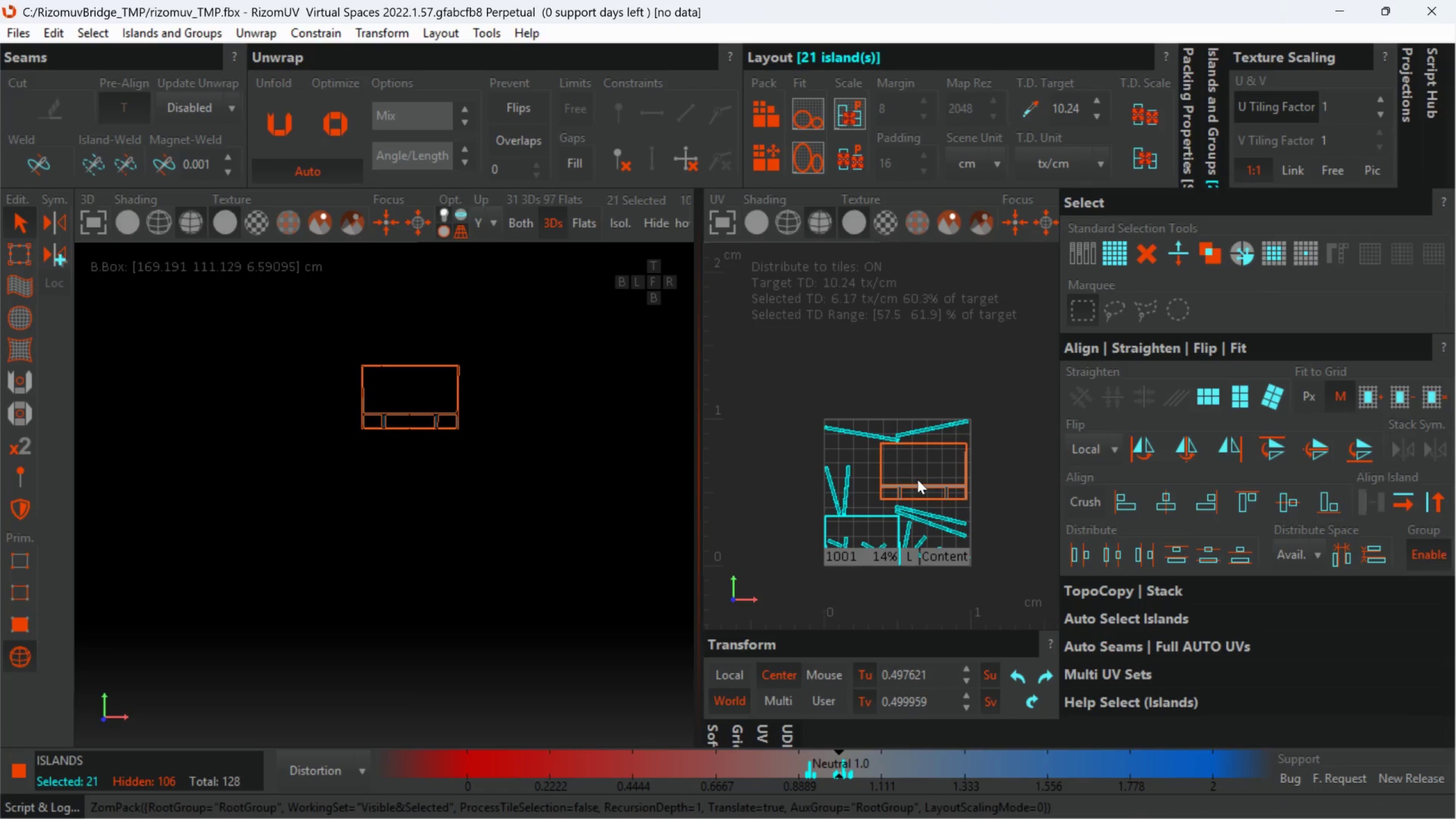 
scroll: coordinate [940, 458], scroll_direction: up, amount: 2.0
 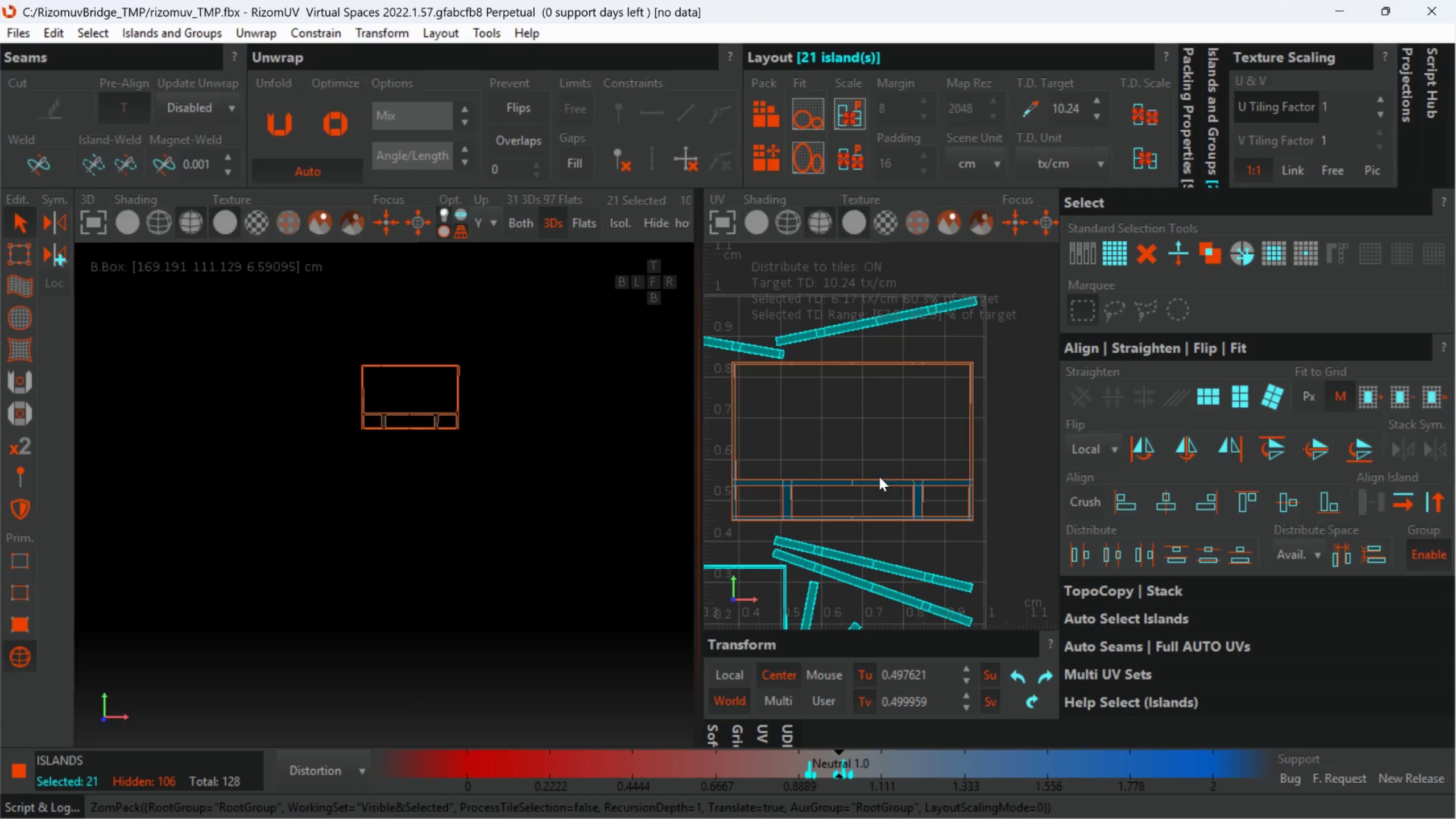 
left_click([967, 465])
 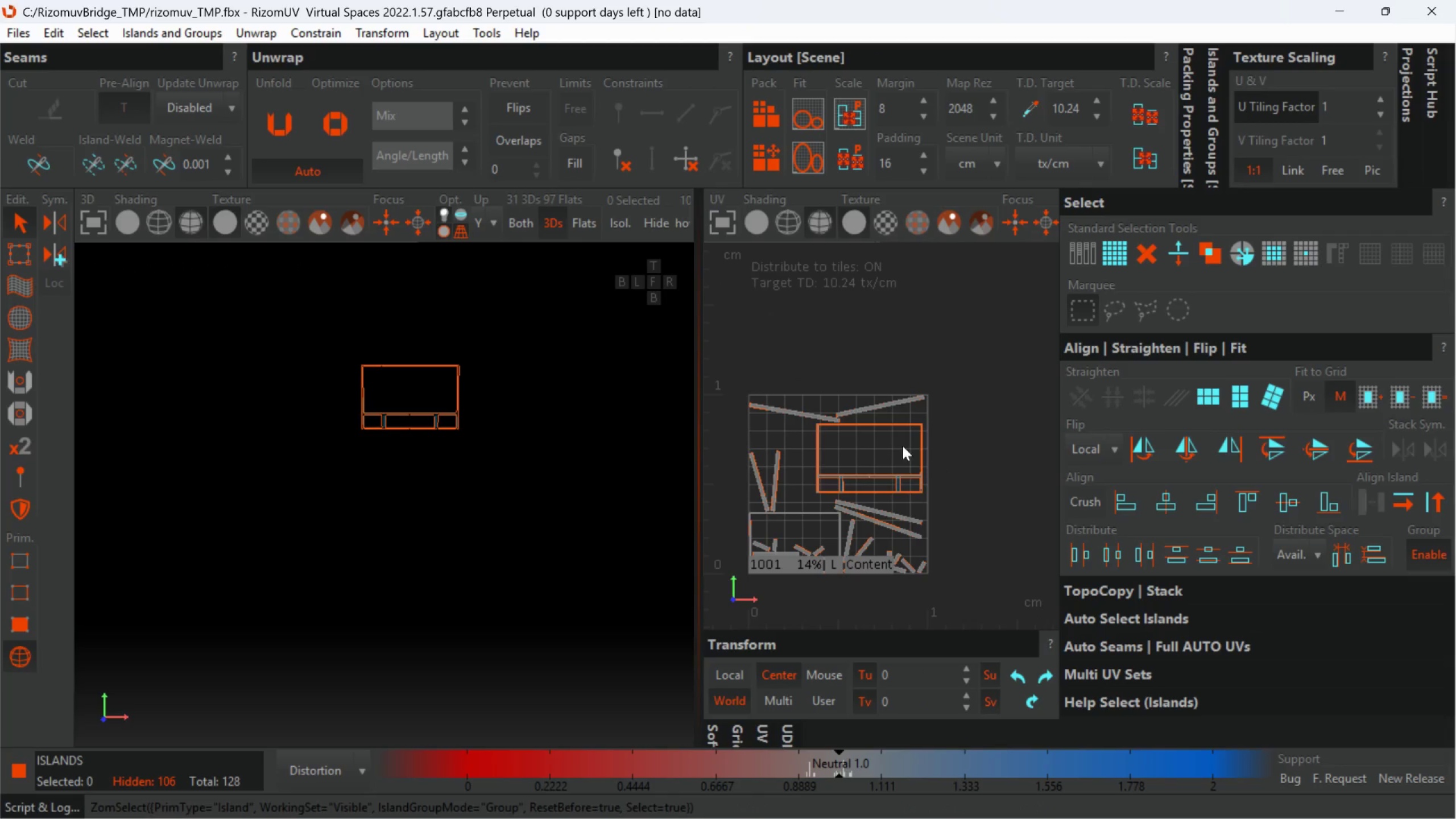 
scroll: coordinate [885, 408], scroll_direction: down, amount: 4.0
 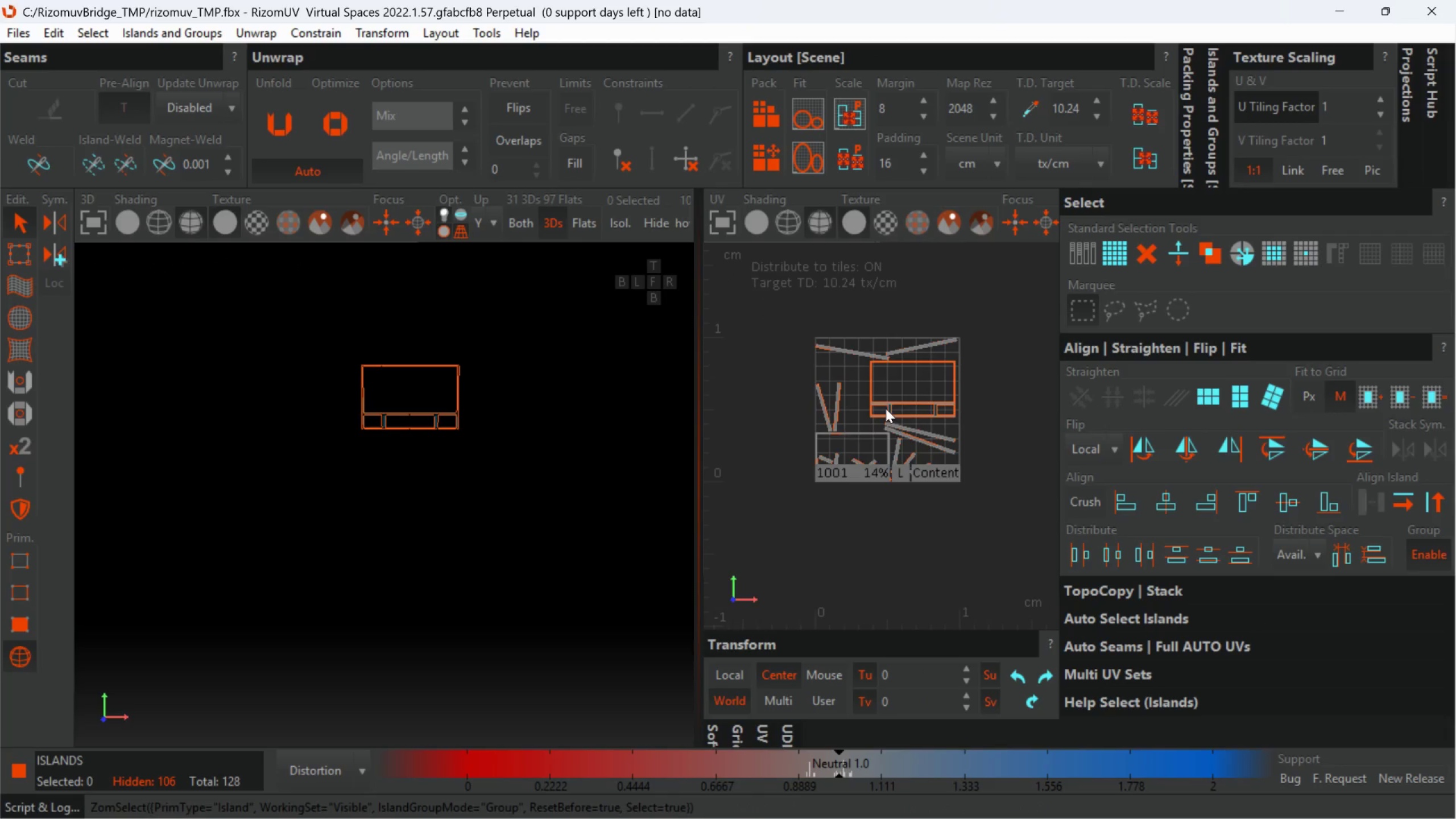 
scroll: coordinate [833, 427], scroll_direction: up, amount: 1.0
 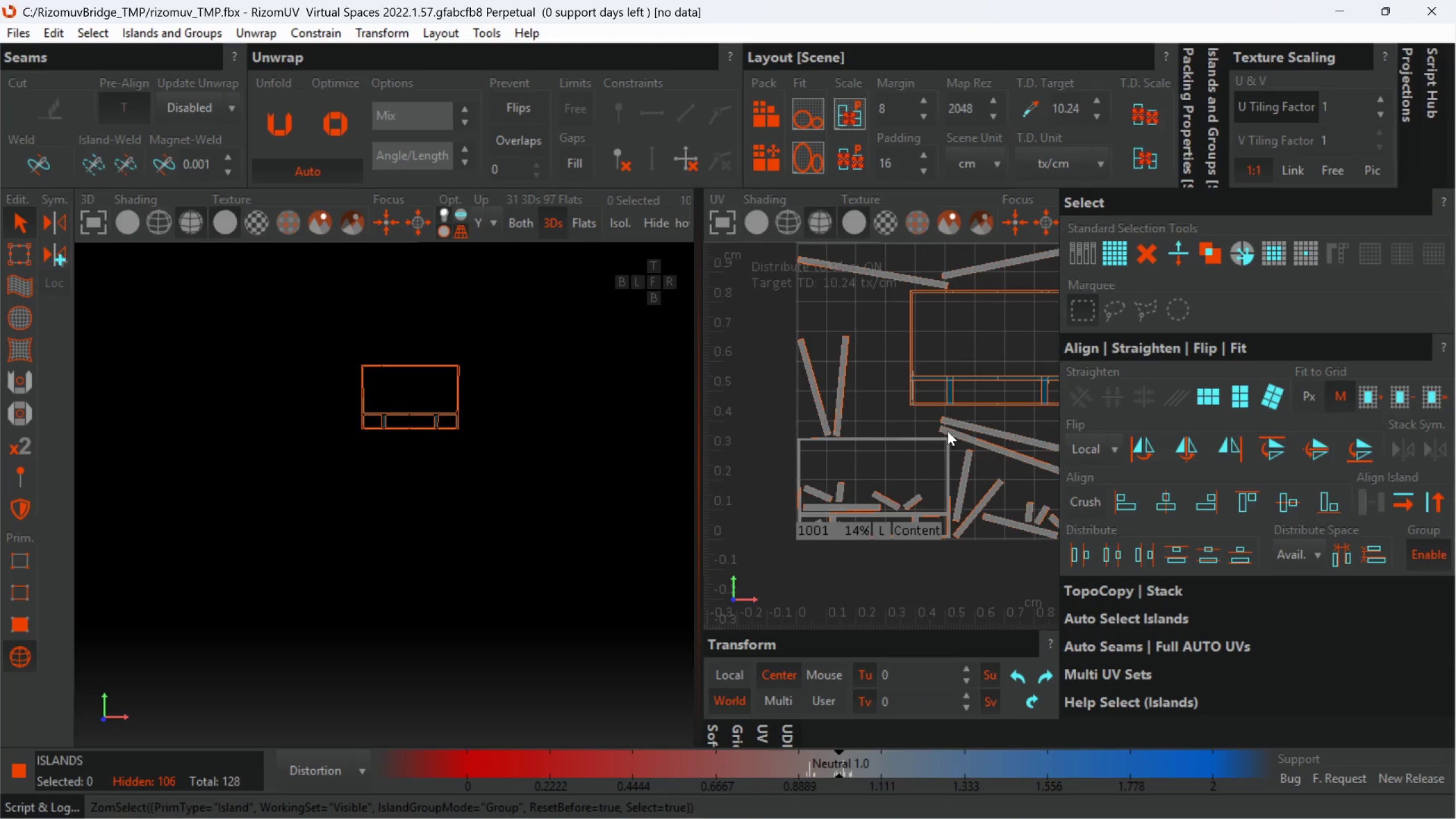 
scroll: coordinate [938, 436], scroll_direction: down, amount: 1.0
 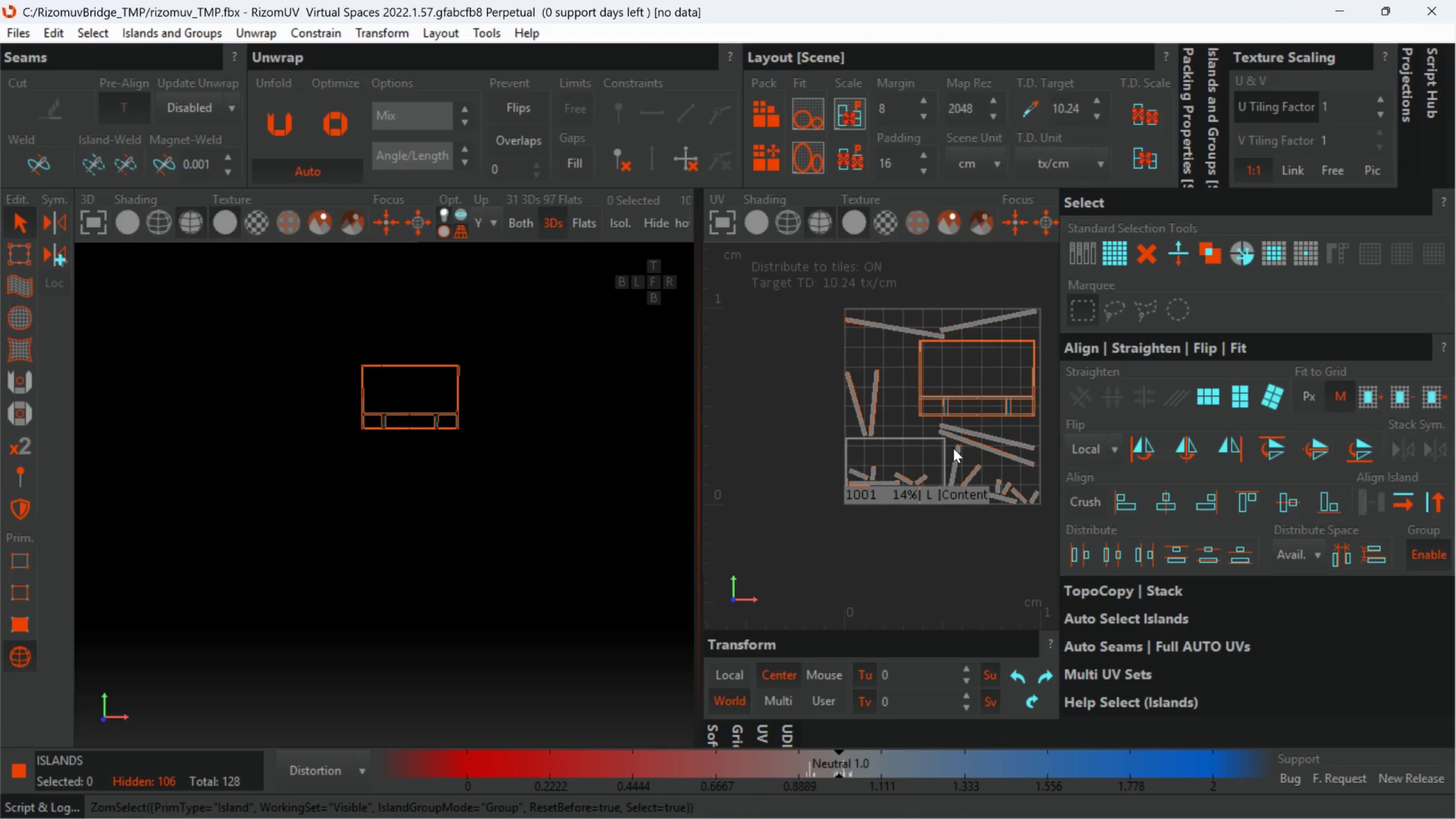 
key(Control+A)
 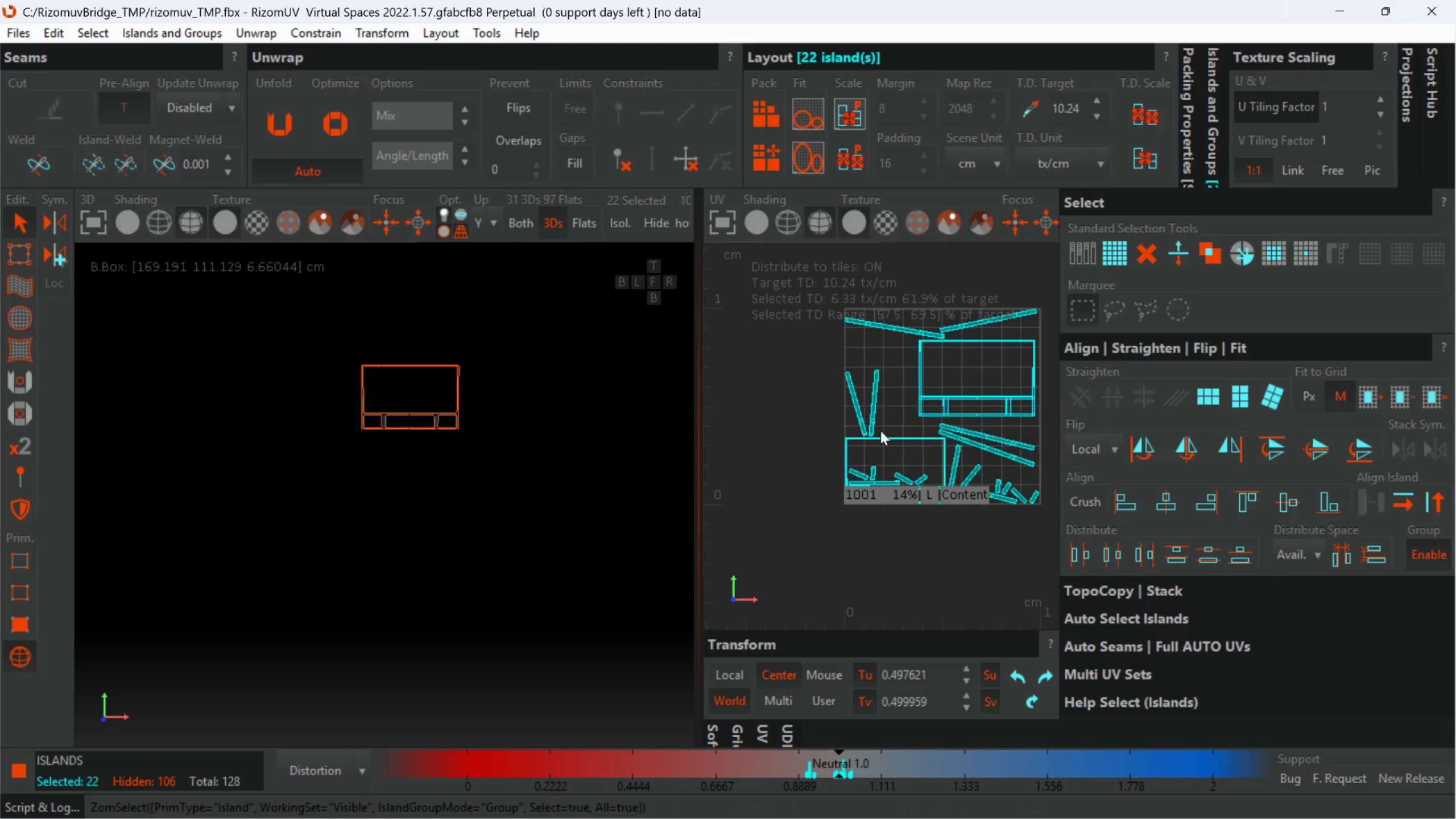 
scroll: coordinate [903, 416], scroll_direction: up, amount: 2.0
 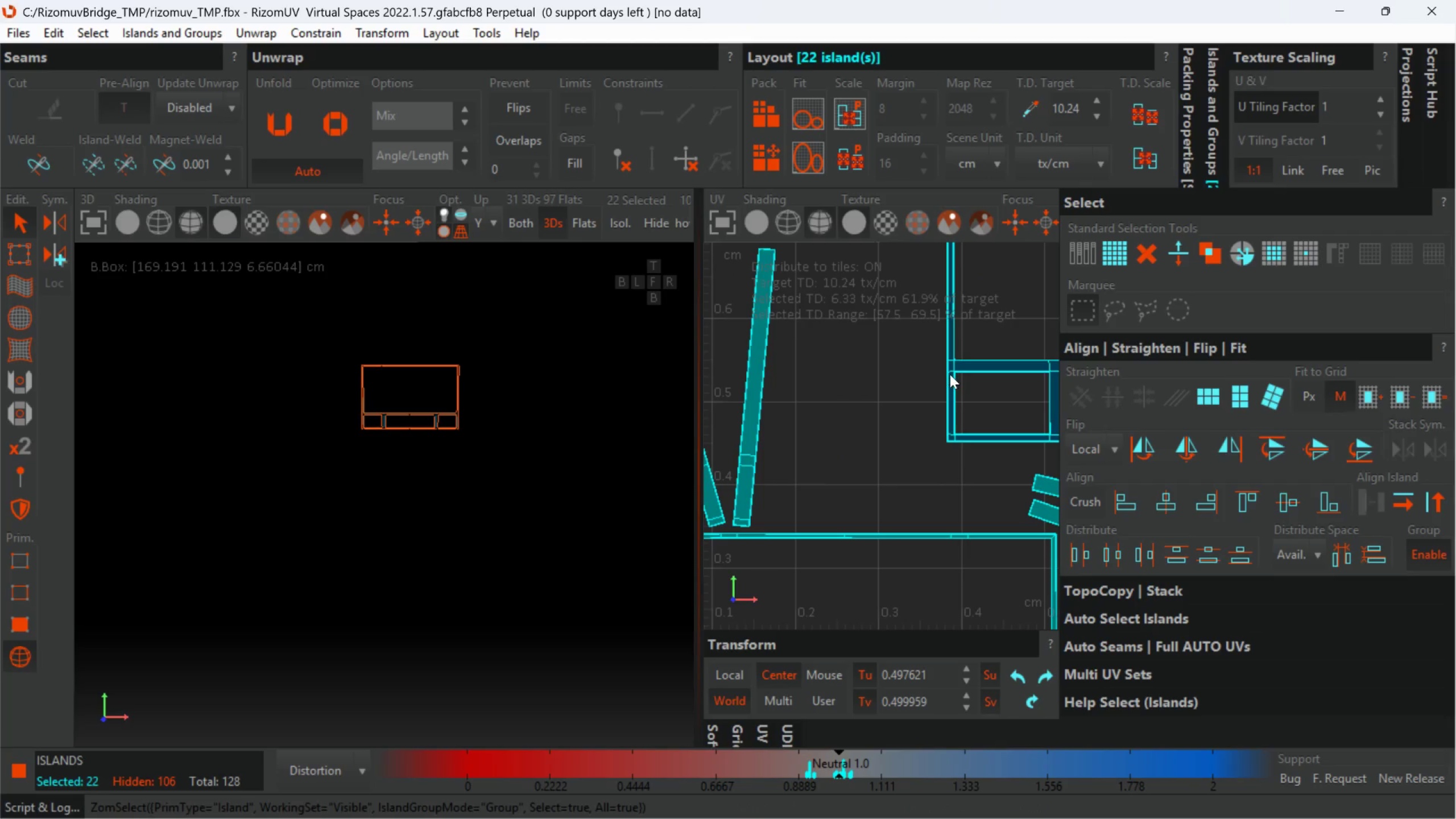 
hold_key(key=AltLeft, duration=2.54)
left_click([960, 367])
 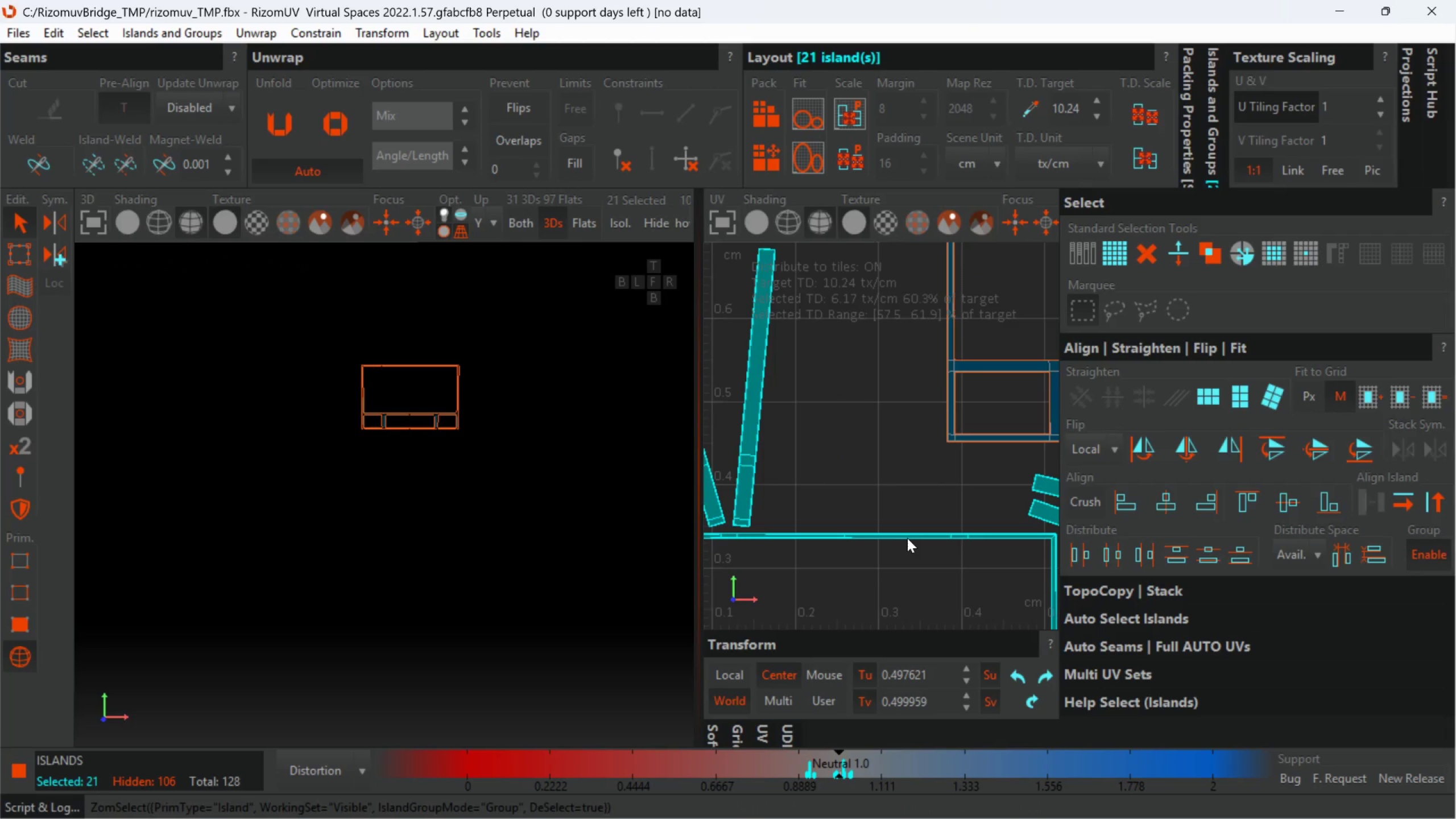 
left_click([908, 535])
 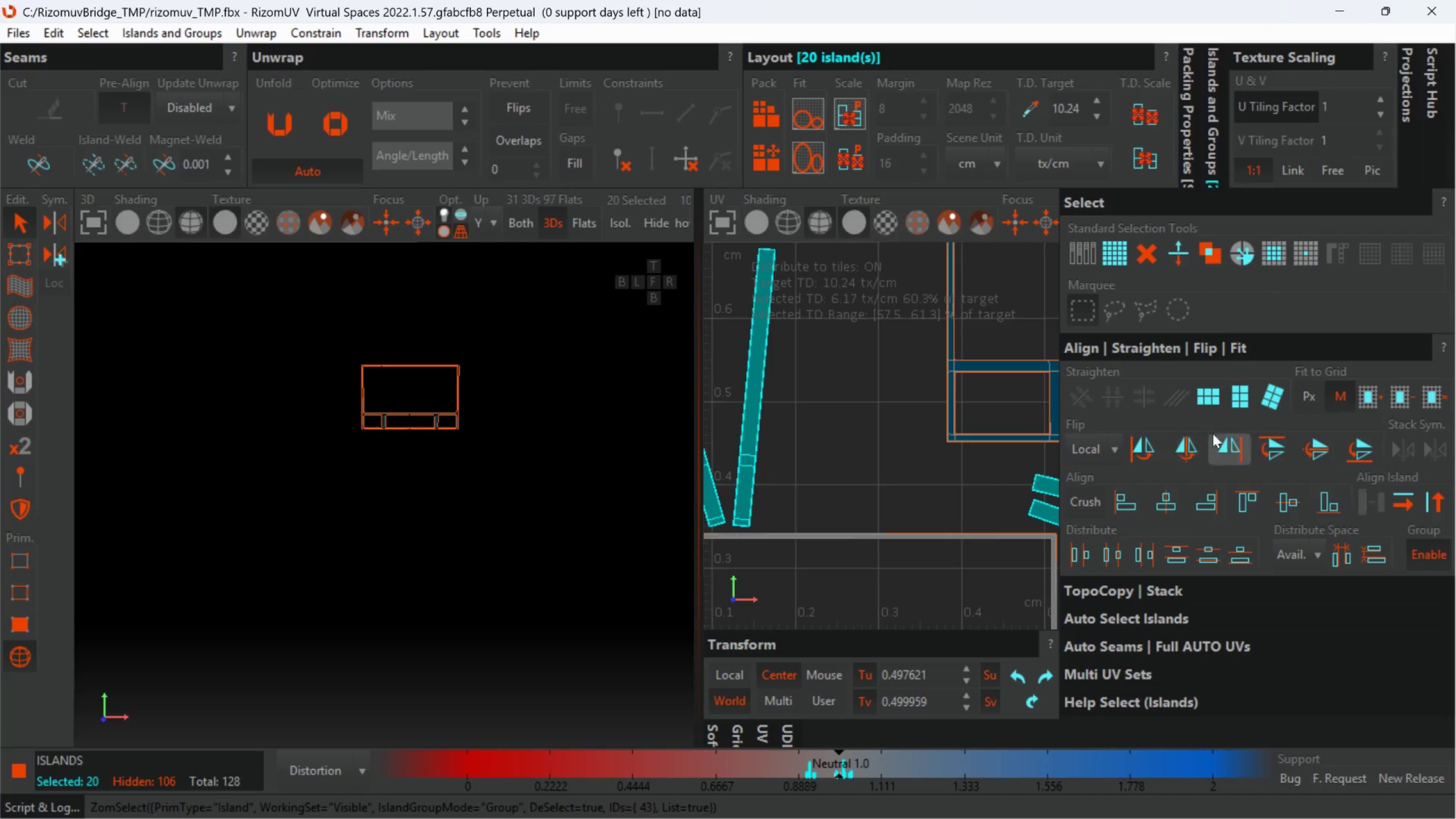 
left_click([1231, 406])
 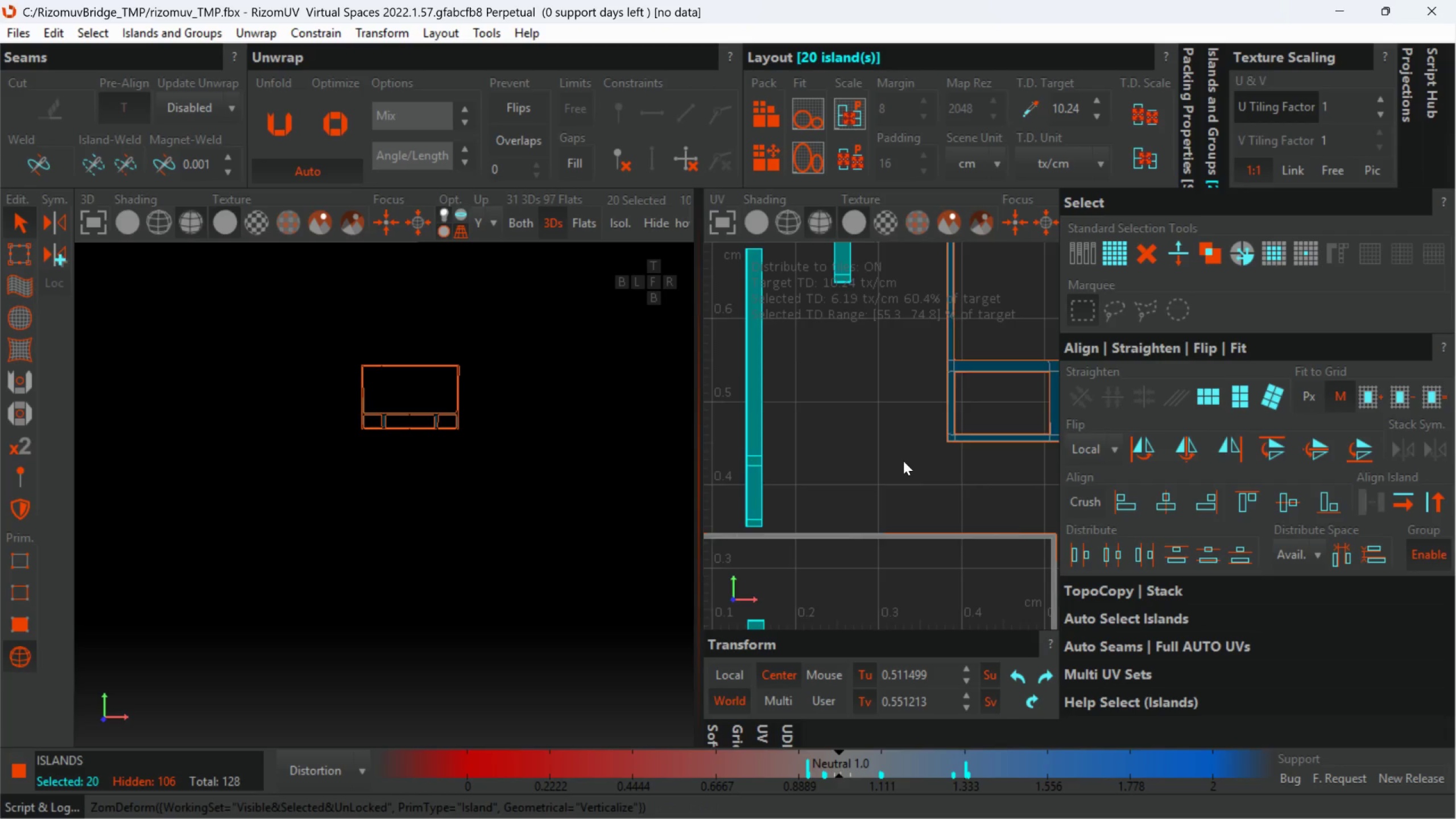 
middle_click([901, 465])
 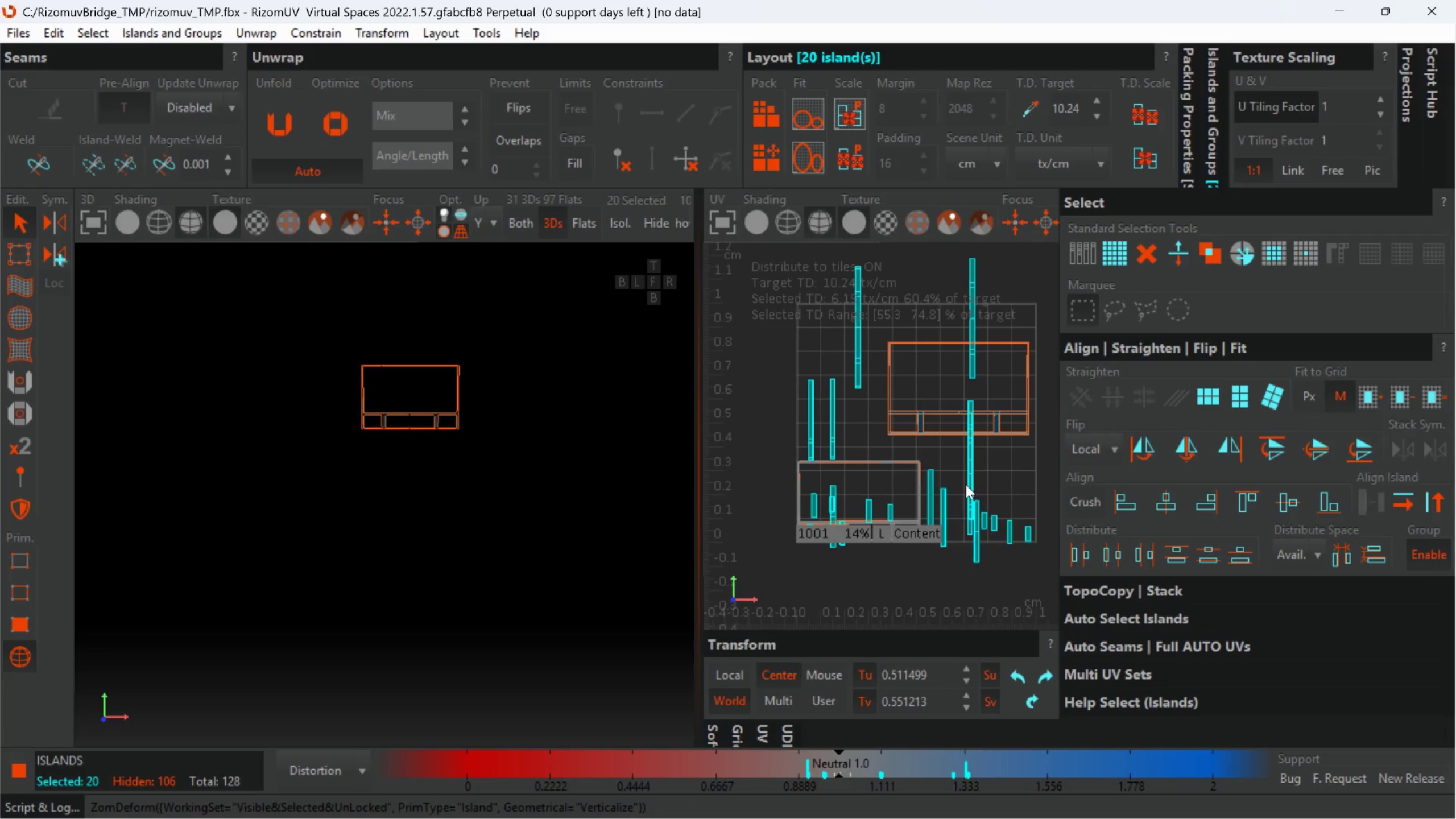 
scroll: coordinate [900, 462], scroll_direction: down, amount: 3.0
 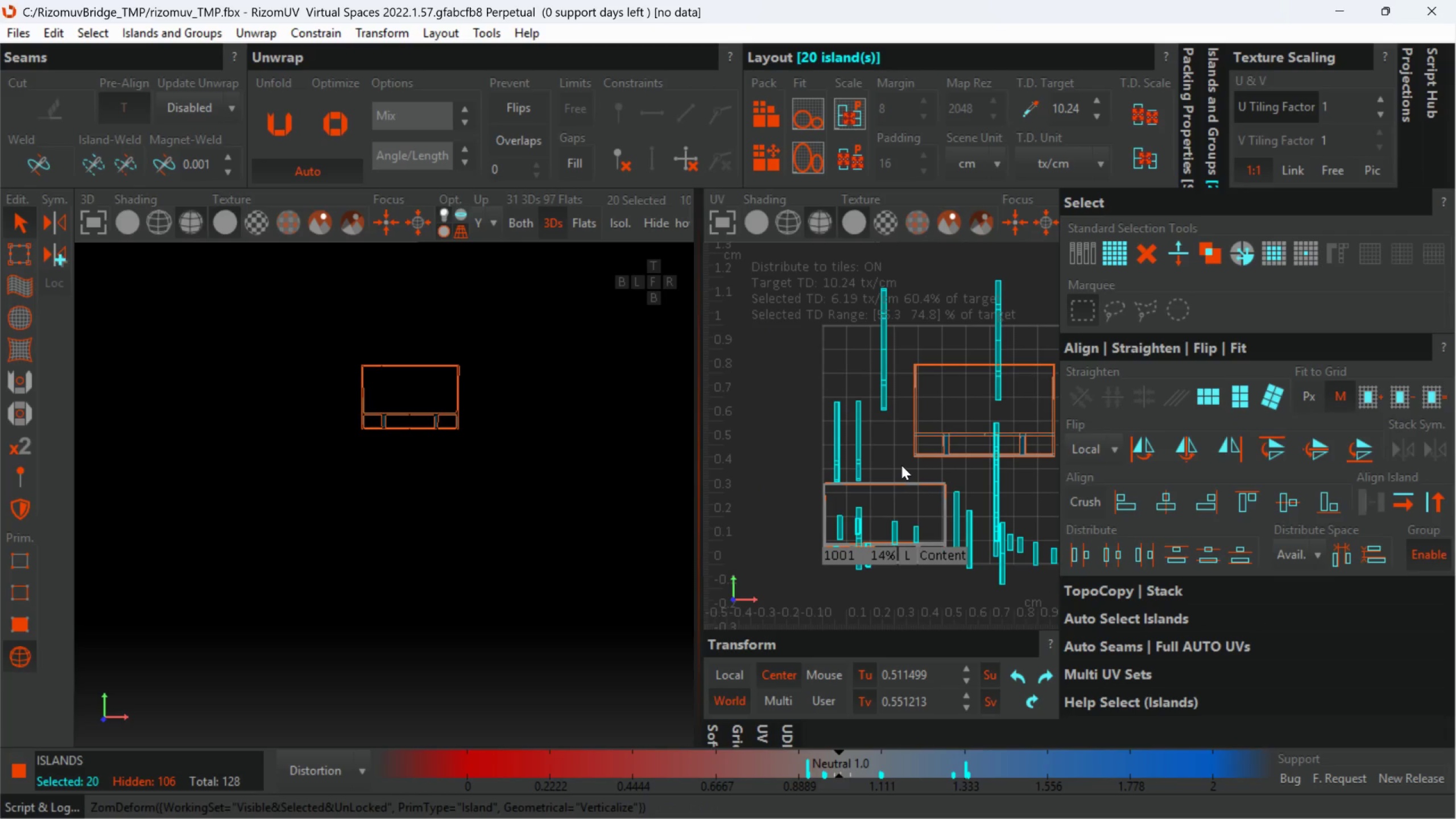 
triple_click([978, 527])
 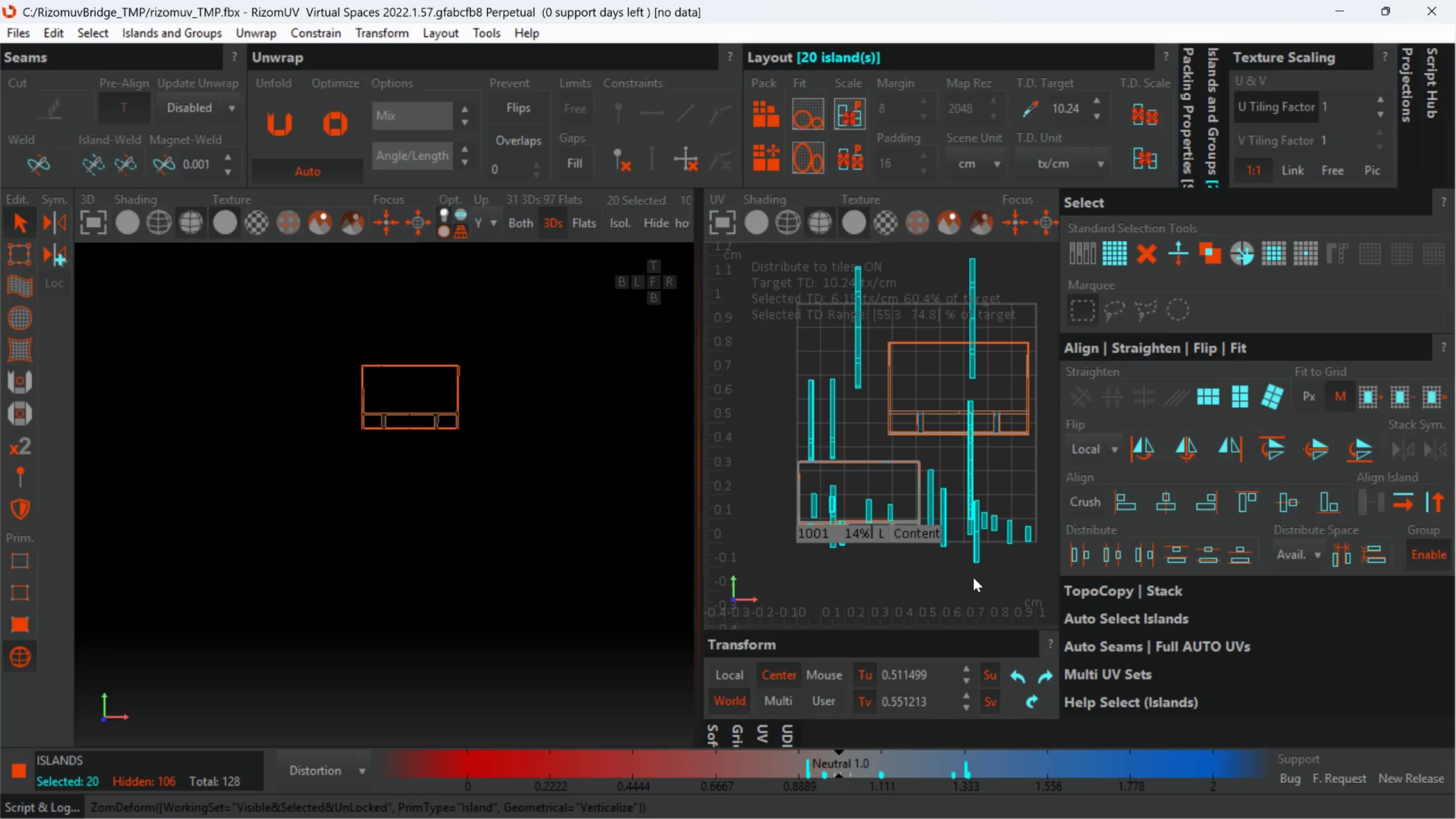 
left_click([973, 577])
 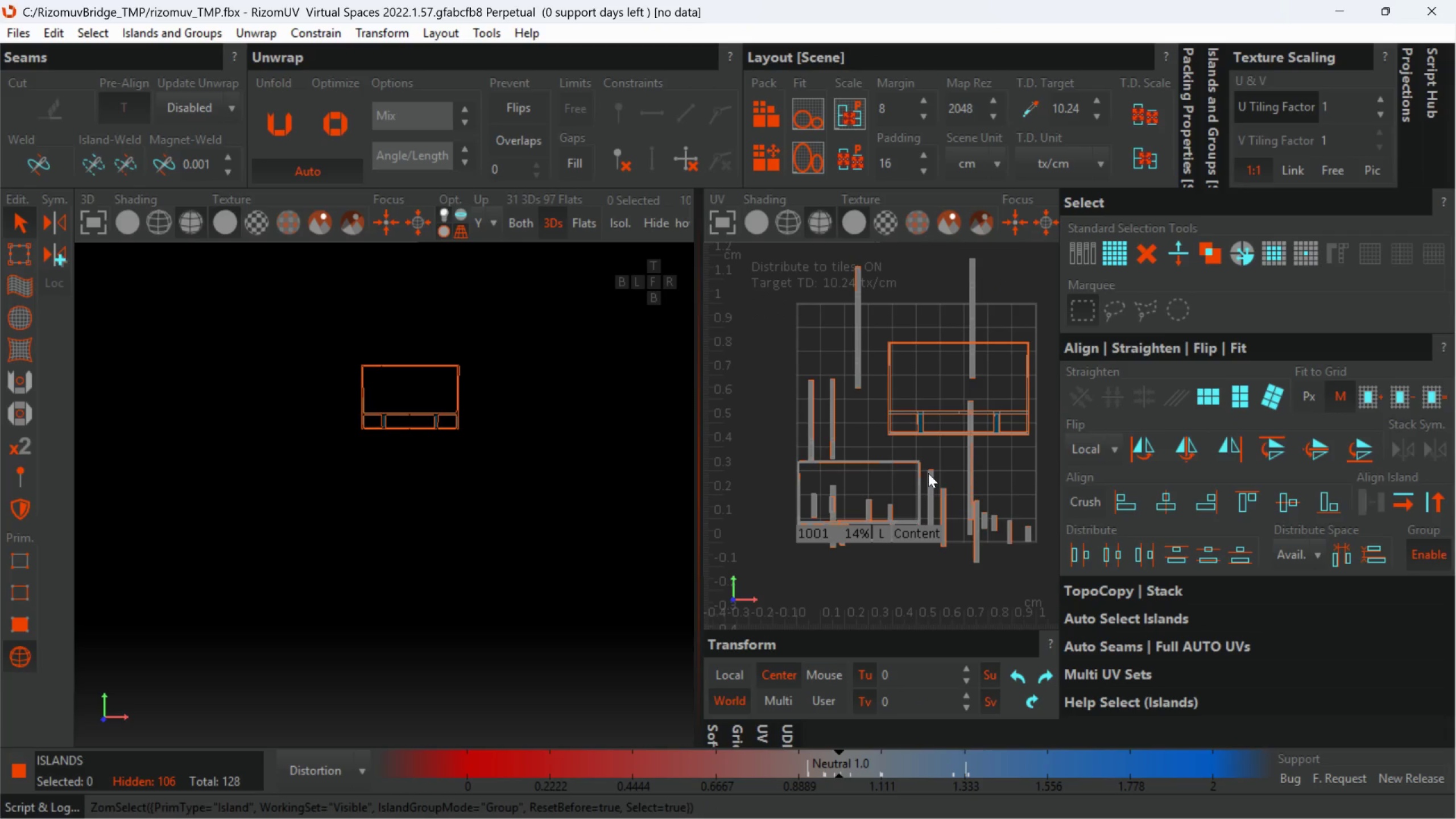 
scroll: coordinate [930, 471], scroll_direction: down, amount: 1.0
 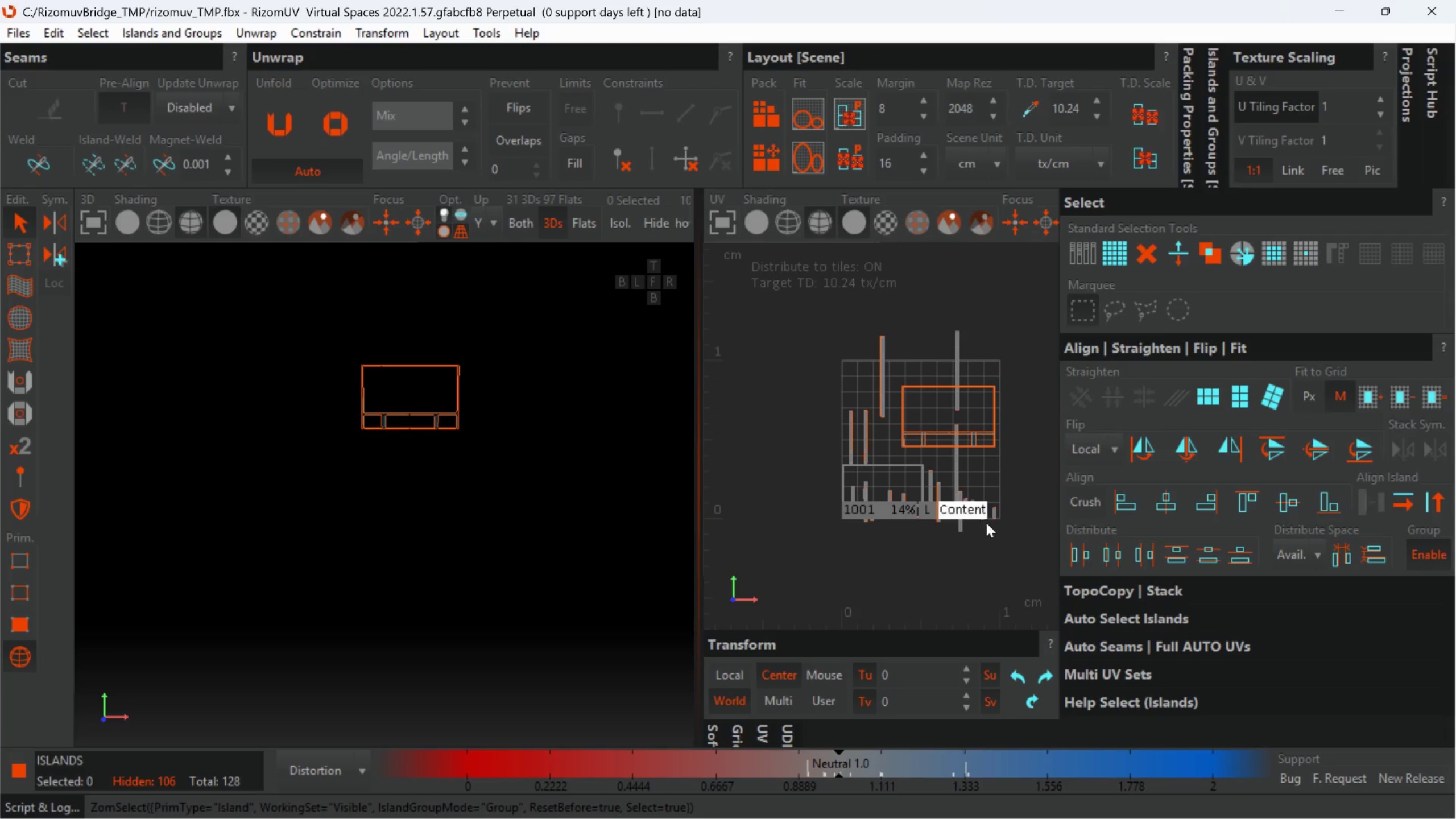 
left_click_drag(start_coordinate=[1012, 554], to_coordinate=[761, 297])
 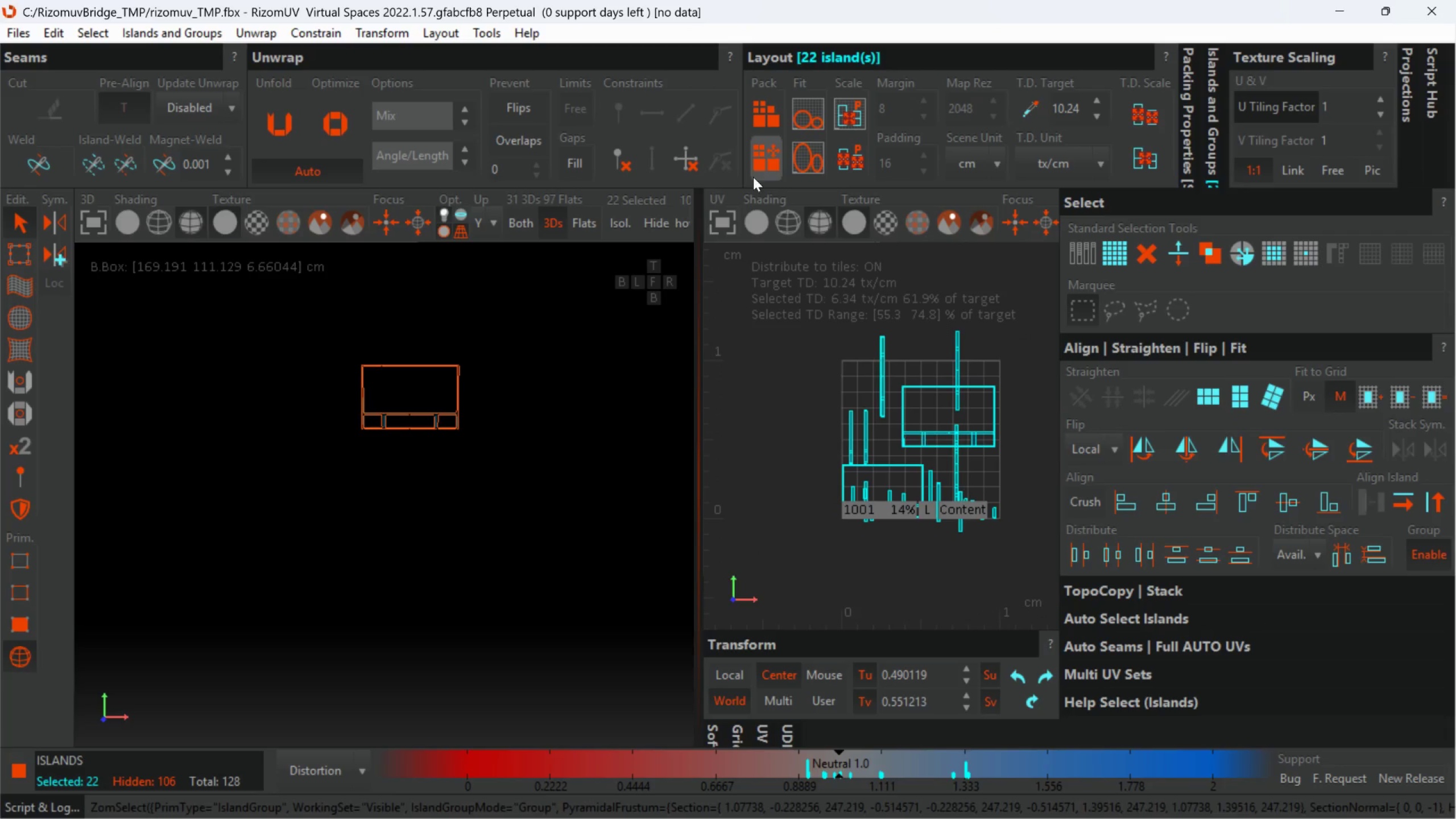 
left_click([758, 169])
 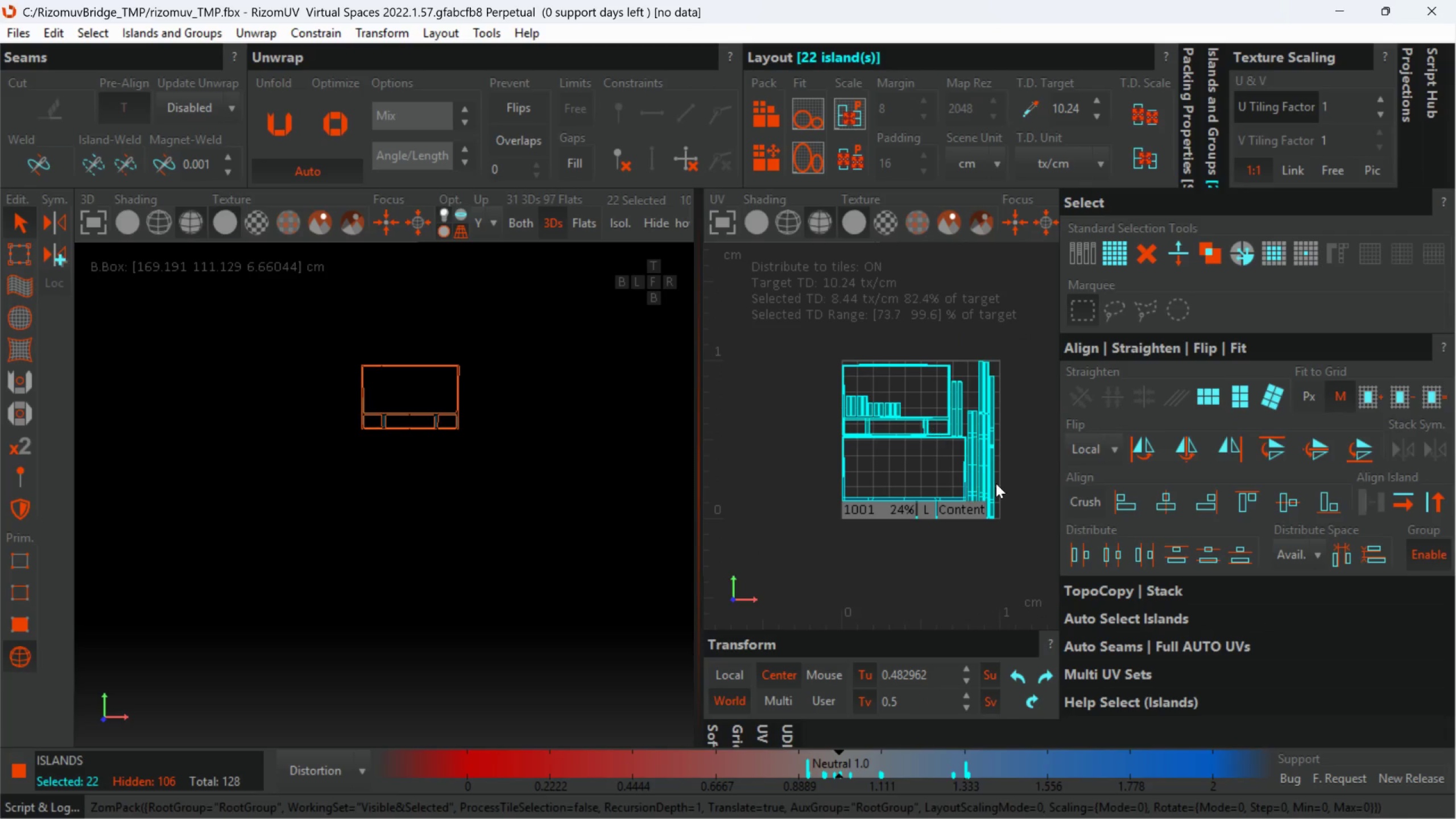 
scroll: coordinate [912, 452], scroll_direction: up, amount: 1.0
 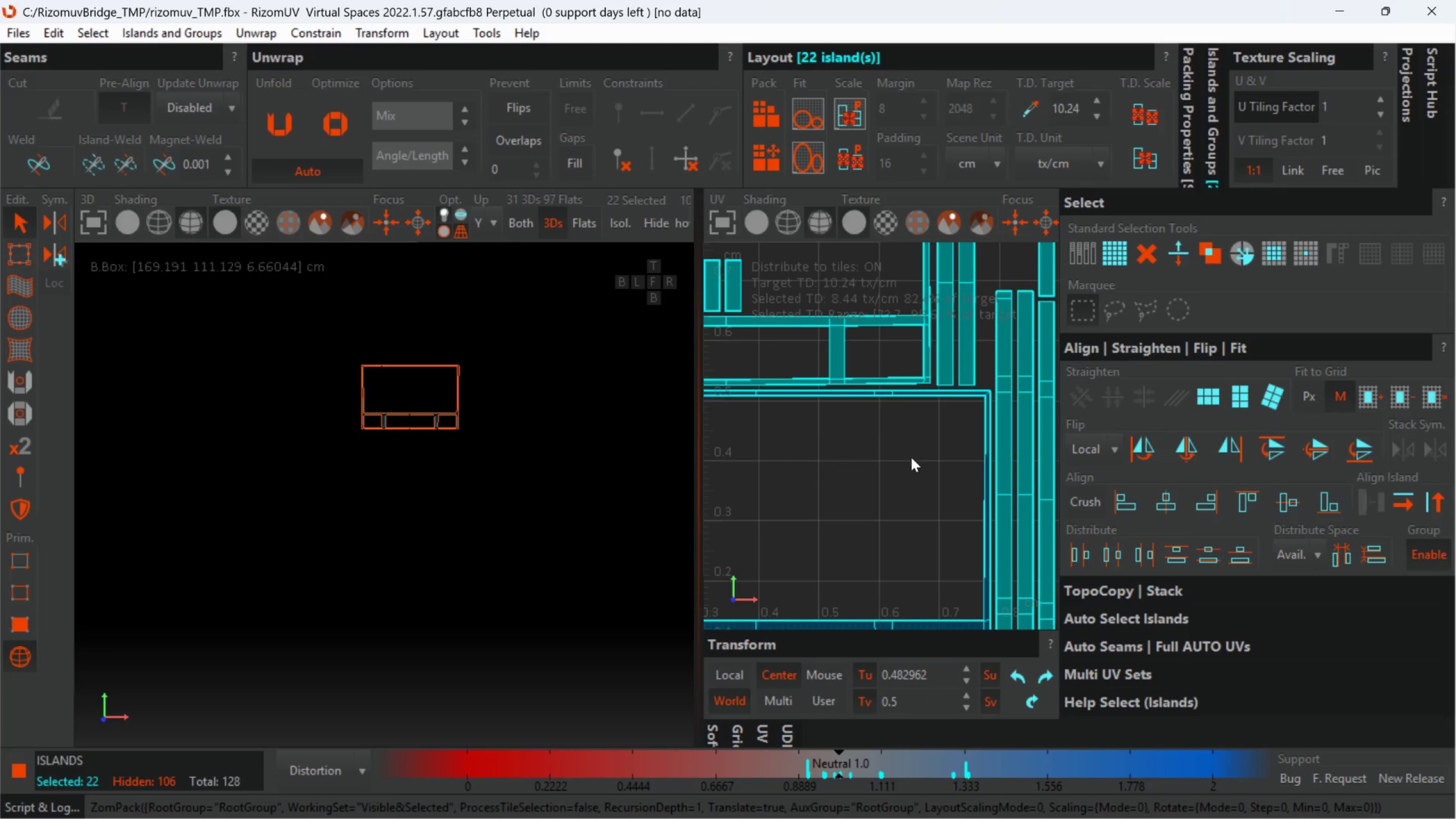 
left_click([911, 457])
 